 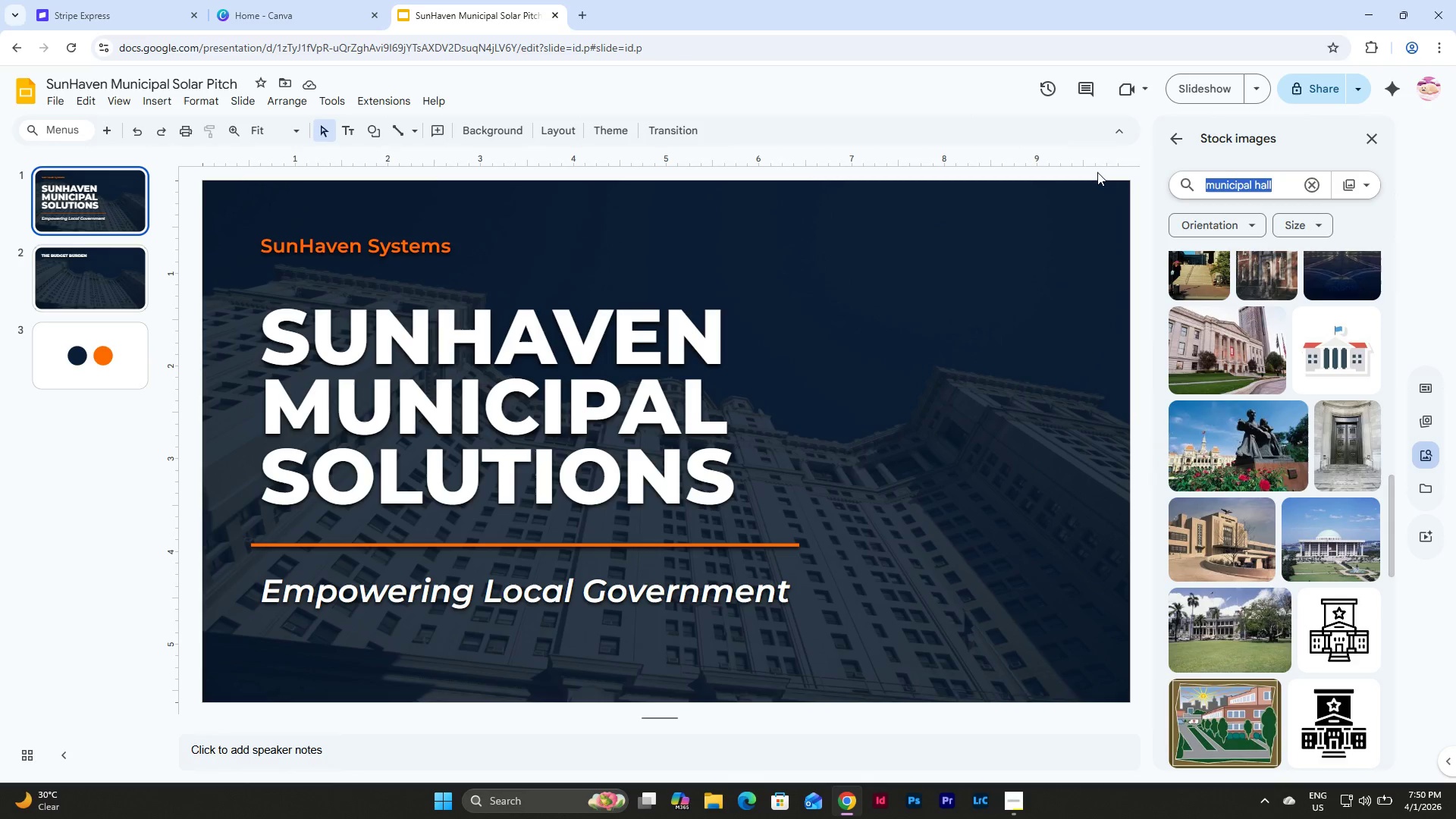 
type(solar pane;)
key(Backspace)
type(k)
key(Backspace)
type(ls)
 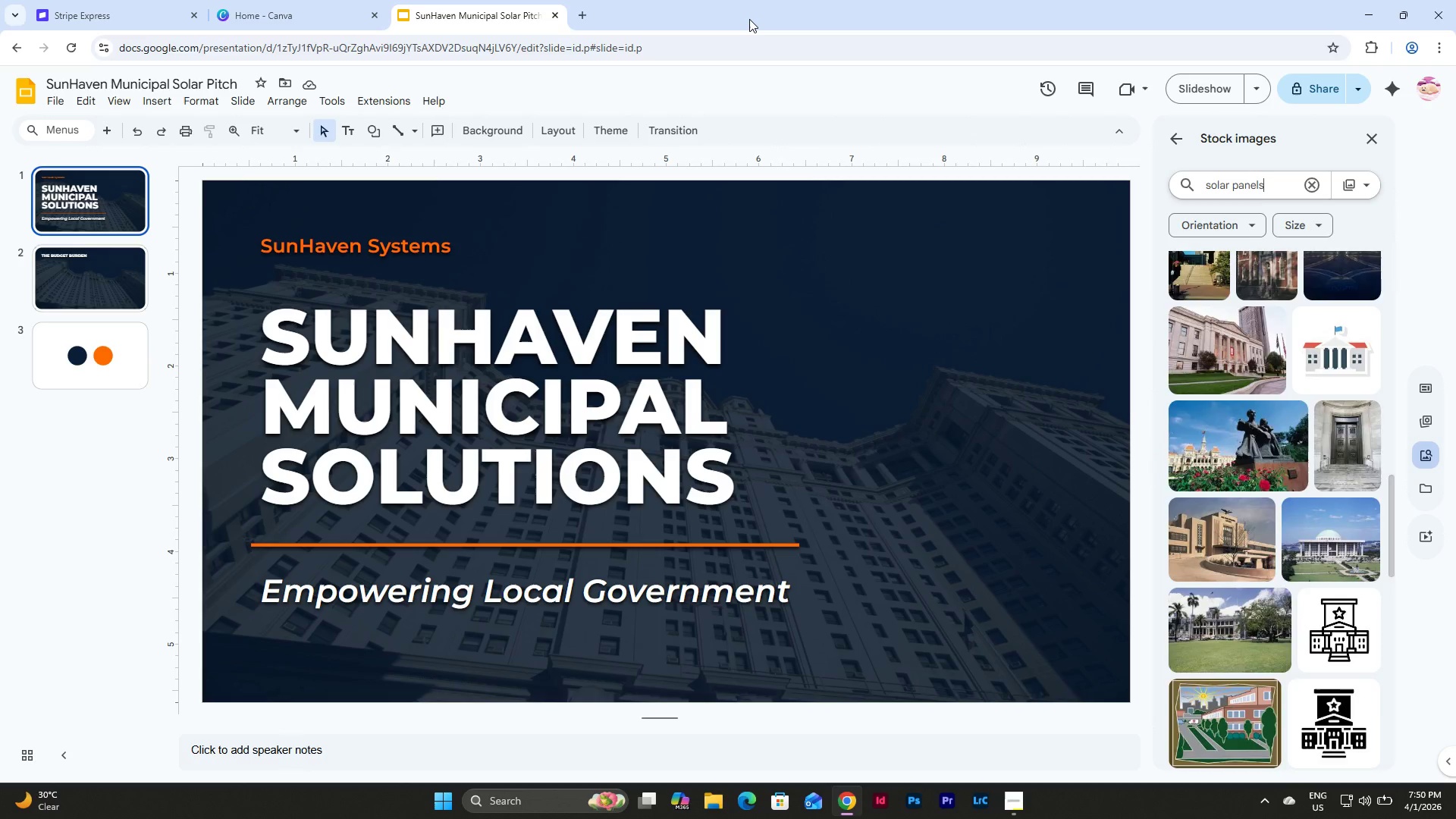 
key(Enter)
 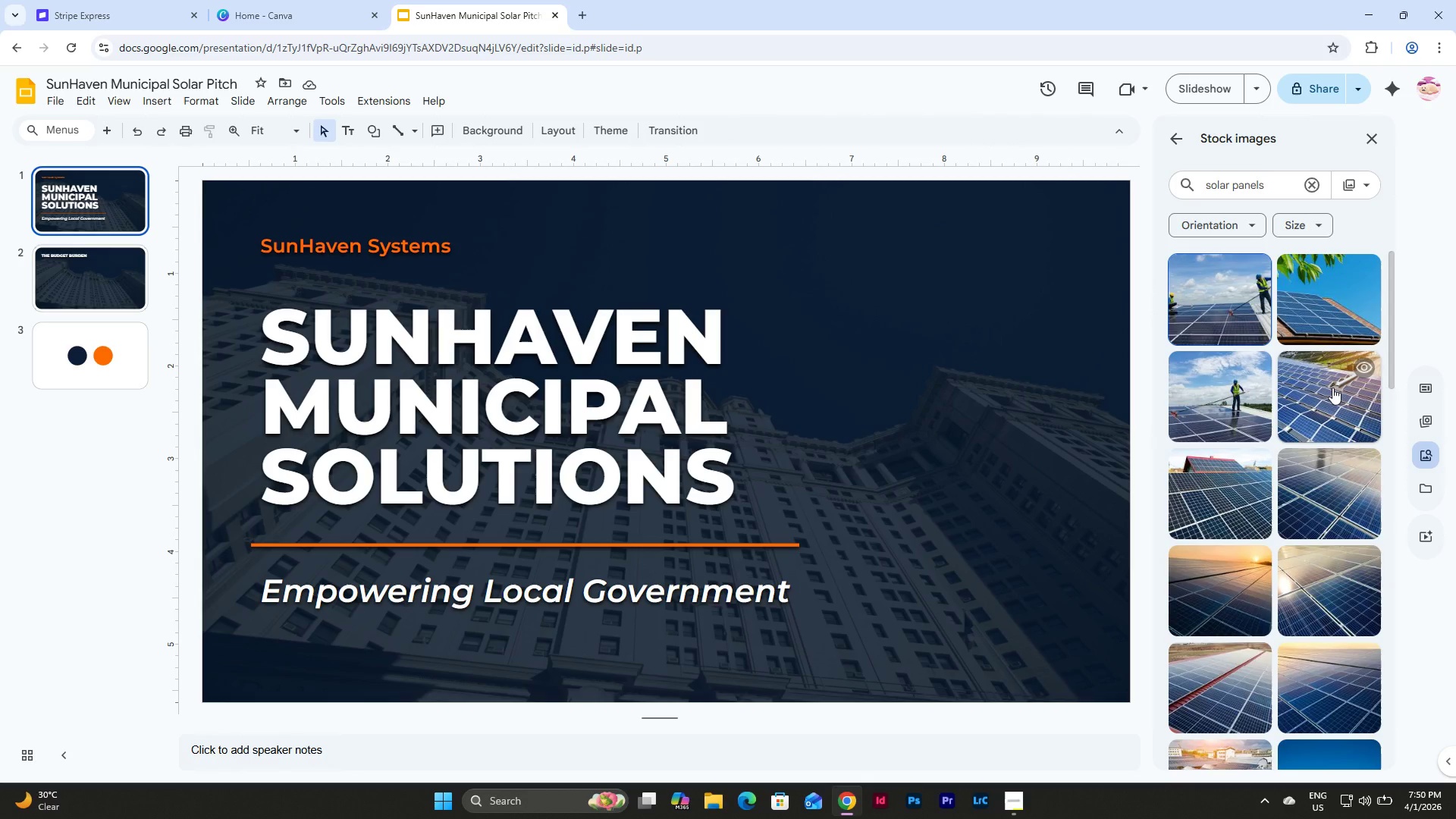 
wait(6.2)
 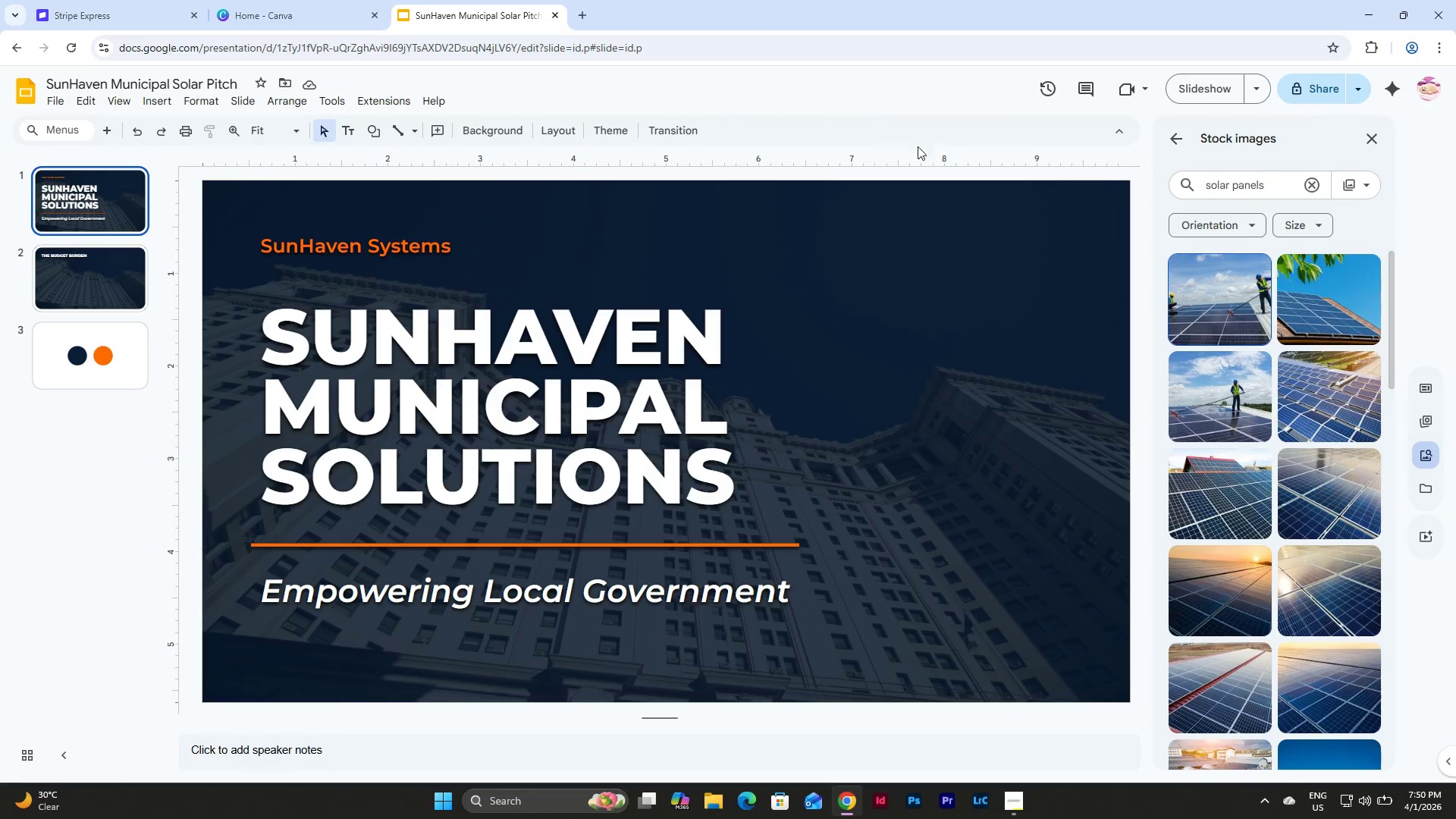 
left_click([1235, 590])
 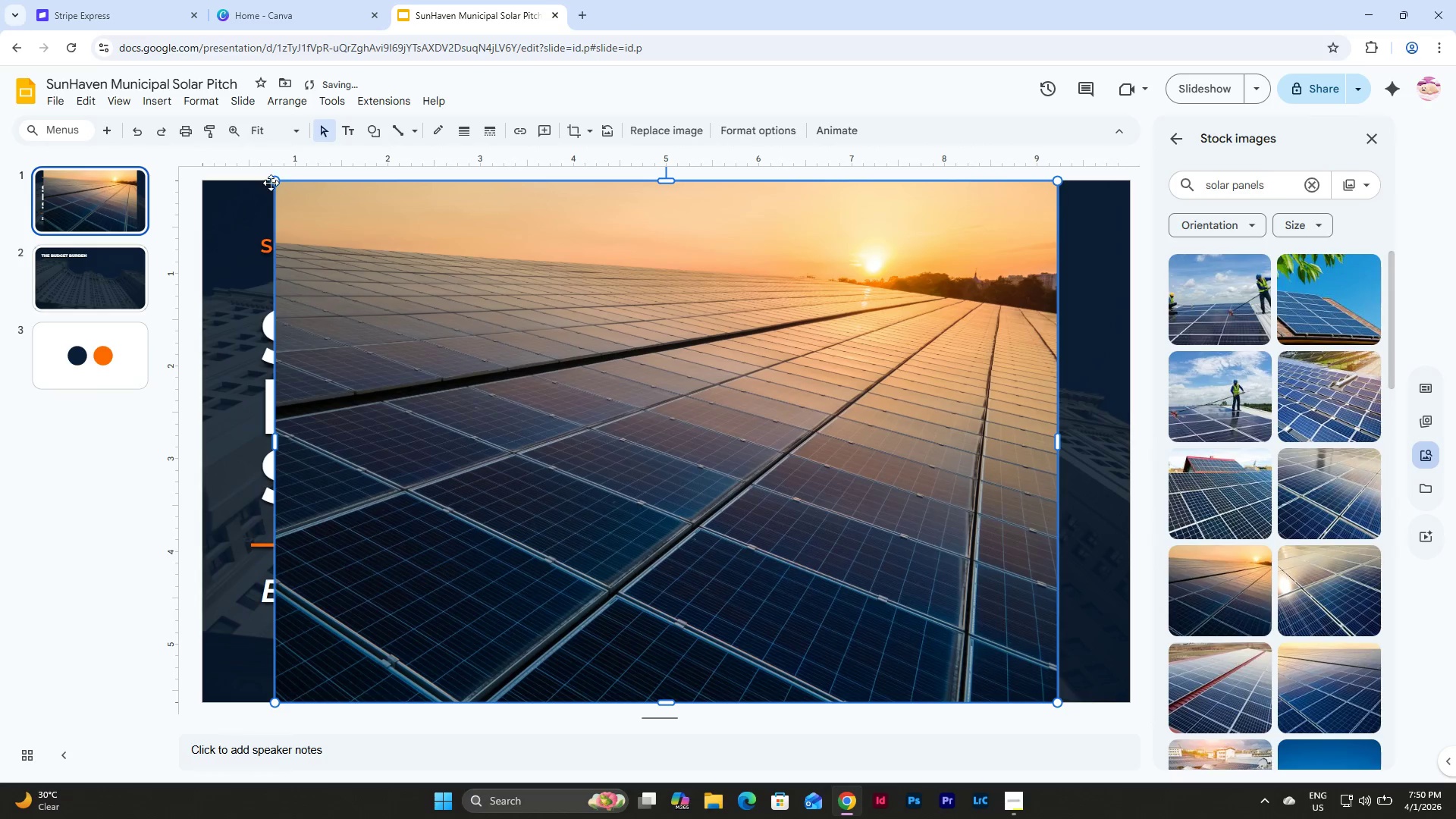 
left_click_drag(start_coordinate=[273, 182], to_coordinate=[759, 347])
 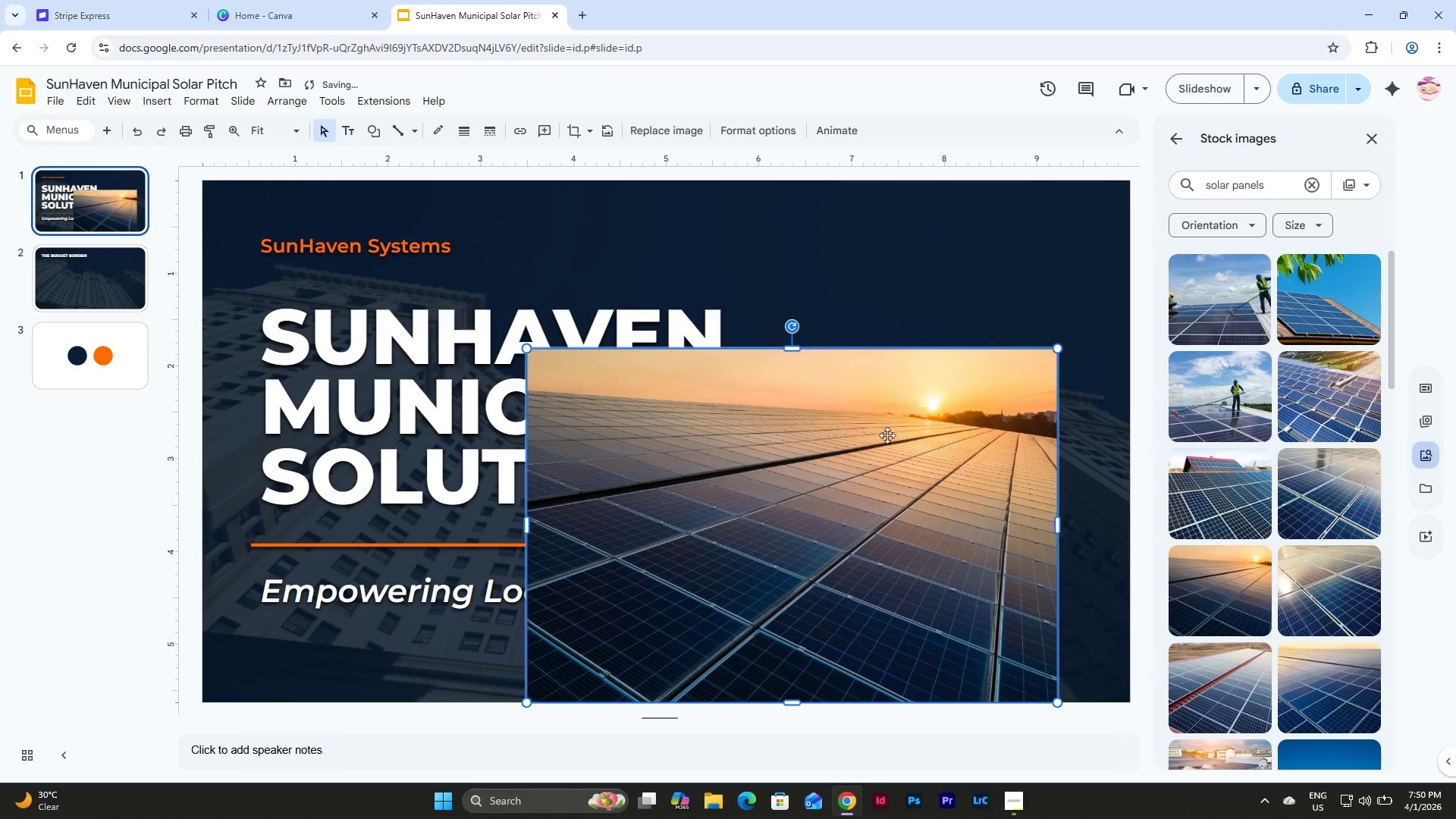 
left_click_drag(start_coordinate=[887, 439], to_coordinate=[919, 356])
 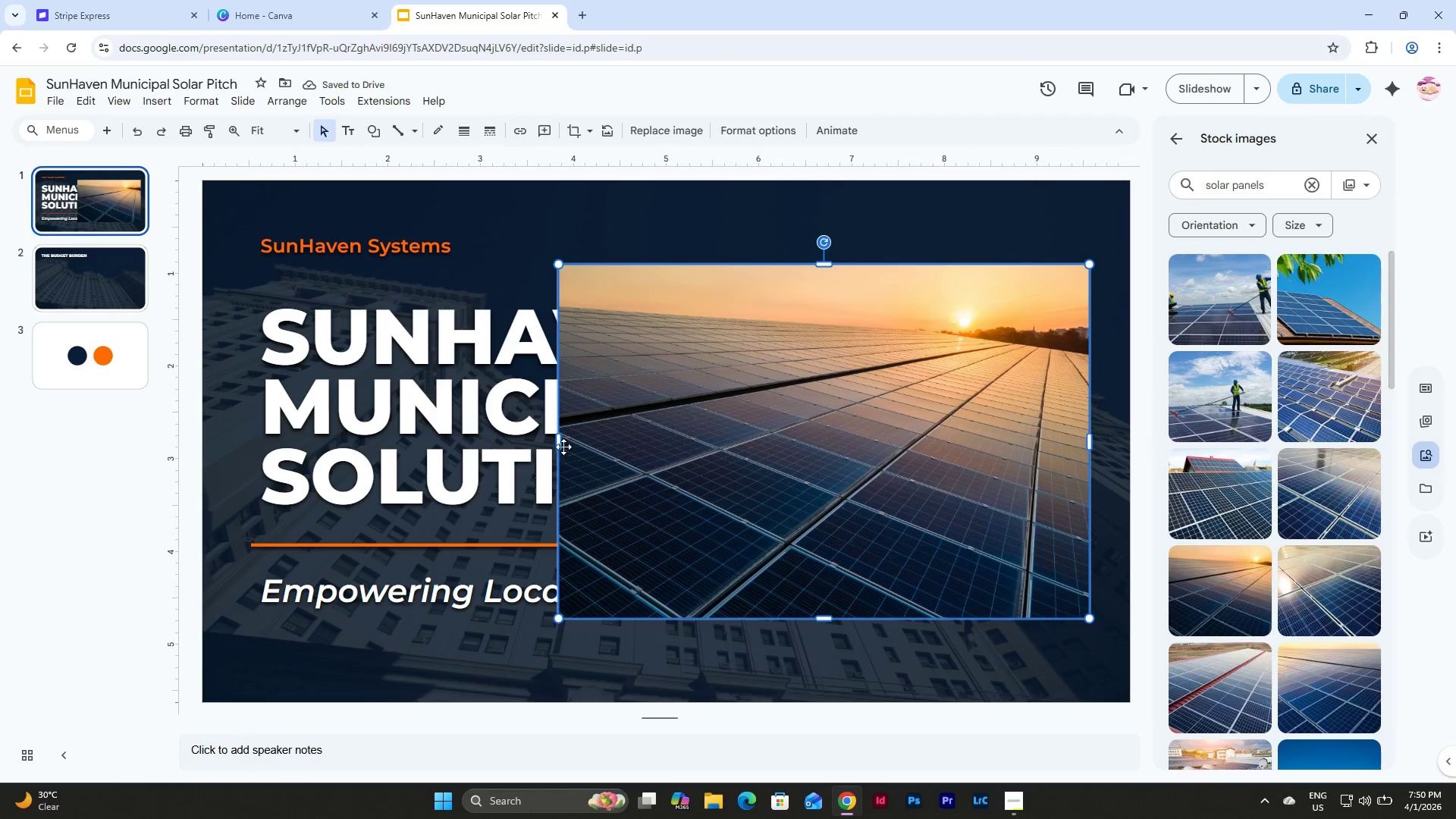 
left_click_drag(start_coordinate=[557, 443], to_coordinate=[807, 465])
 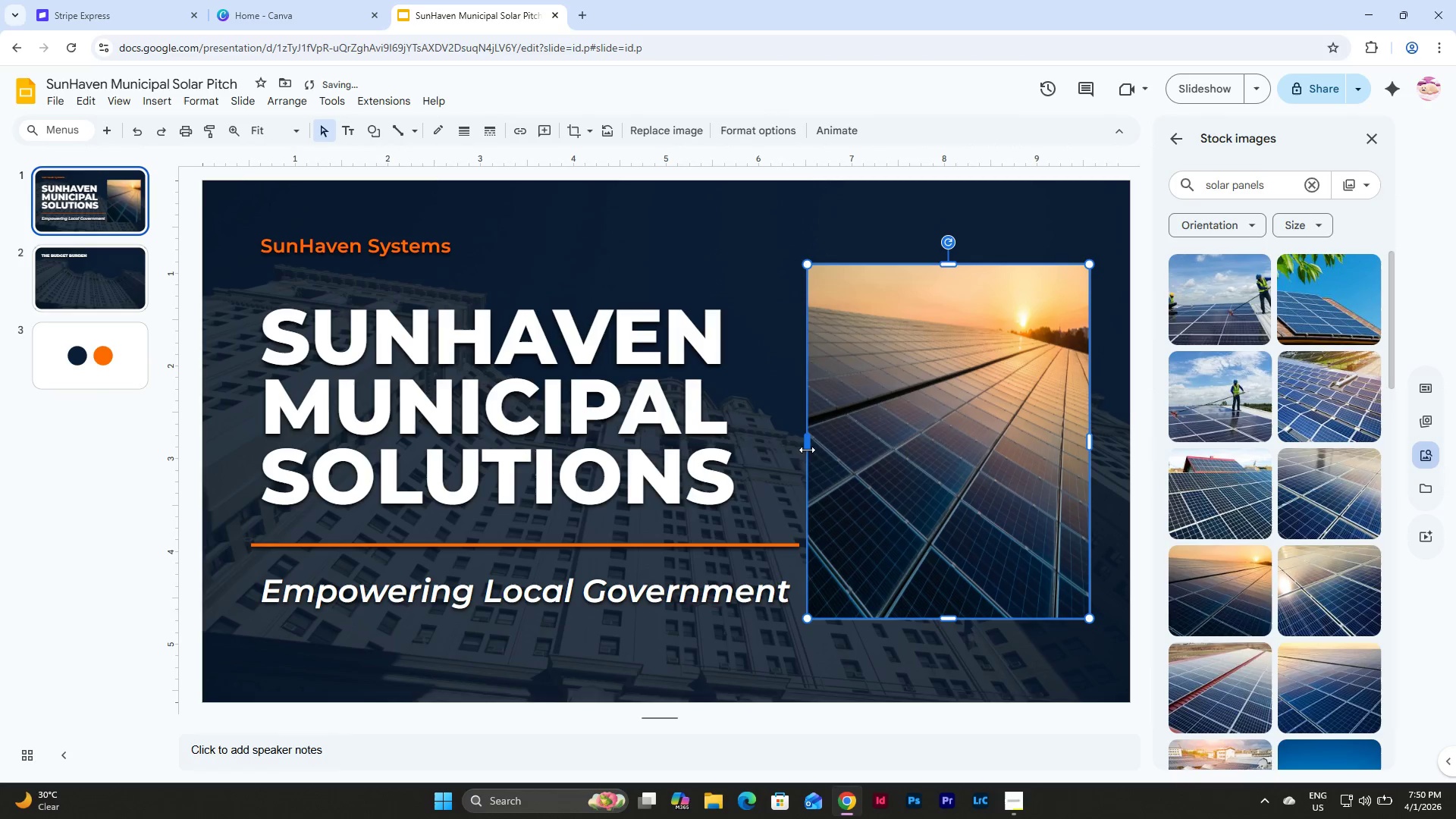 
left_click_drag(start_coordinate=[807, 445], to_coordinate=[839, 446])
 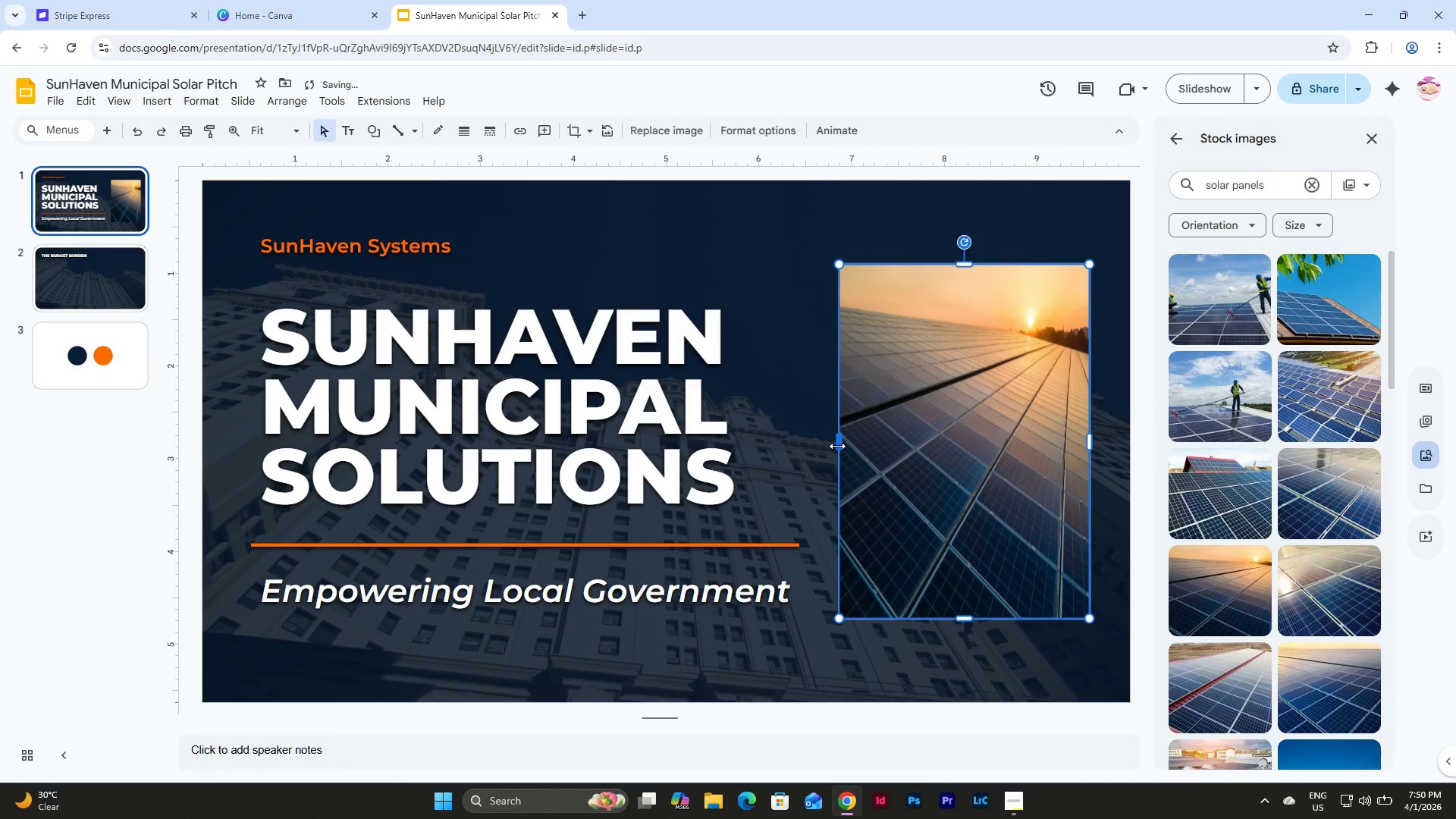 
left_click_drag(start_coordinate=[837, 446], to_coordinate=[830, 448])
 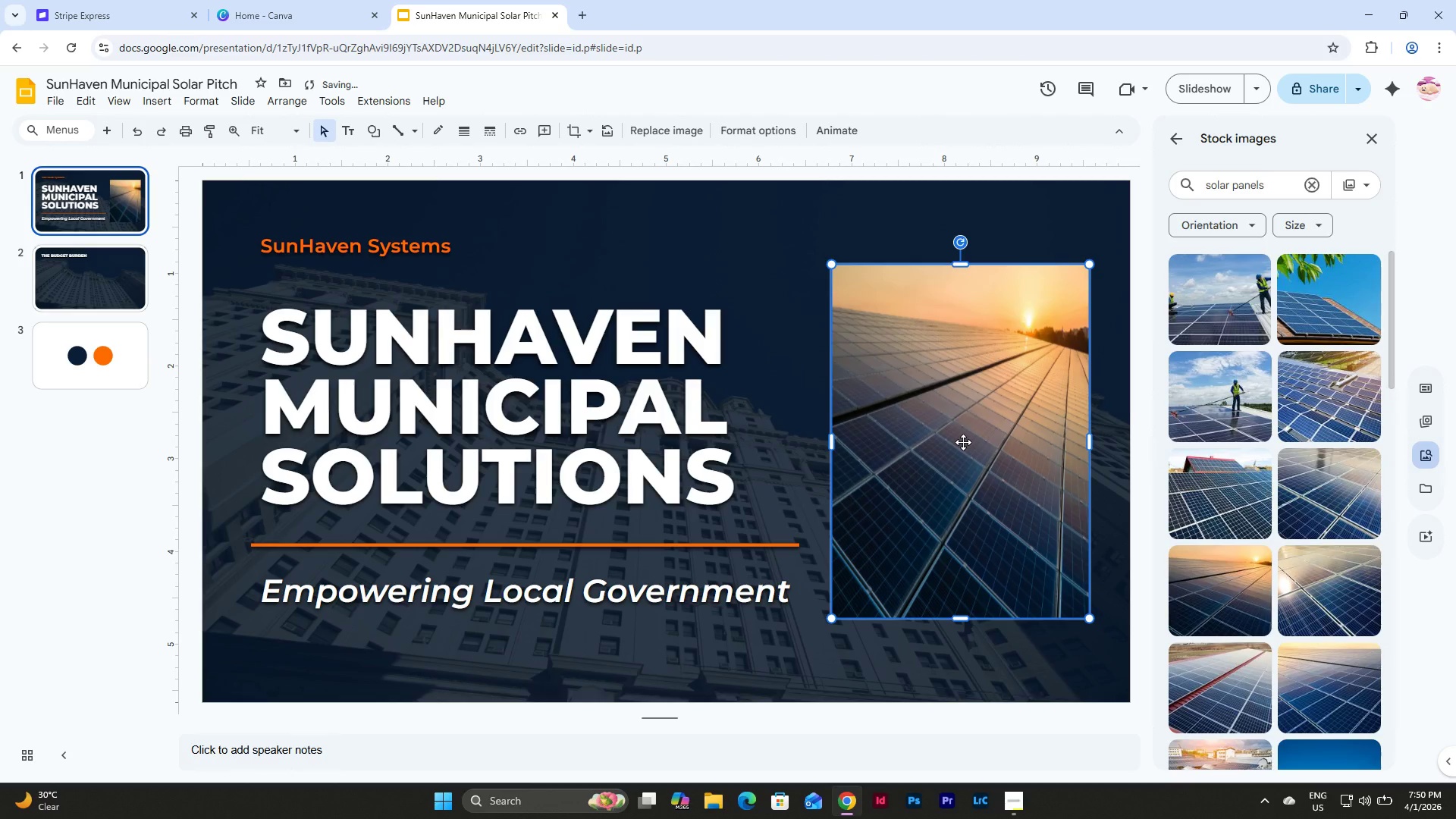 
double_click([963, 442])
 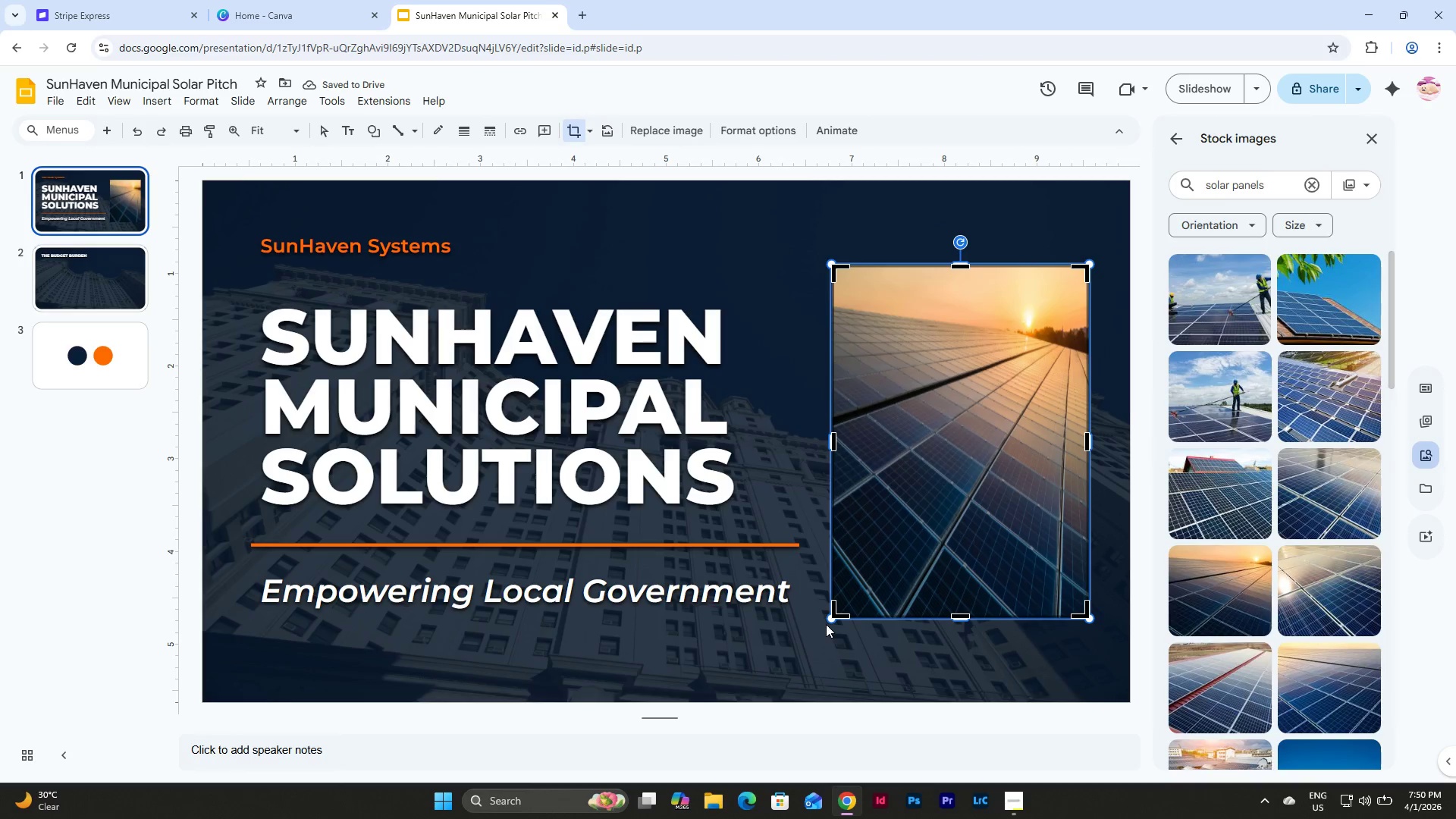 
left_click_drag(start_coordinate=[831, 620], to_coordinate=[638, 605])
 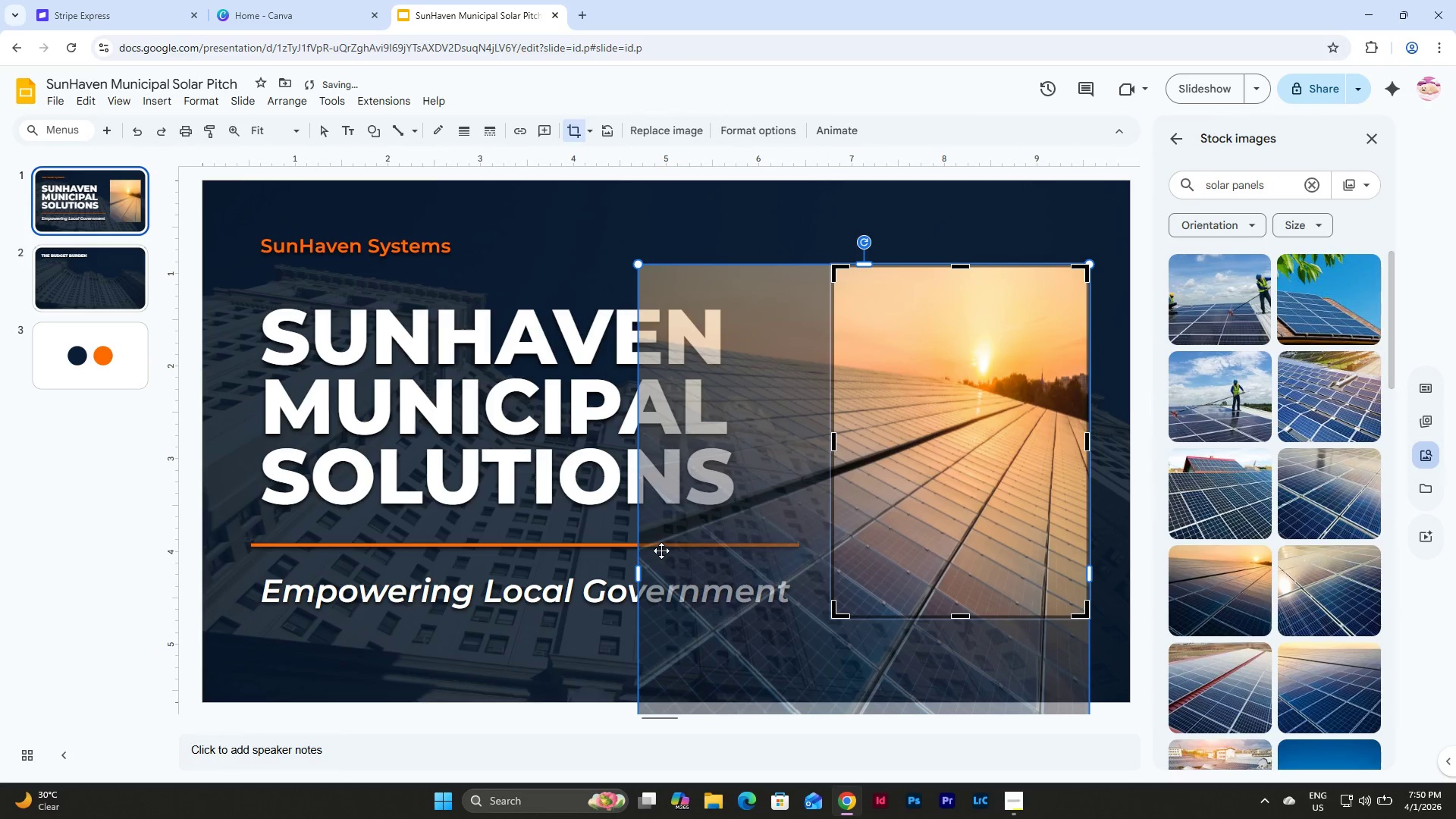 
scroll: coordinate [850, 534], scroll_direction: down, amount: 3.0
 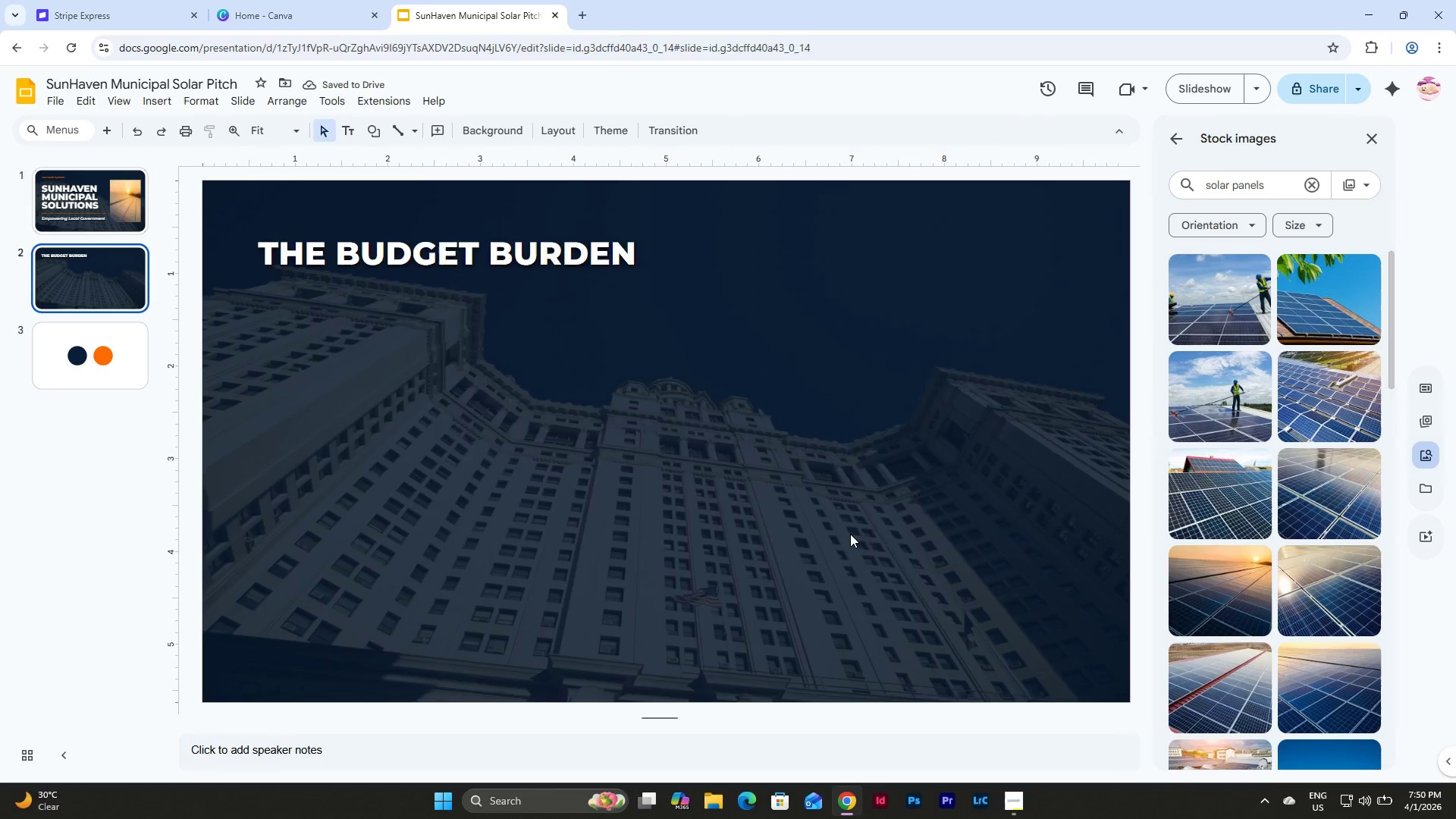 
scroll: coordinate [850, 534], scroll_direction: up, amount: 2.0
 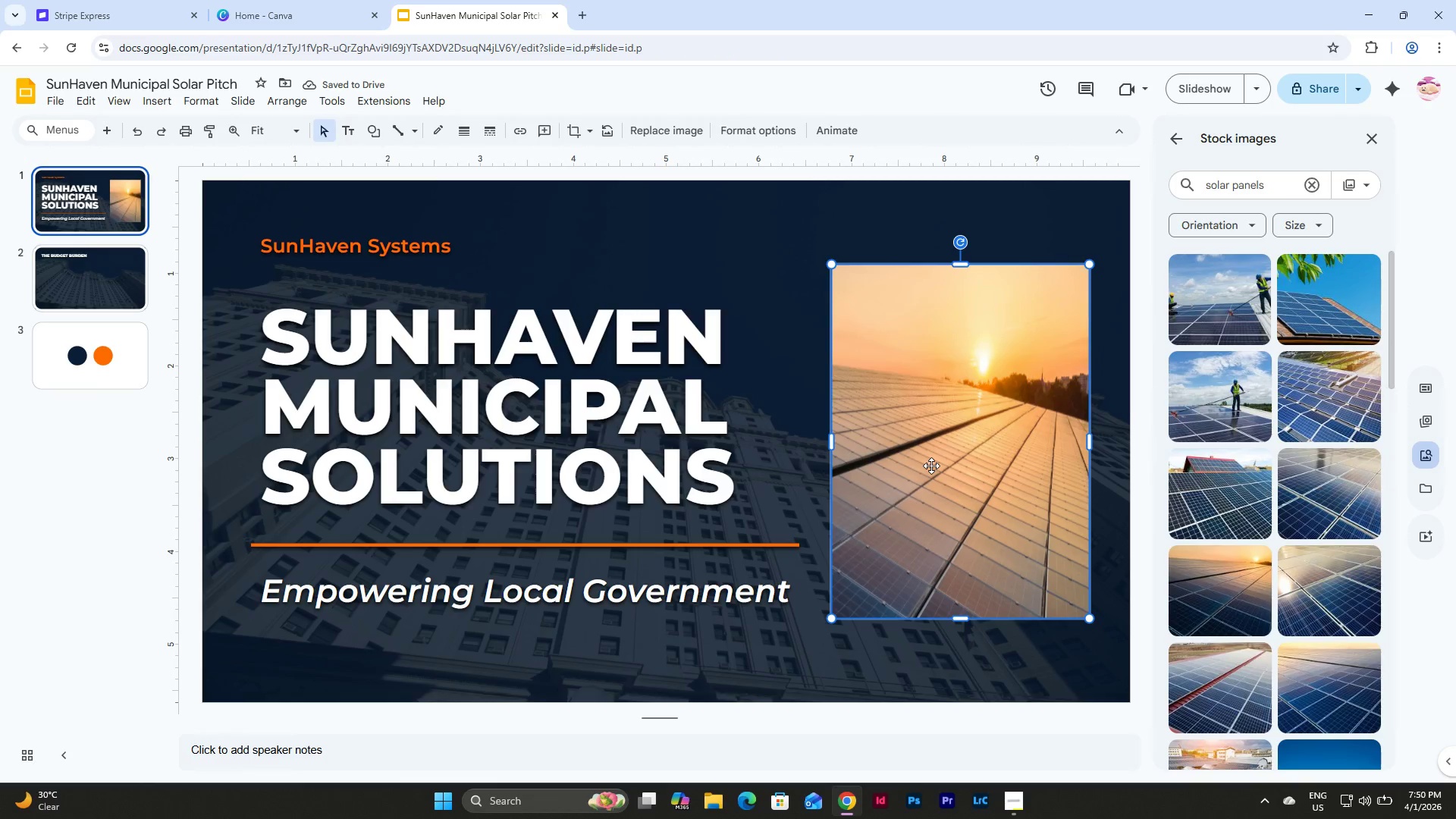 
double_click([931, 466])
 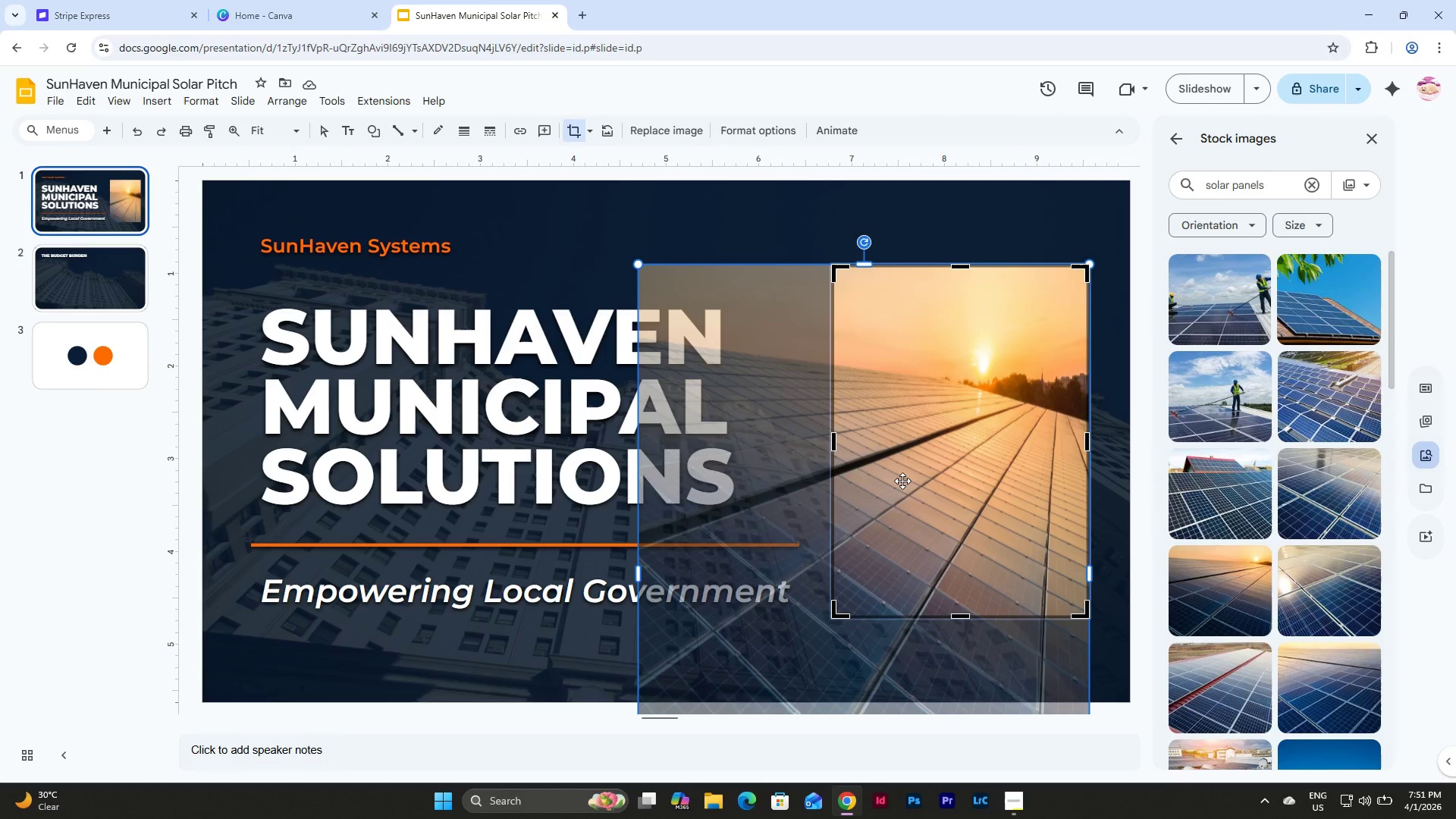 
wait(6.23)
 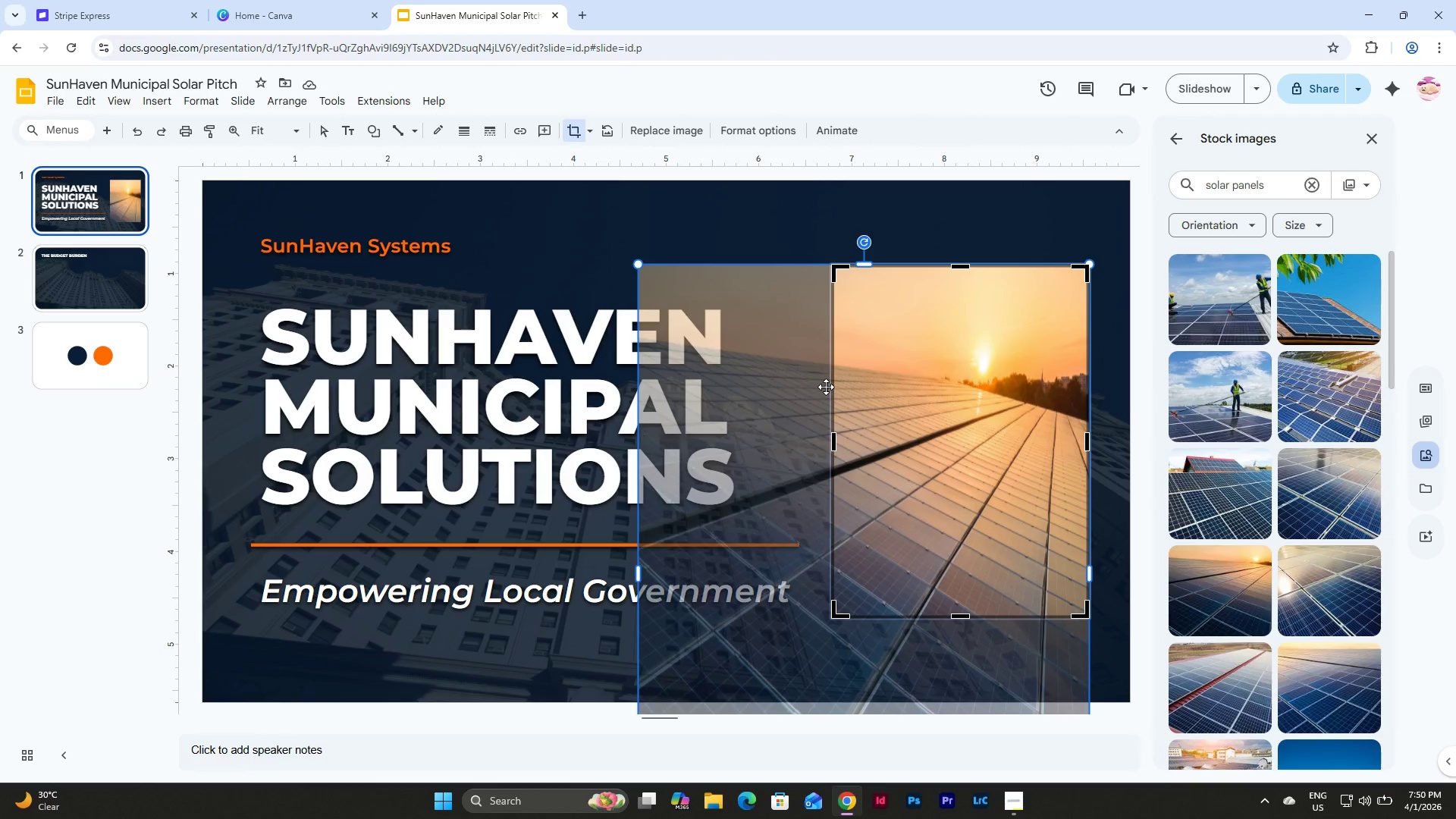 
left_click_drag(start_coordinate=[638, 265], to_coordinate=[459, 233])
 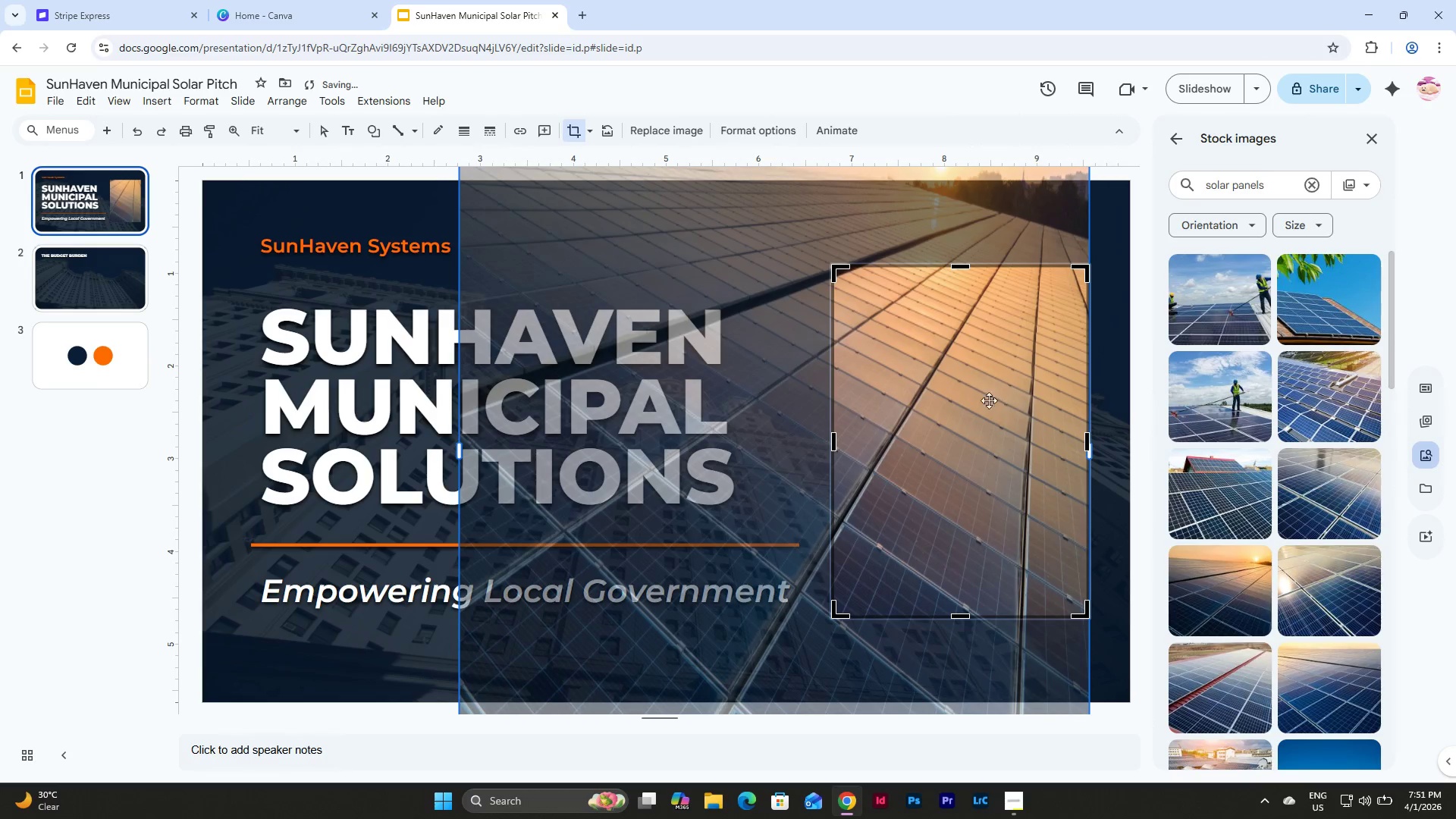 
scroll: coordinate [924, 431], scroll_direction: down, amount: 1.0
 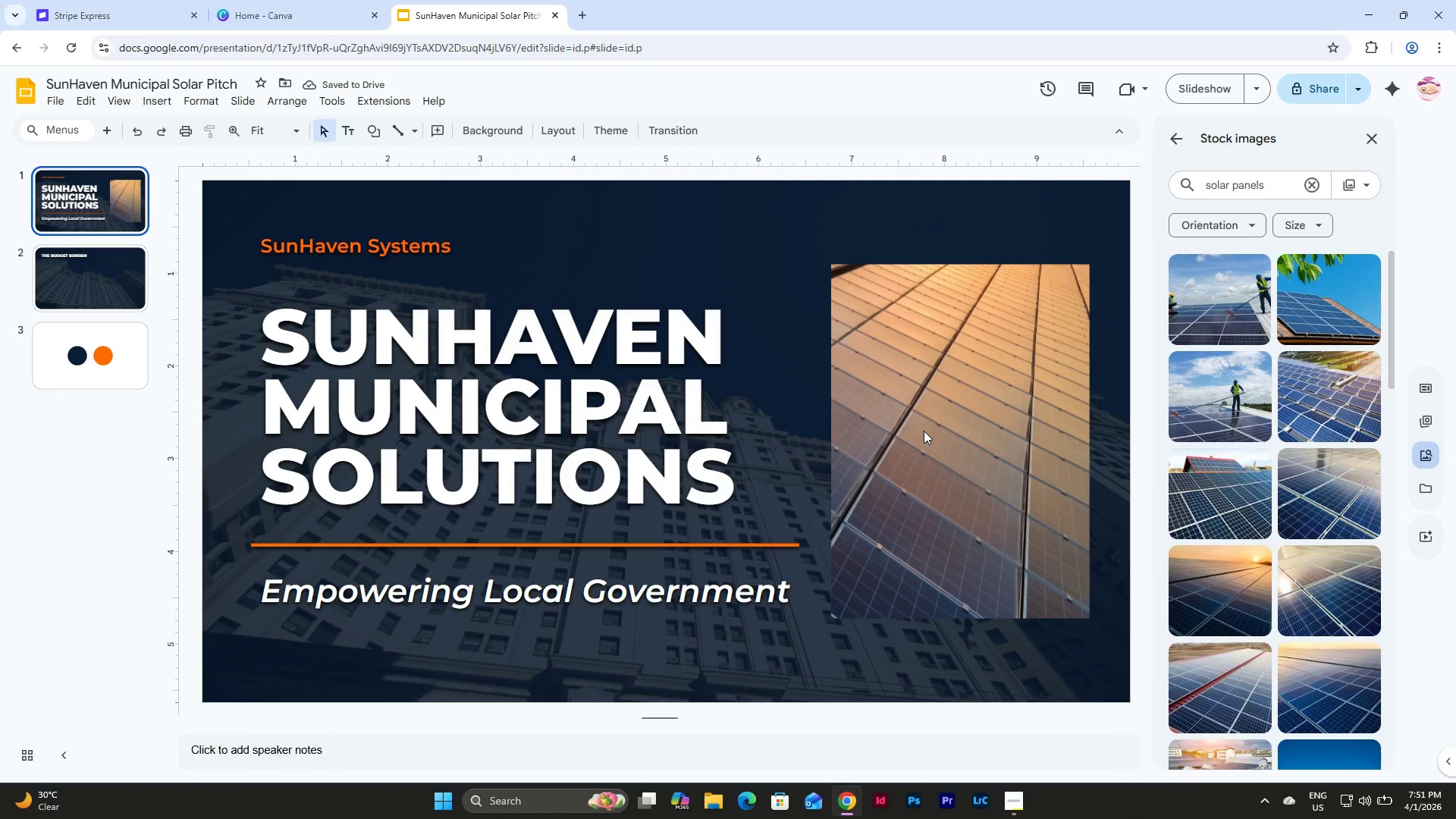 
key(Control+Z)
 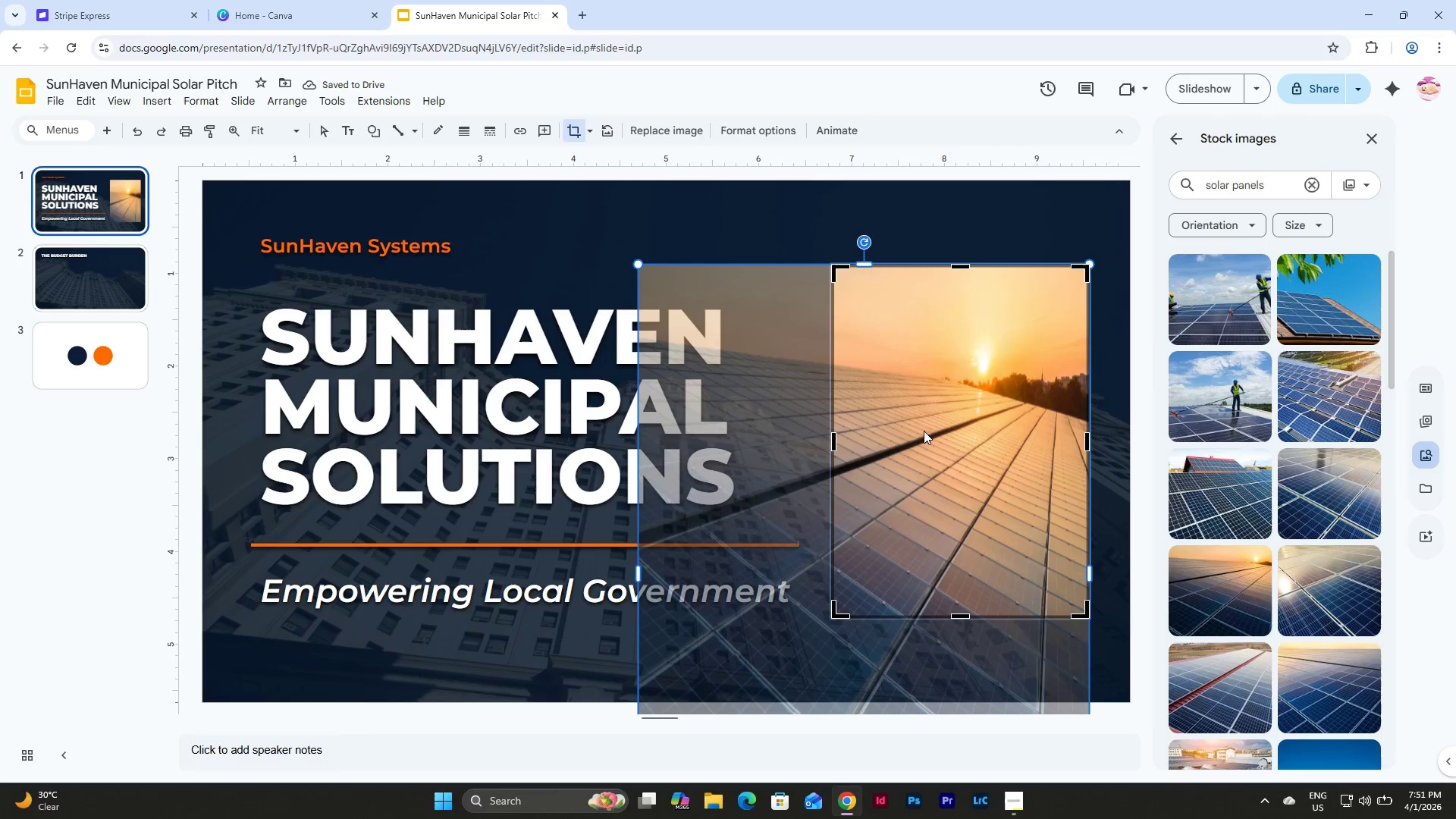 
left_click_drag(start_coordinate=[924, 431], to_coordinate=[968, 433])
 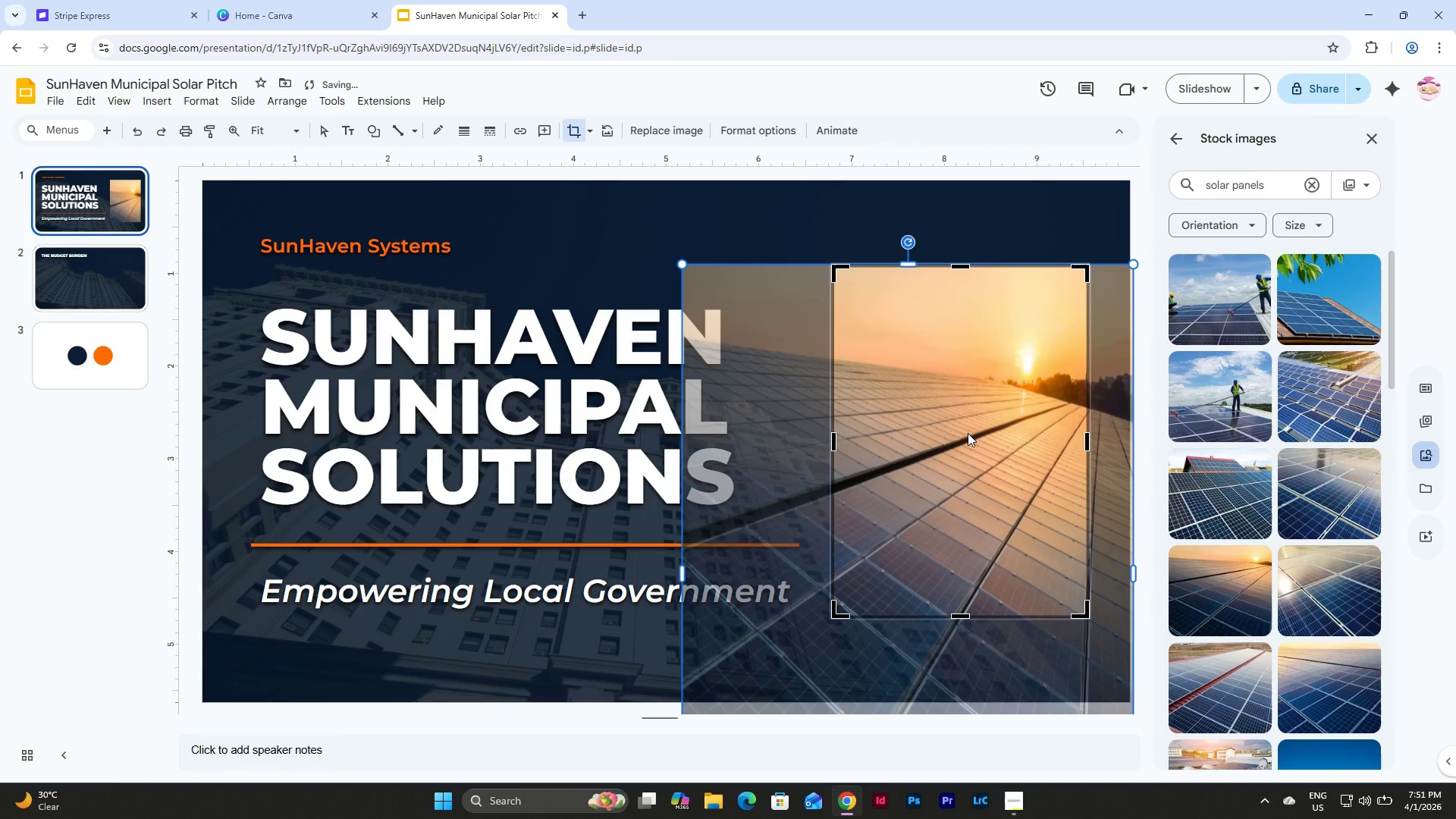 
left_click_drag(start_coordinate=[968, 433], to_coordinate=[988, 433])
 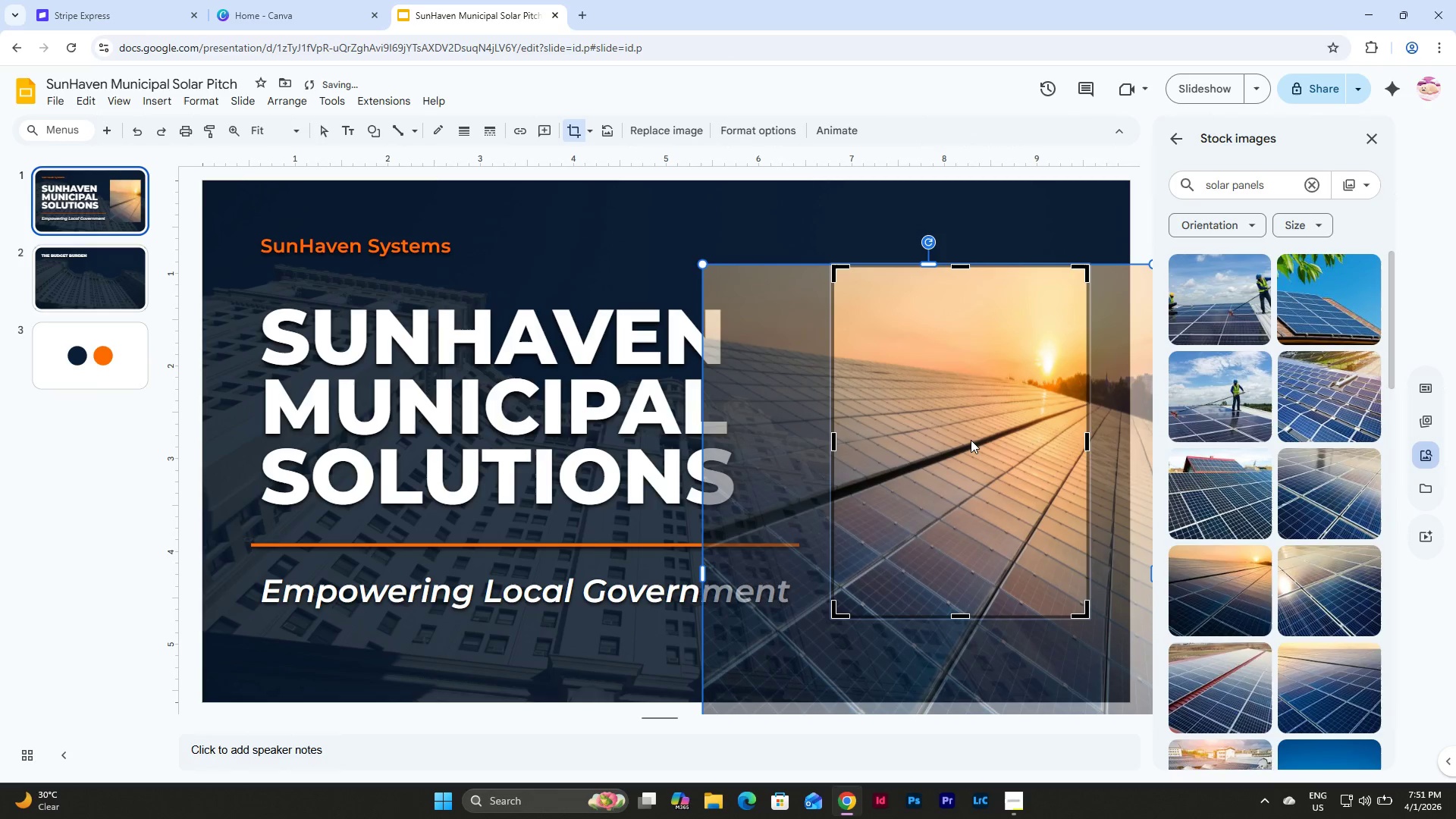 
left_click_drag(start_coordinate=[971, 440], to_coordinate=[984, 440])
 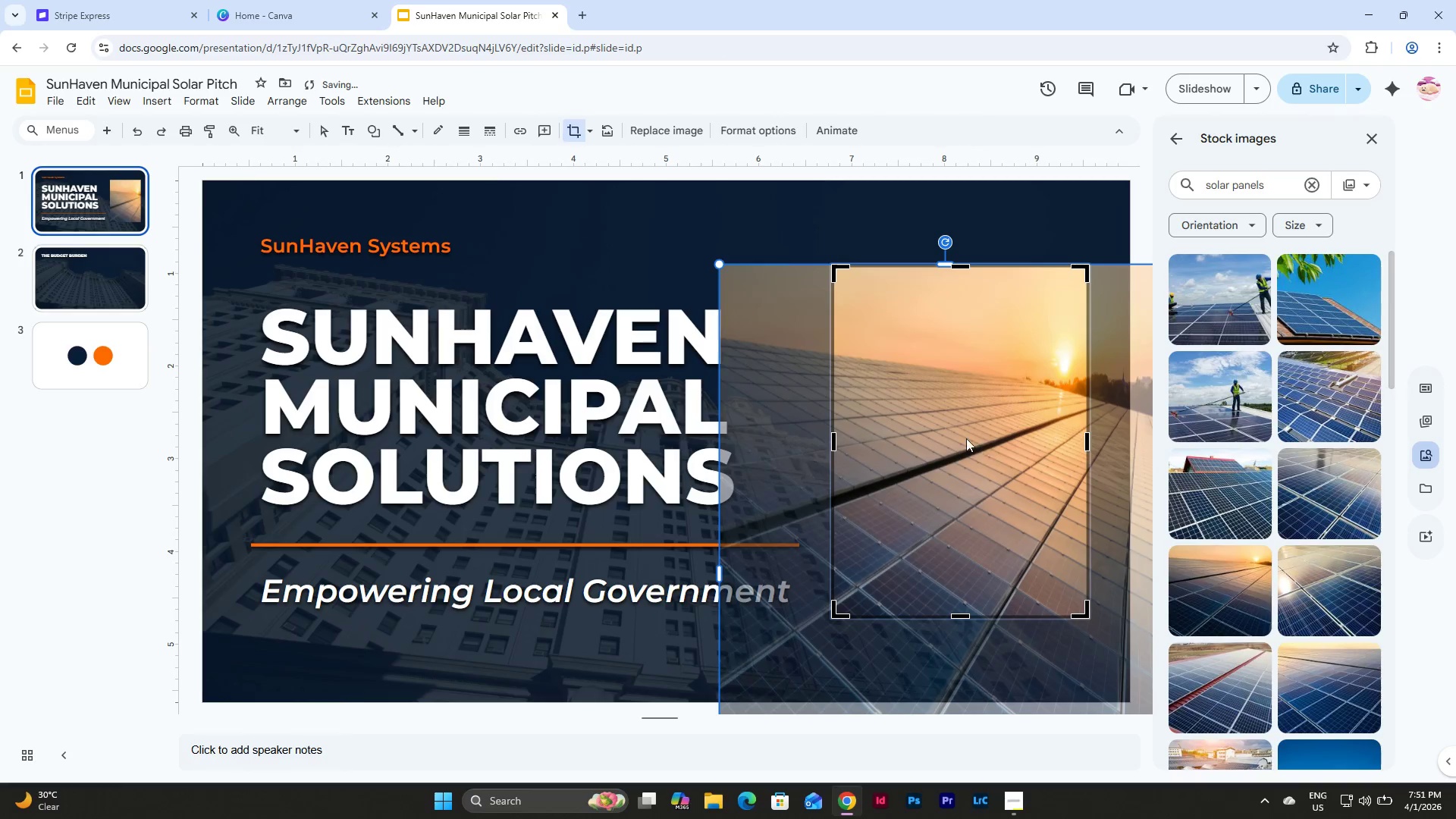 
left_click([602, 657])
 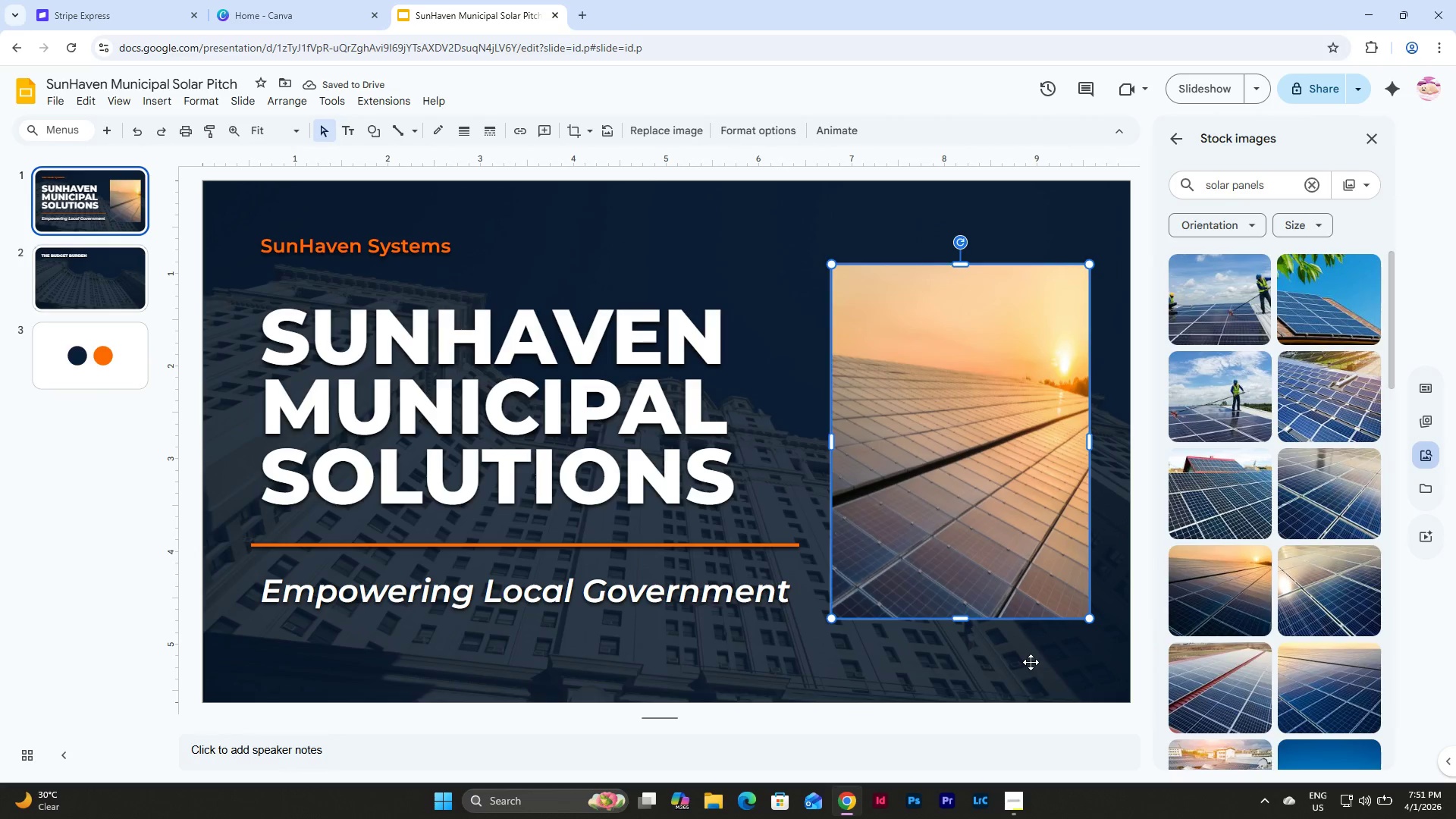 
left_click([1031, 659])
 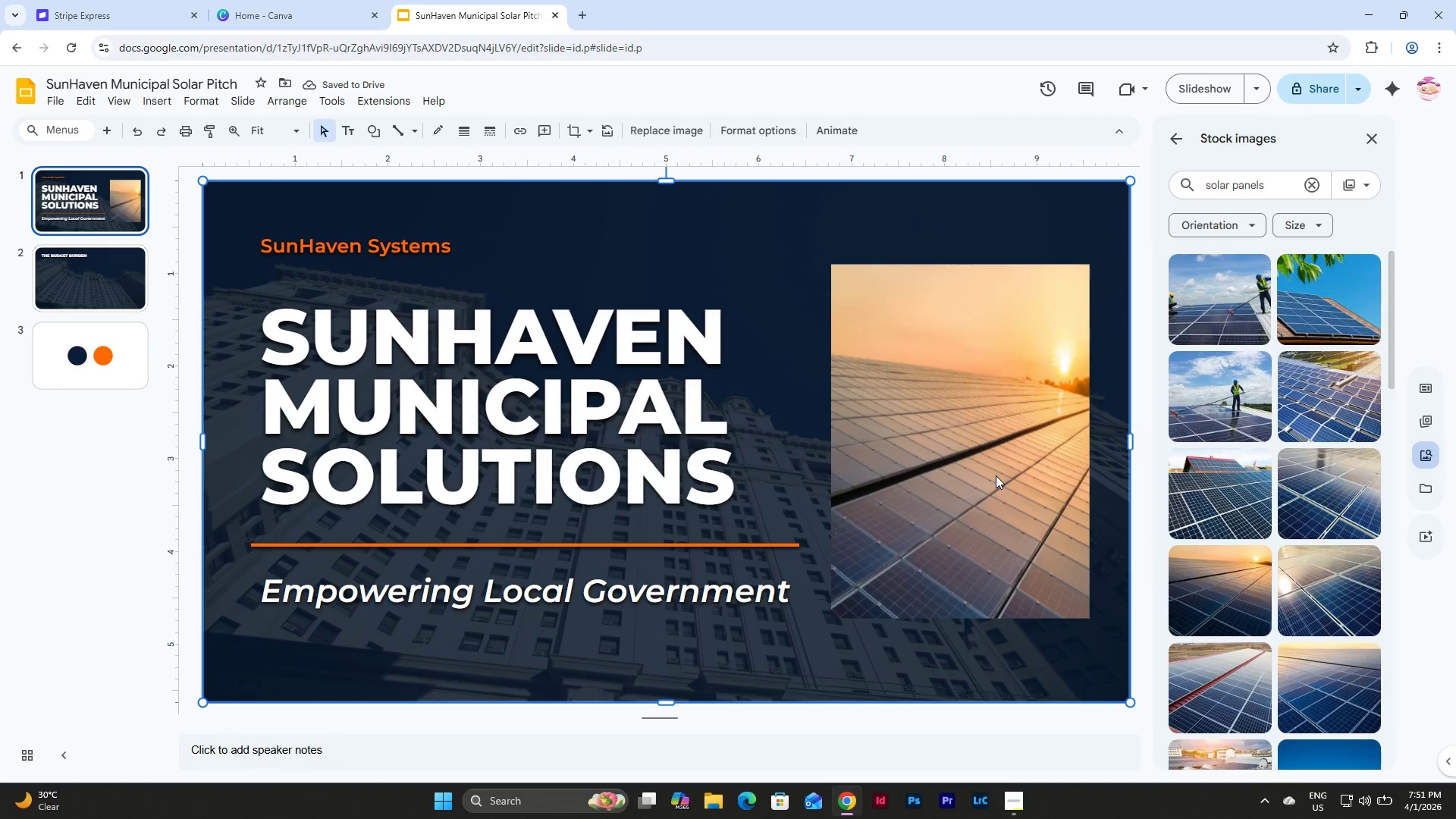 
left_click([996, 475])
 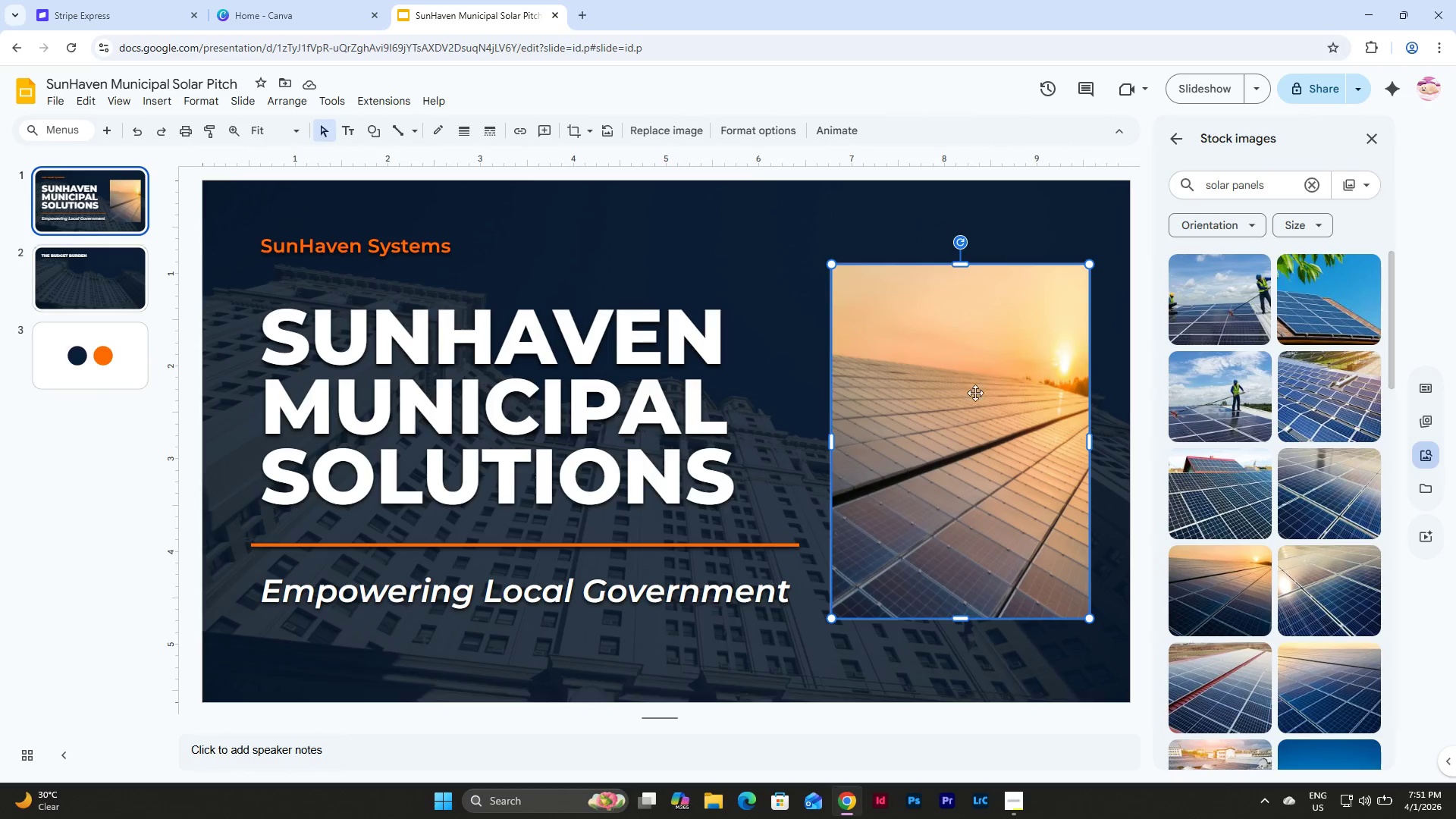 
left_click([748, 129])
 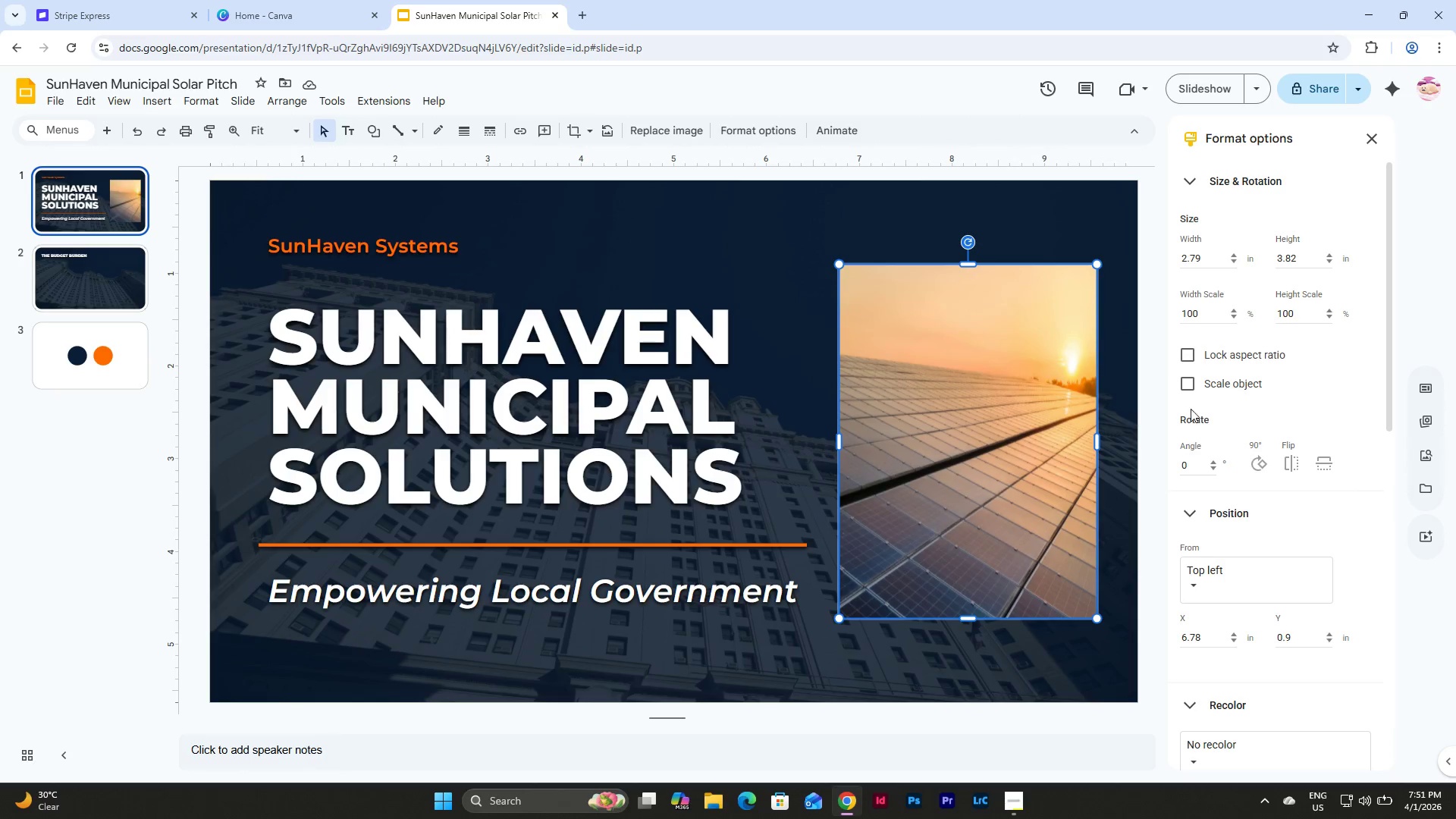 
scroll: coordinate [1241, 375], scroll_direction: down, amount: 6.0
 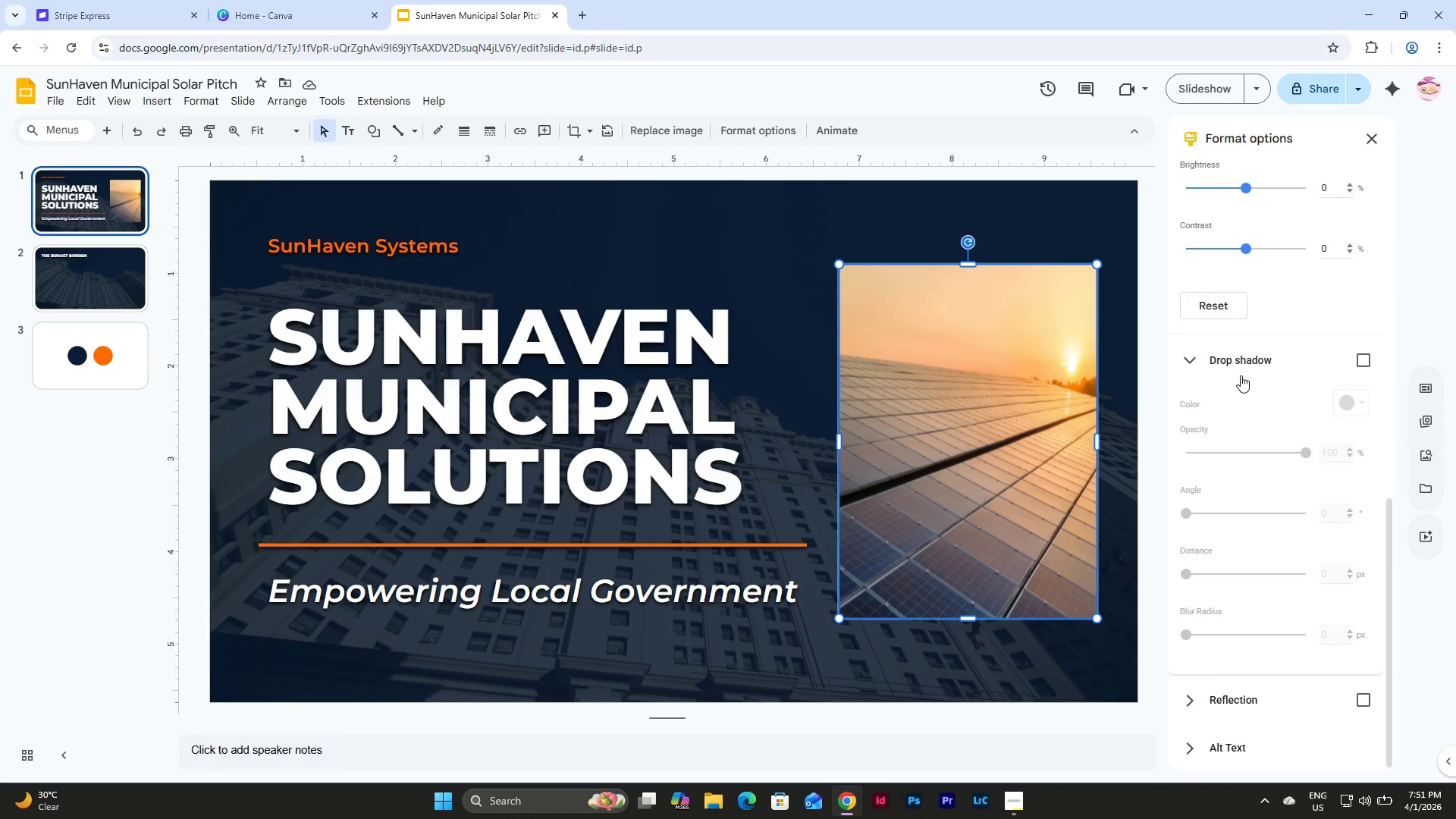 
scroll: coordinate [1241, 375], scroll_direction: up, amount: 7.0
 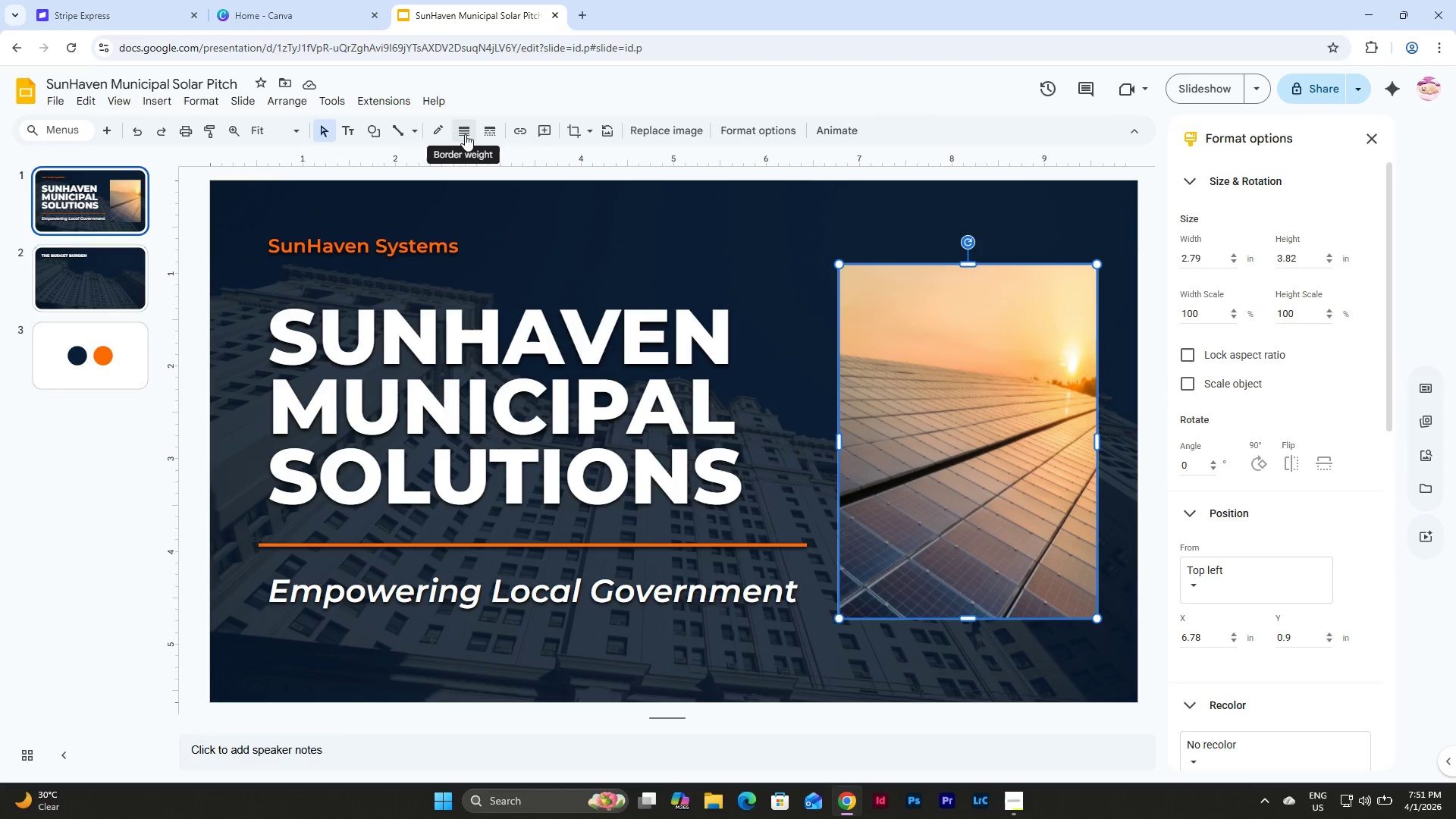 
wait(5.06)
 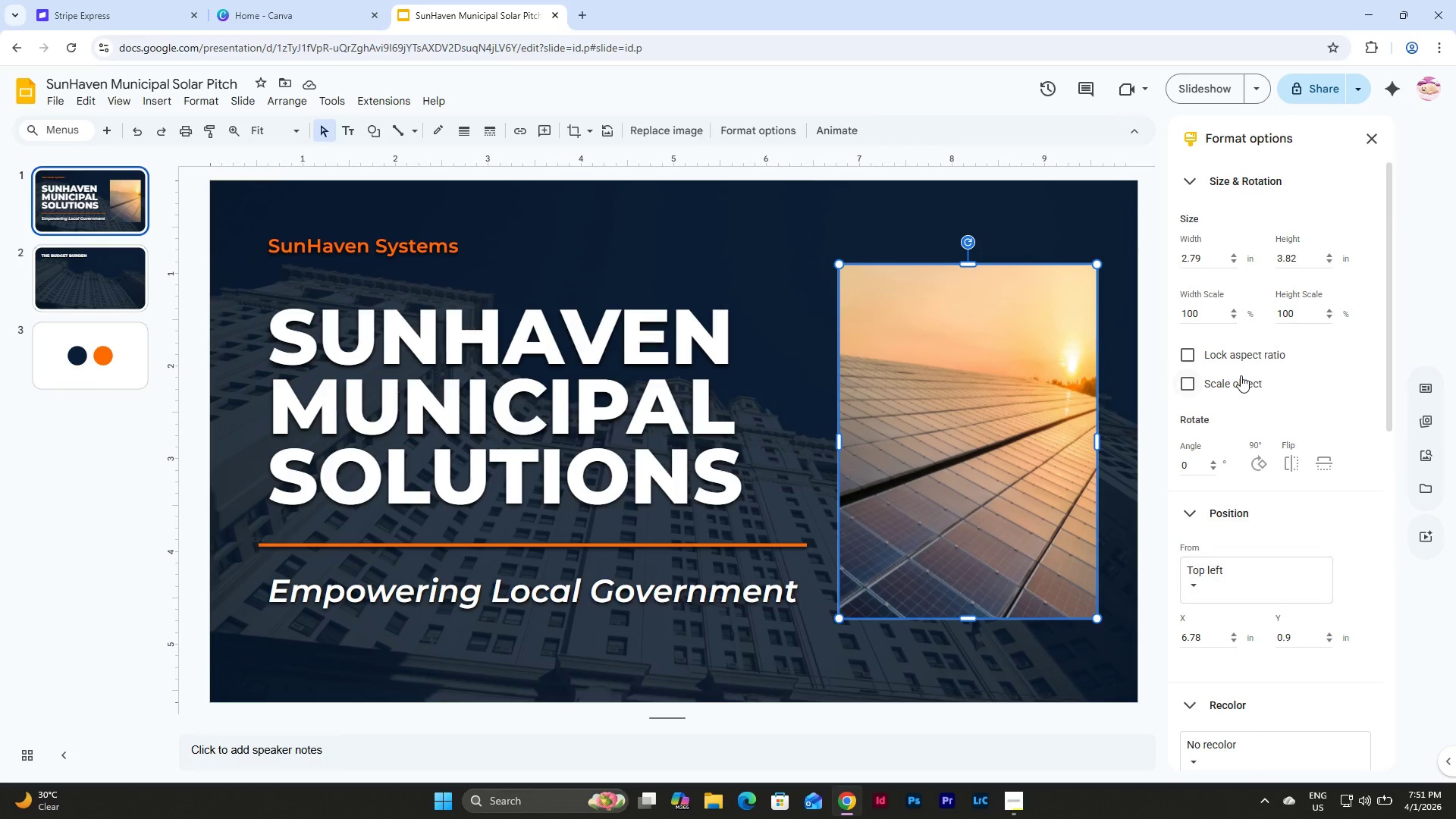 
left_click([463, 134])
 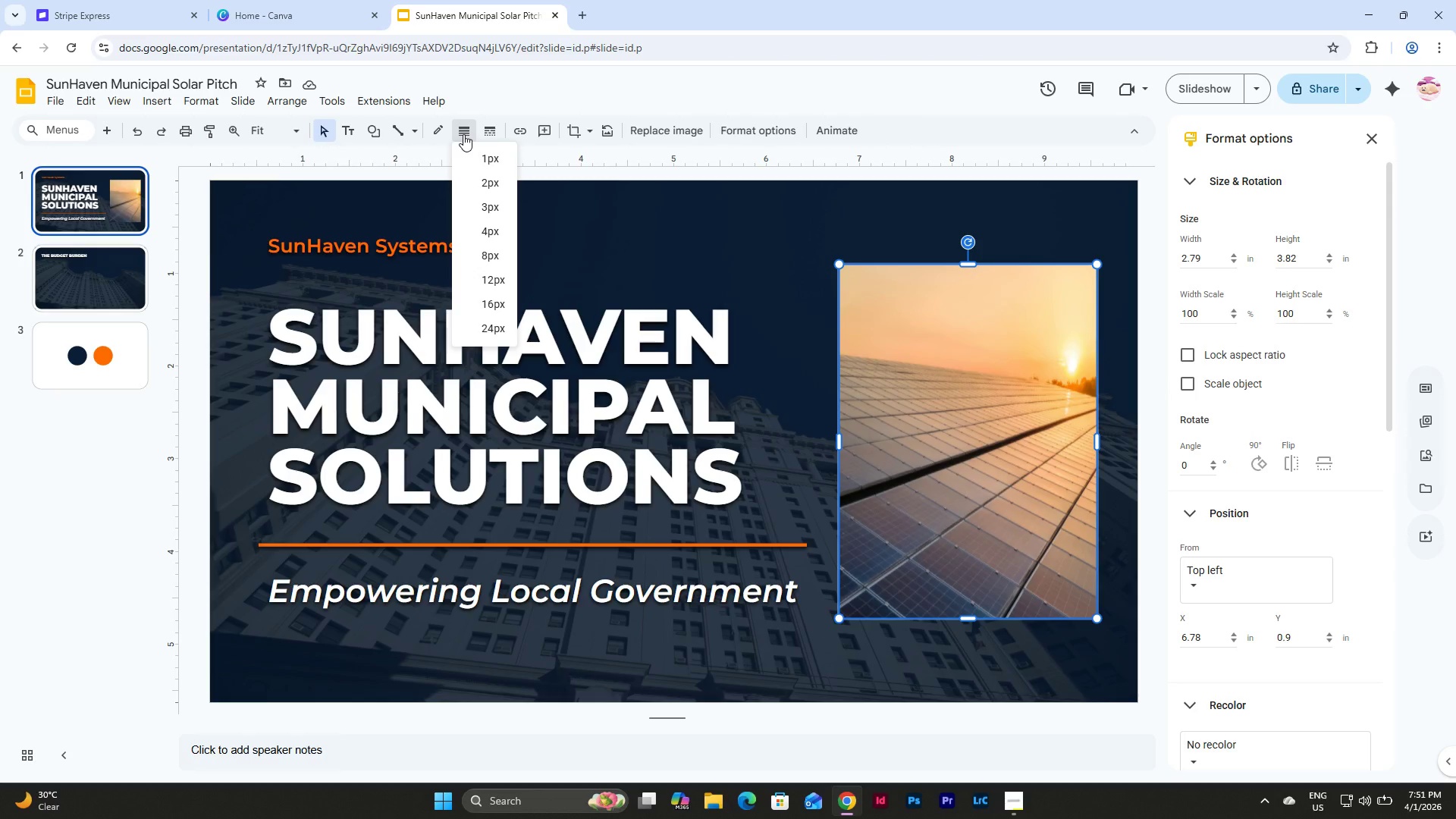 
left_click([463, 134])
 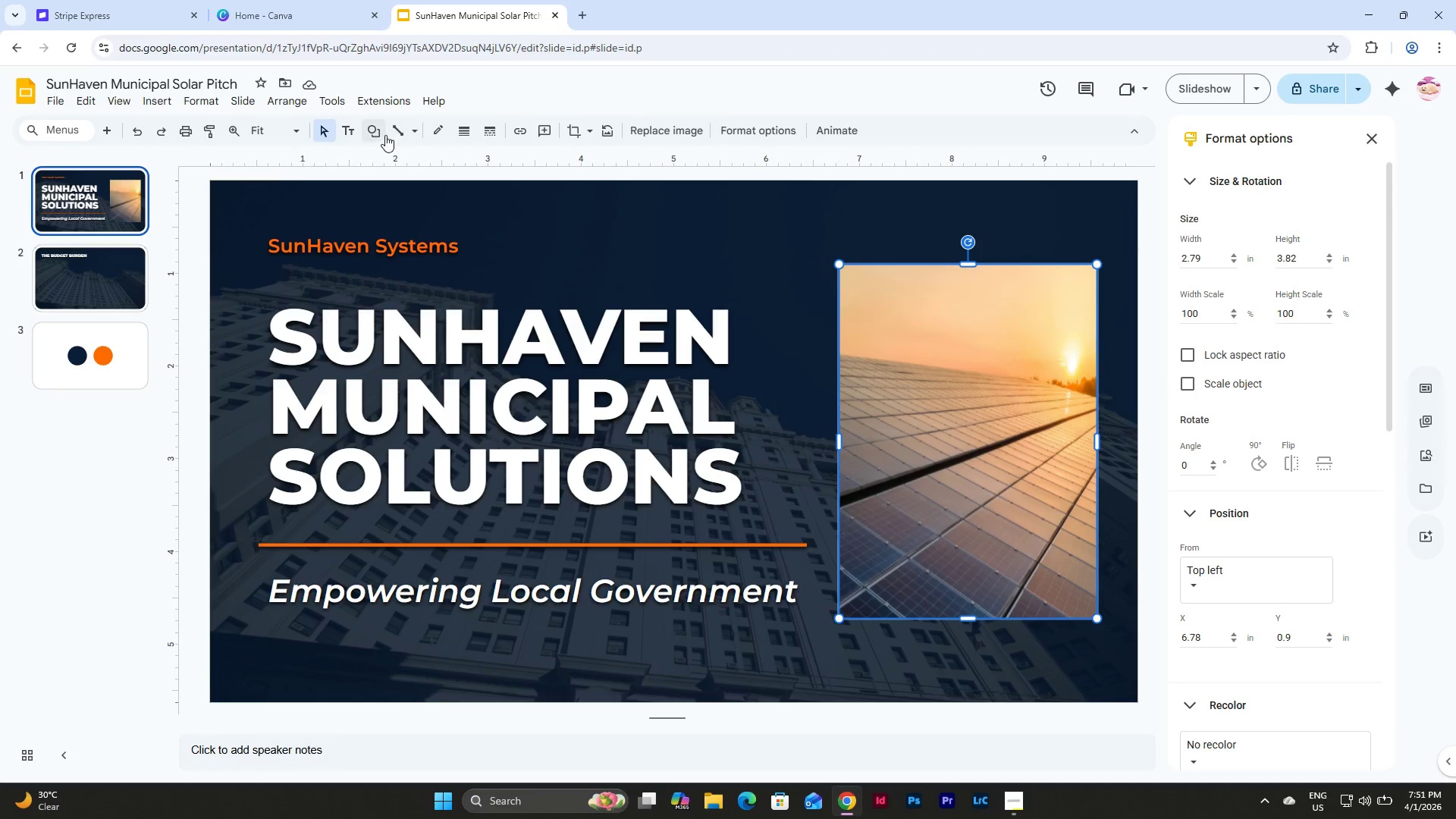 
left_click([379, 133])
 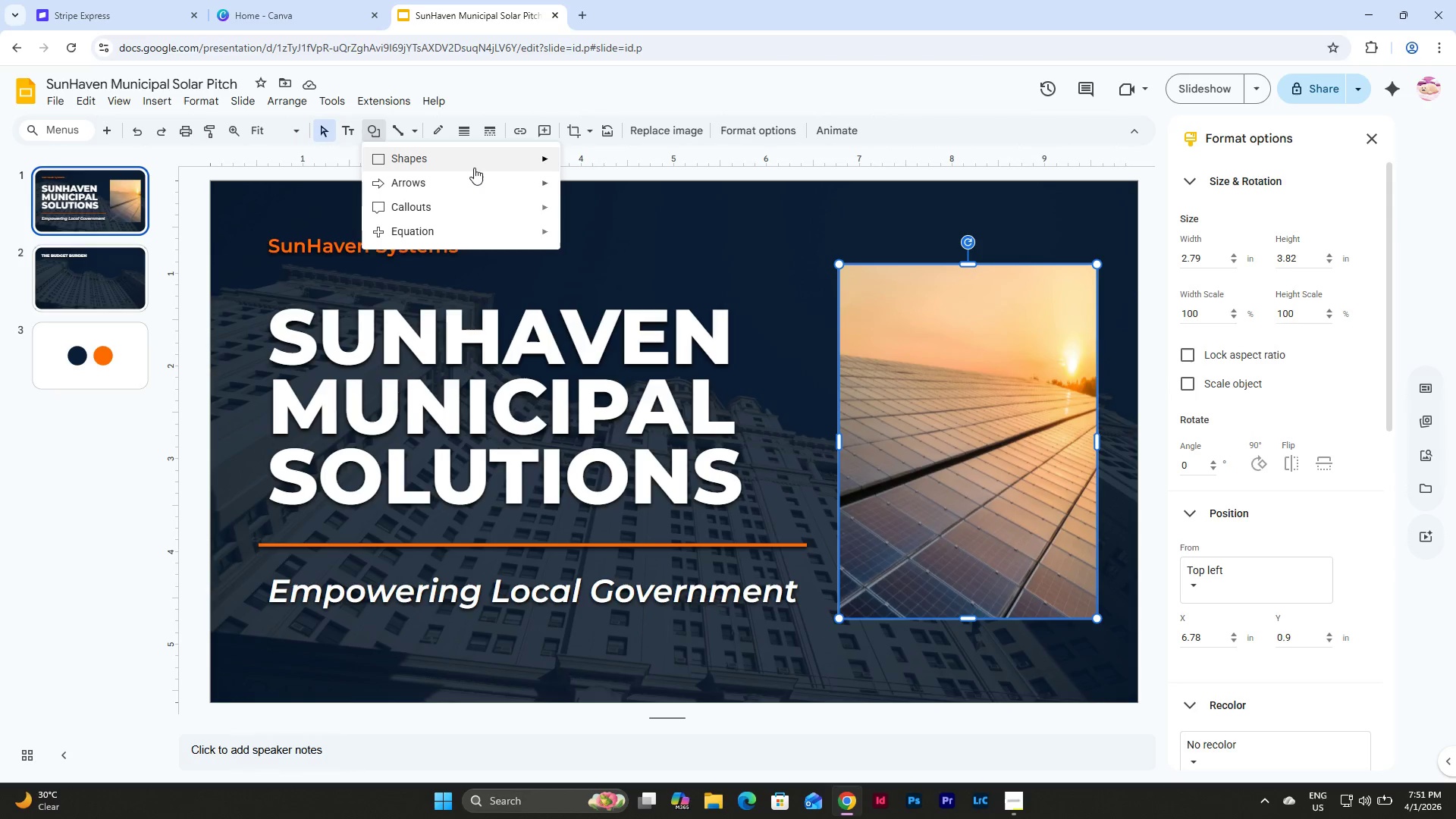 
left_click([480, 158])
 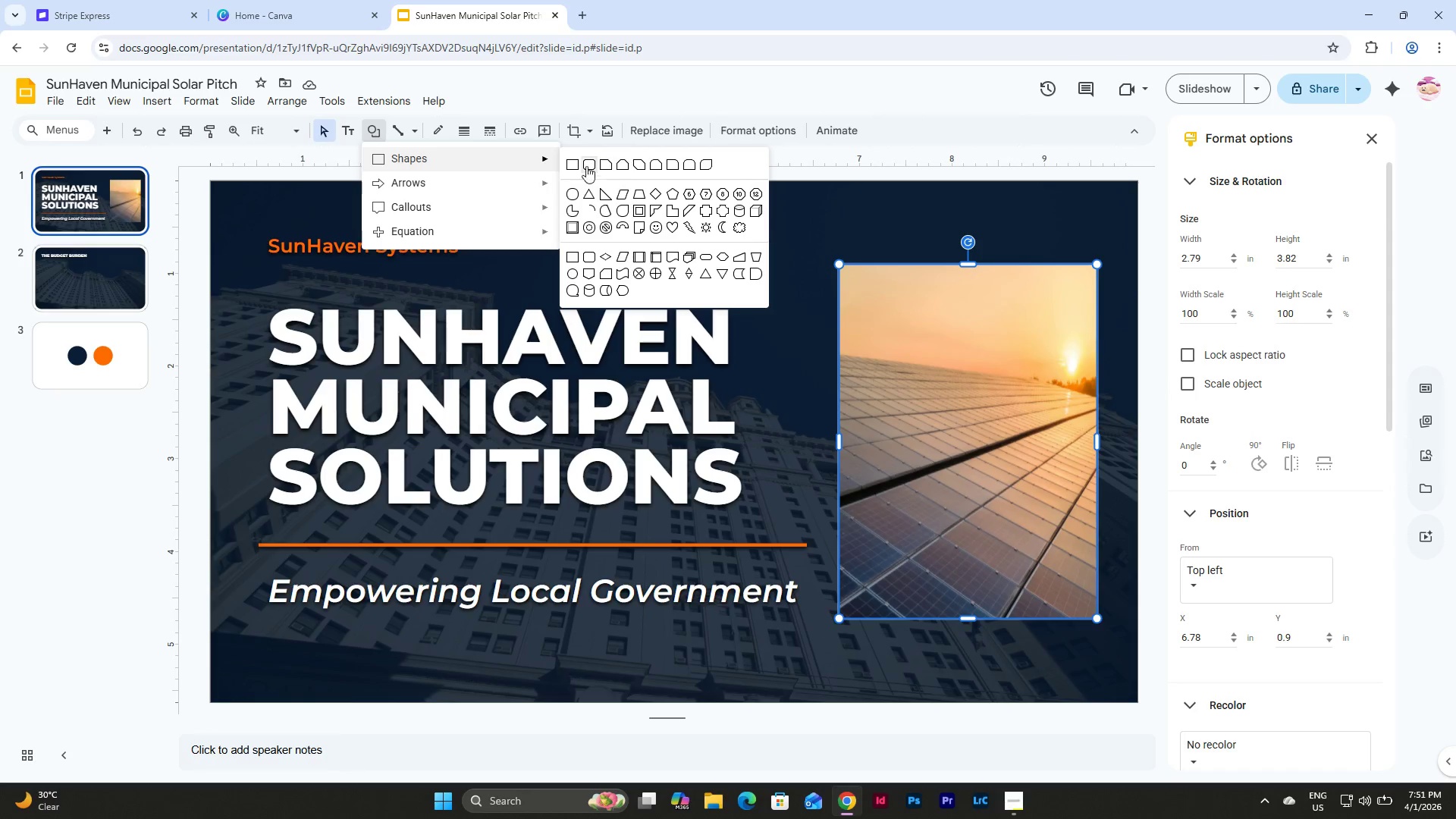 
left_click([573, 166])
 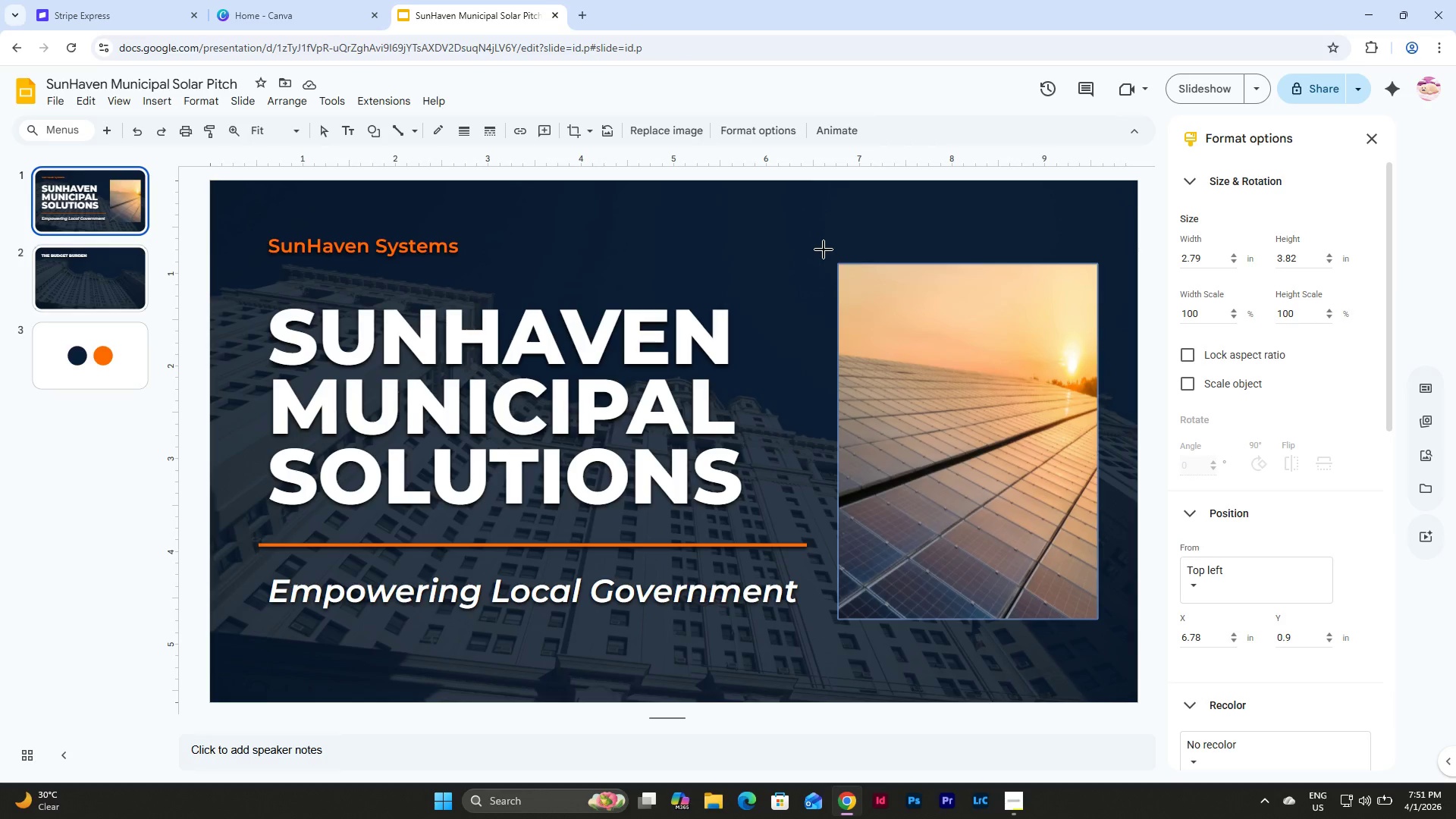 
left_click_drag(start_coordinate=[824, 250], to_coordinate=[1109, 632])
 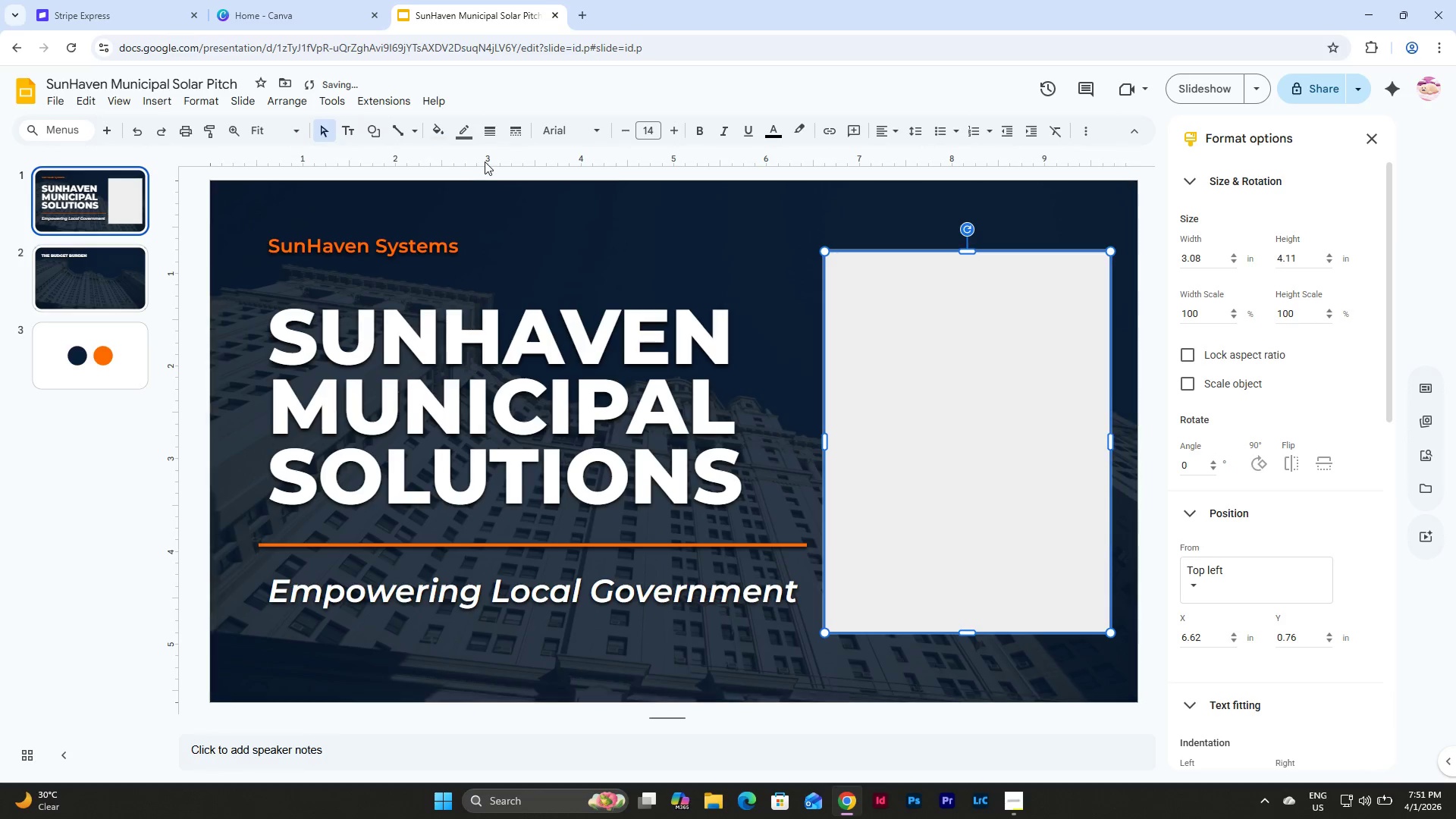 
left_click([467, 137])
 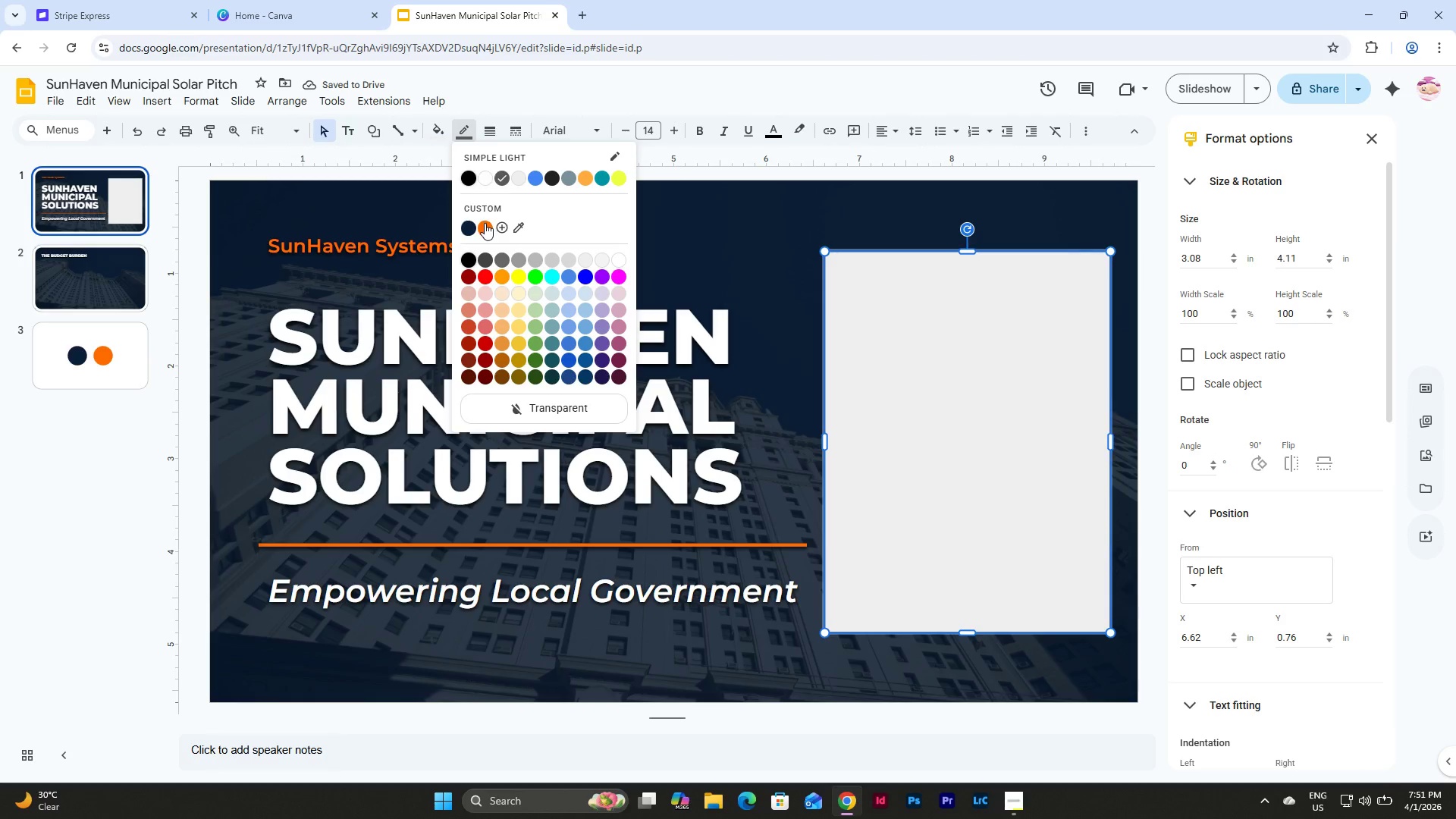 
left_click([485, 223])
 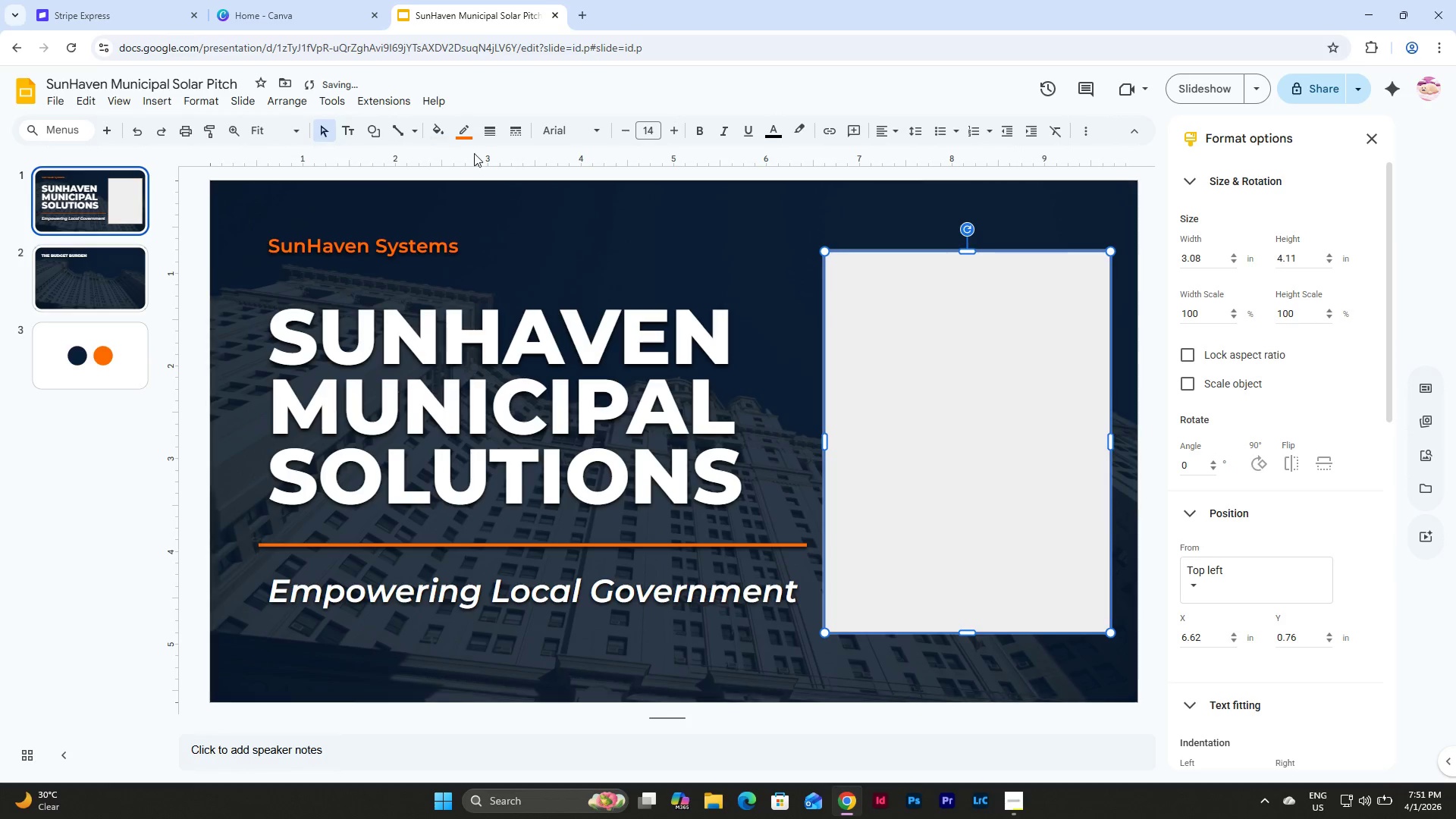 
left_click([466, 136])
 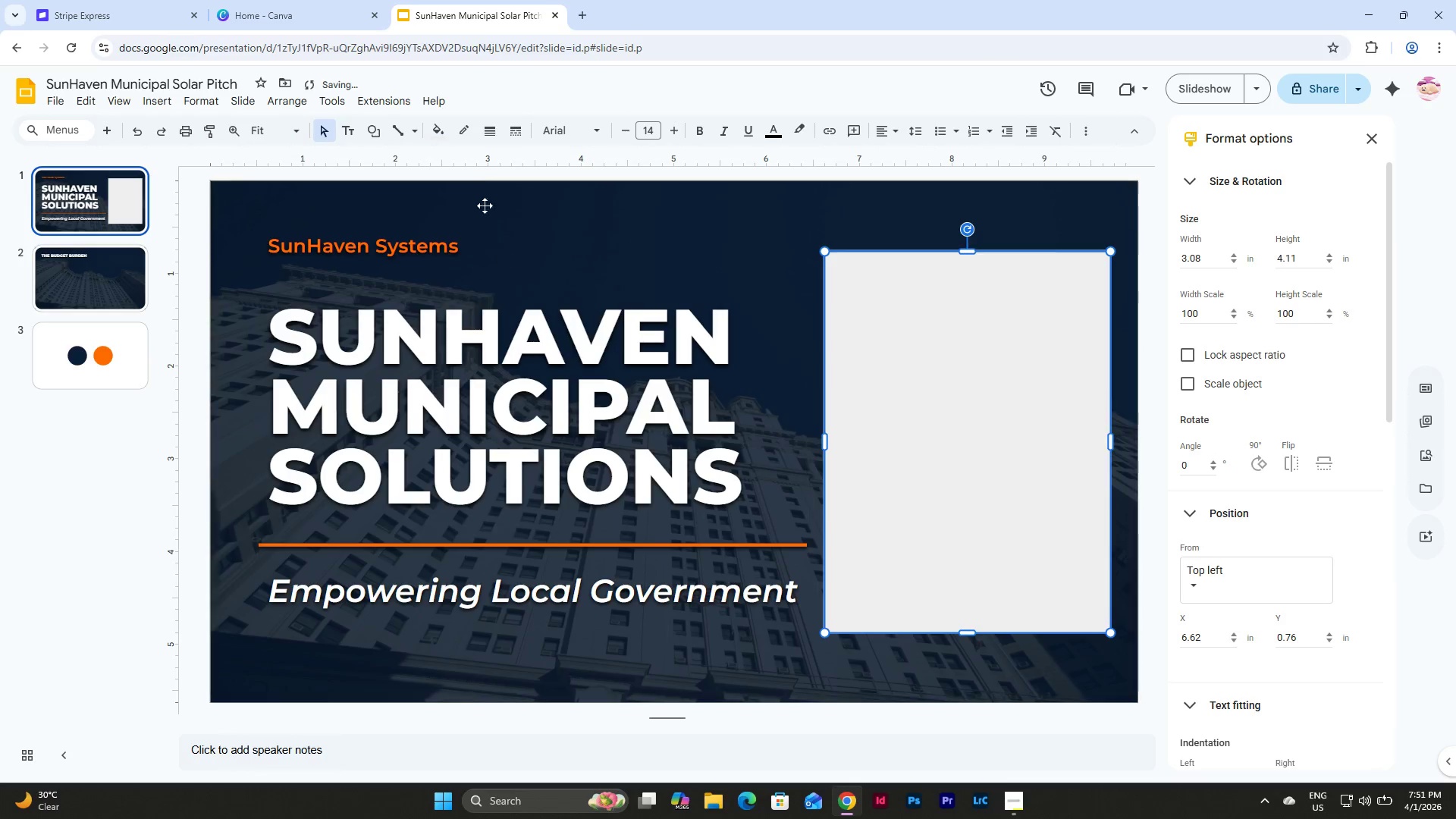 
left_click([445, 127])
 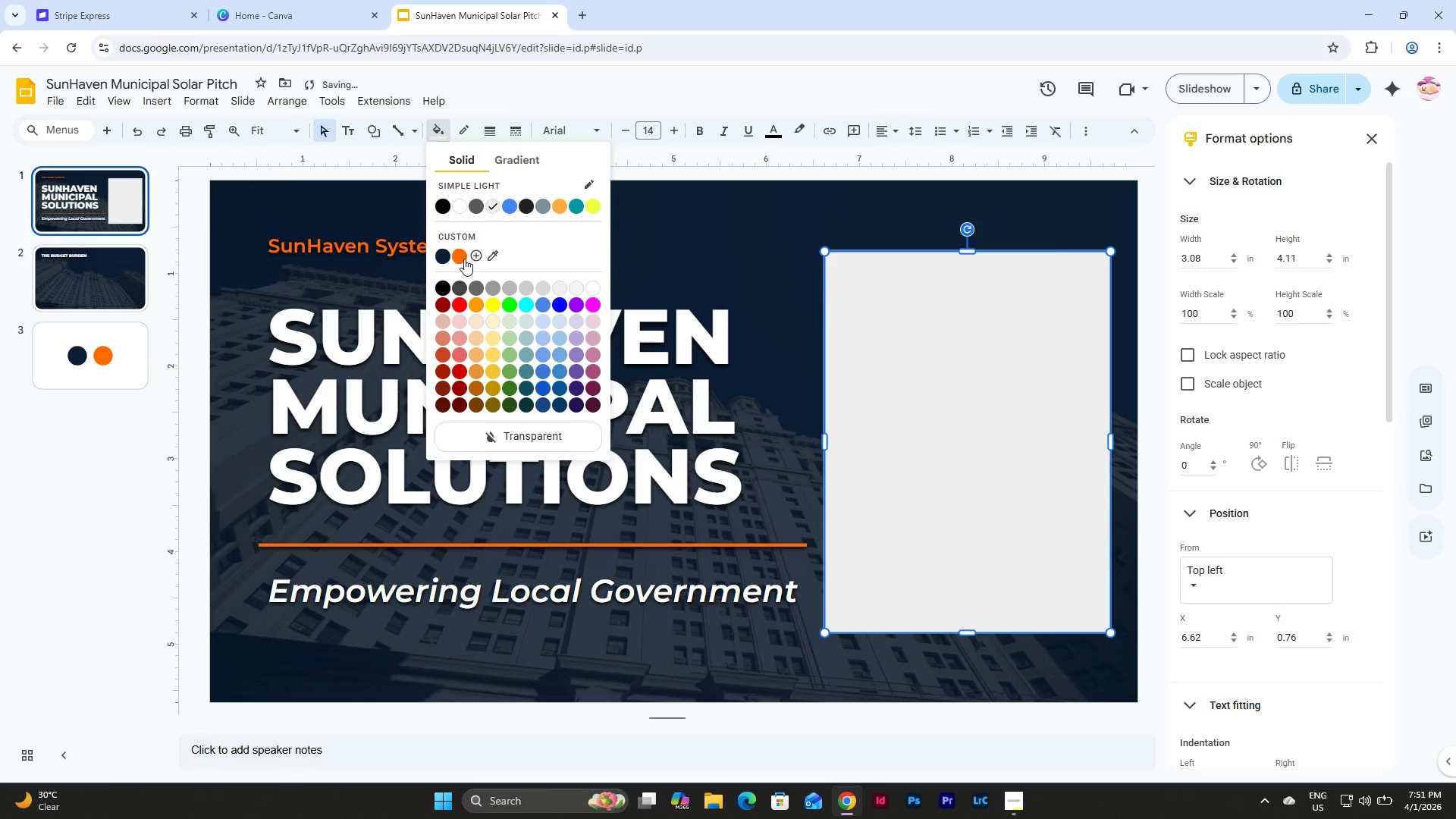 
left_click([463, 258])
 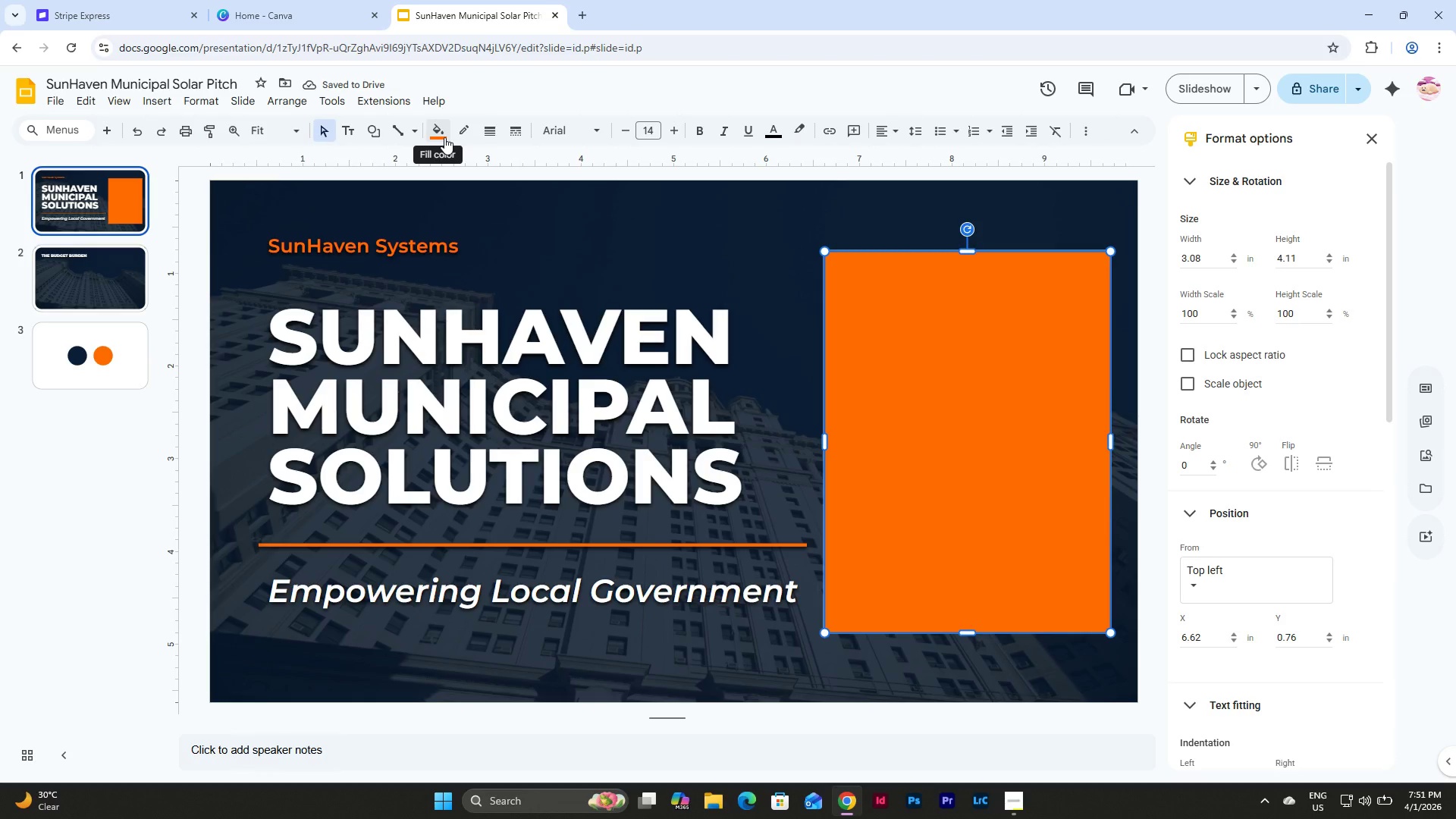 
left_click([293, 102])
 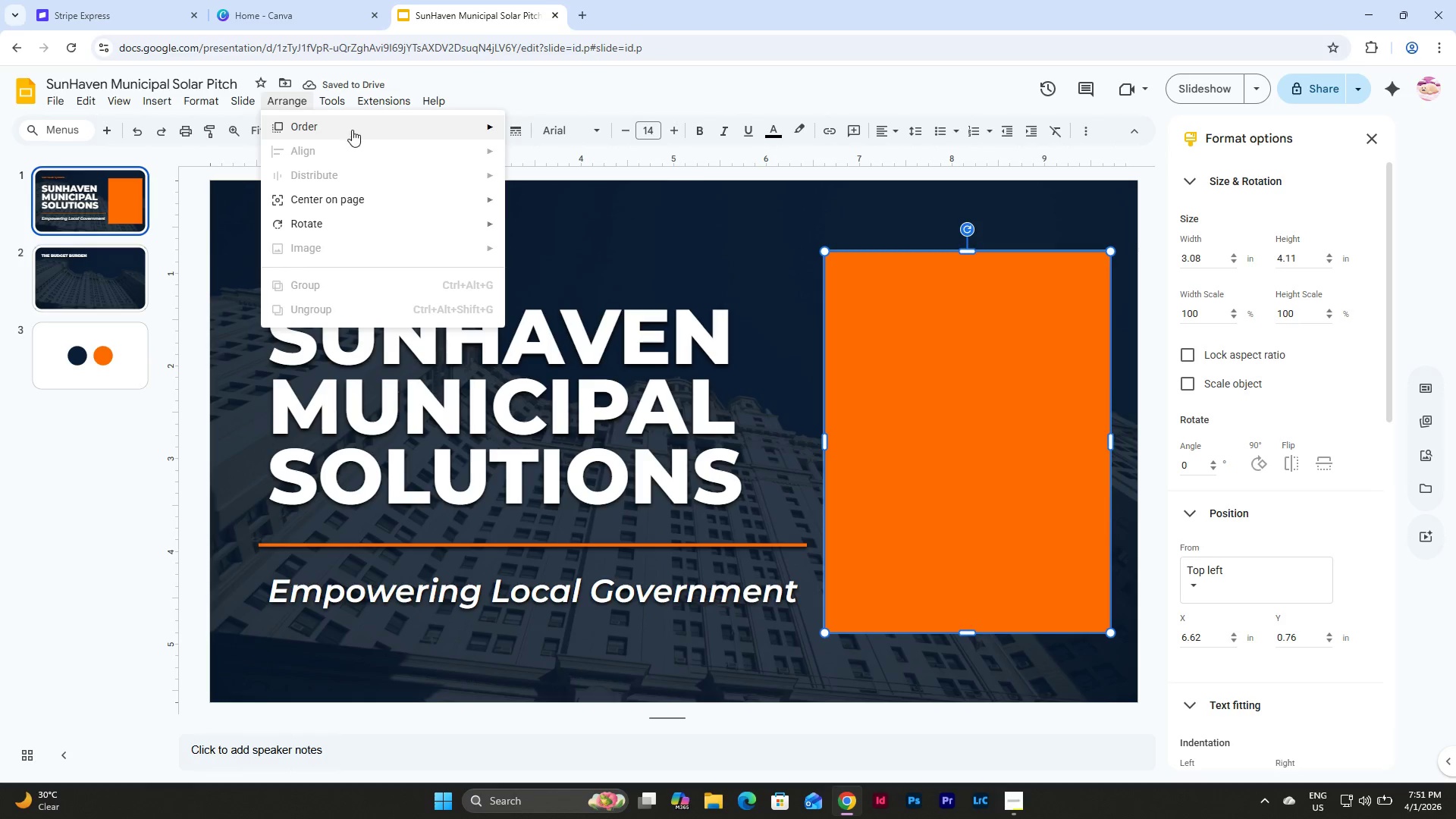 
left_click([353, 130])
 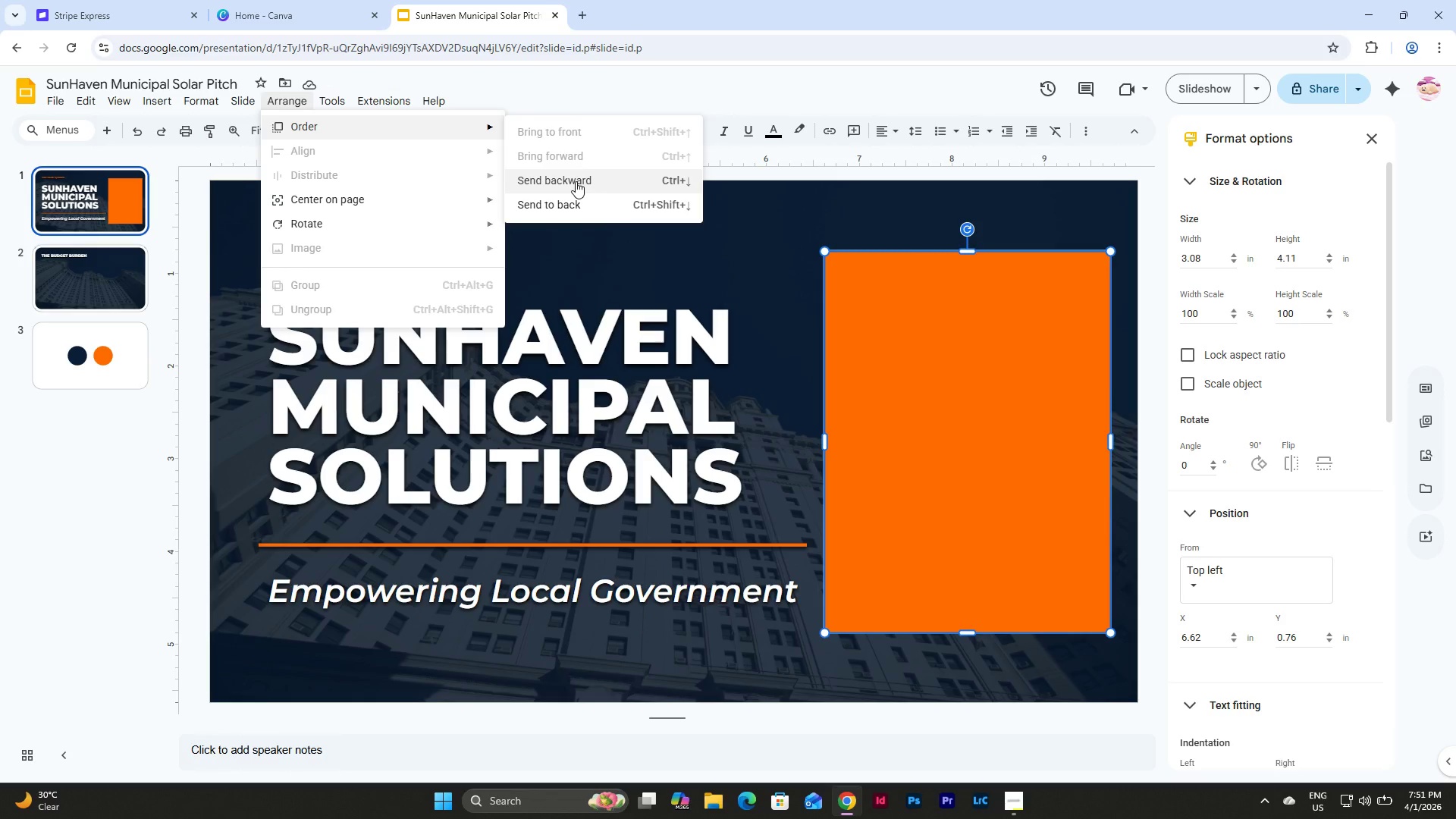 
left_click([576, 181])
 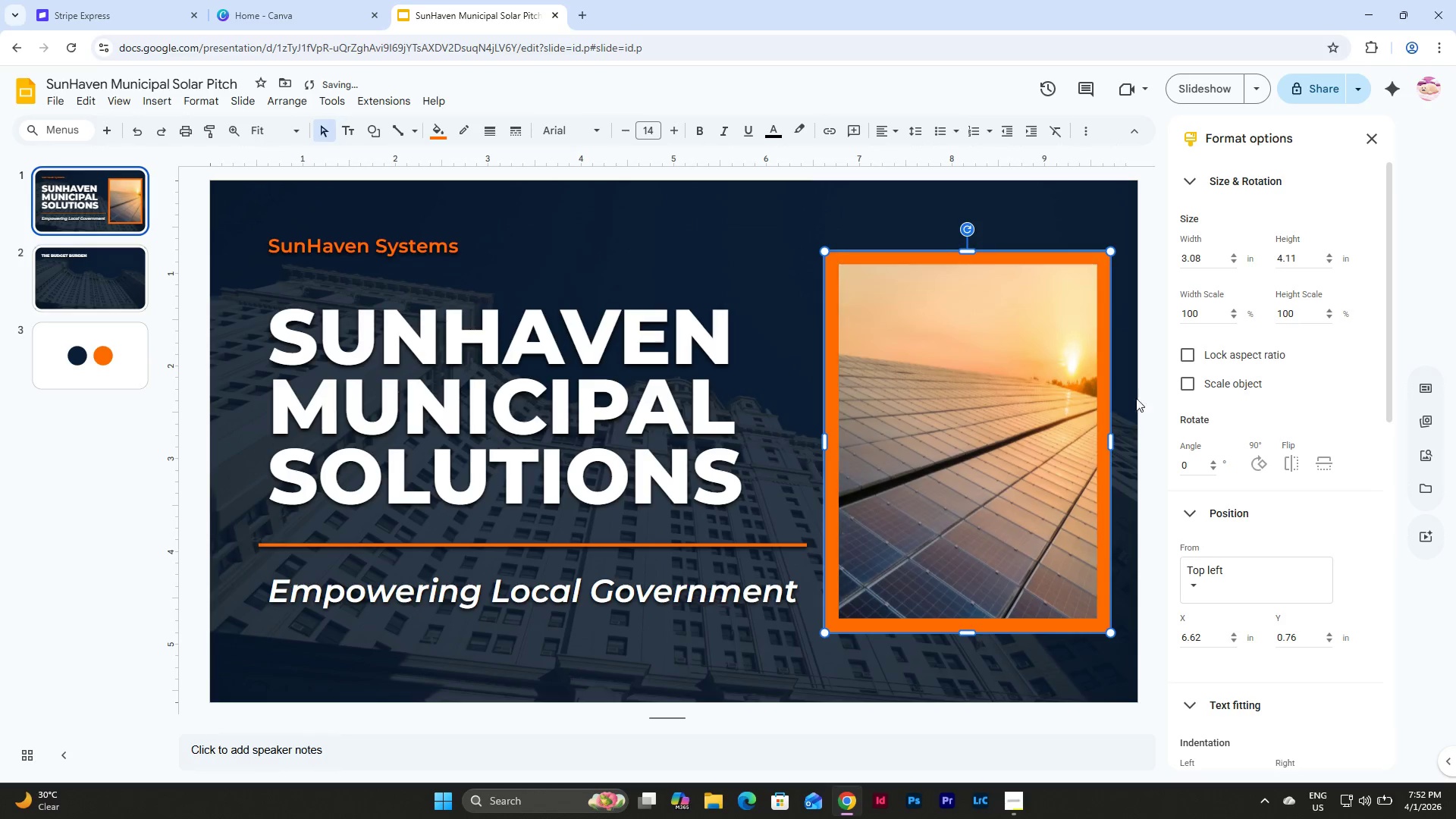 
left_click([1035, 390])
 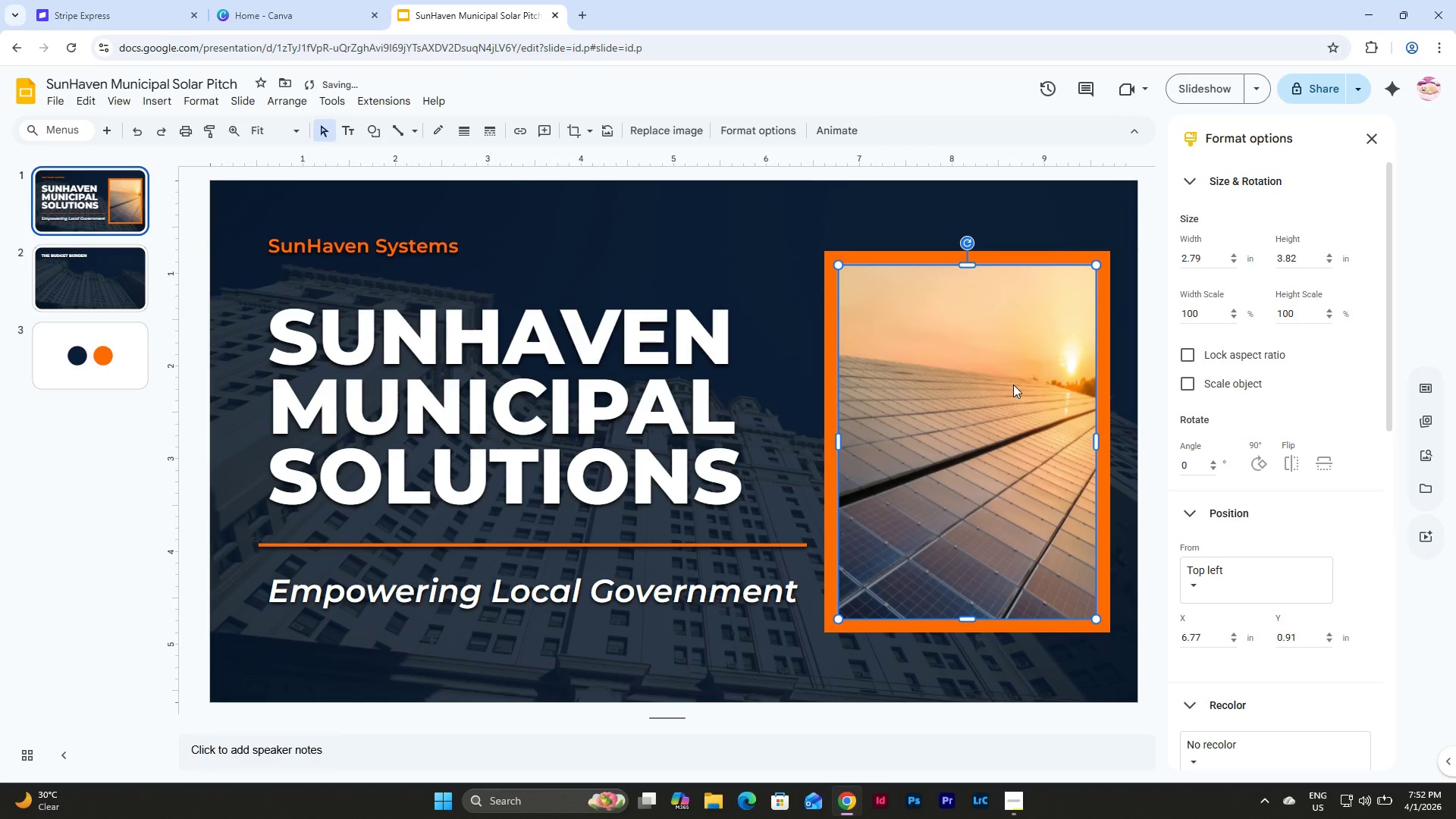 
wait(5.09)
 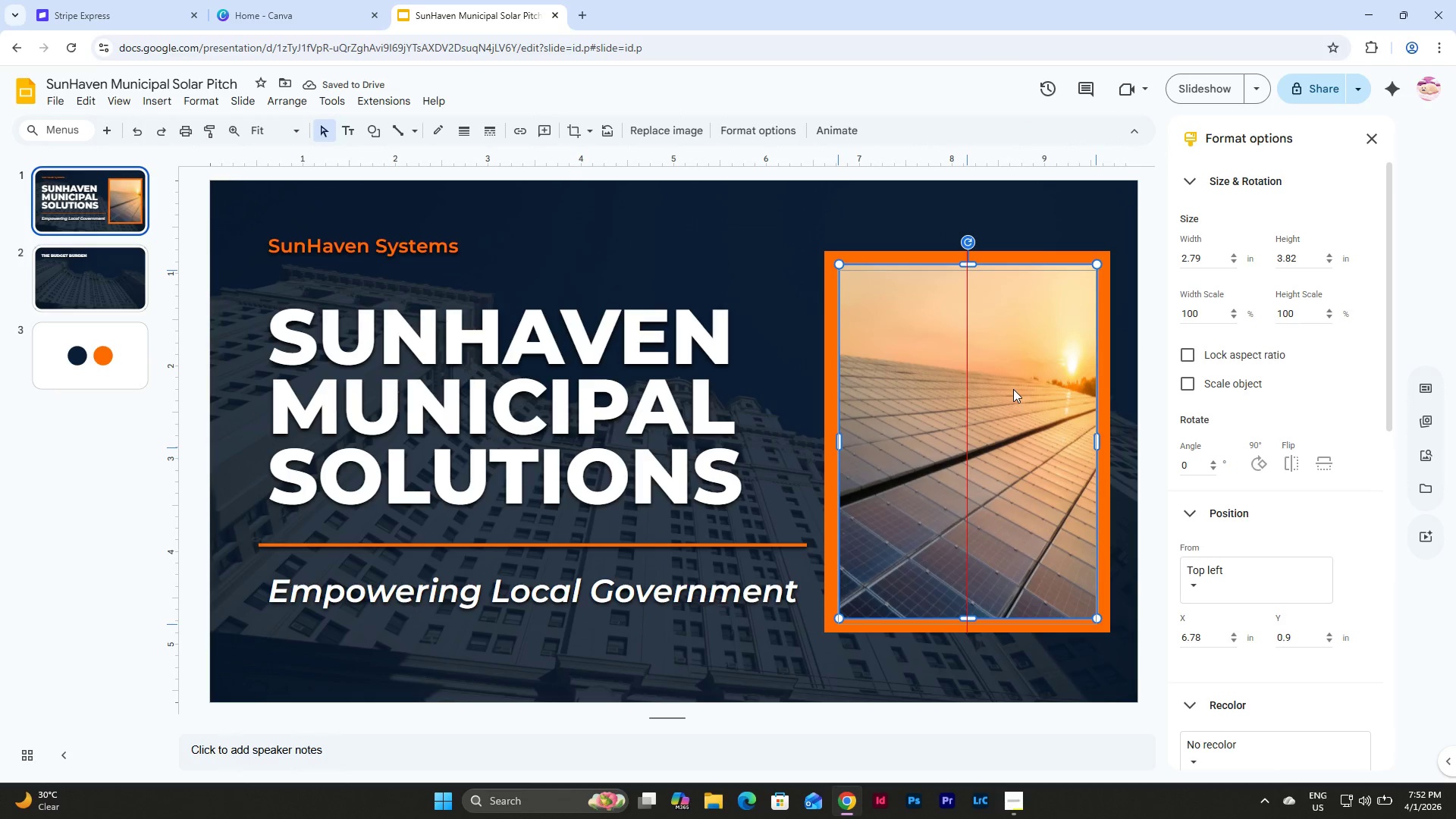 
left_click([1019, 208])
 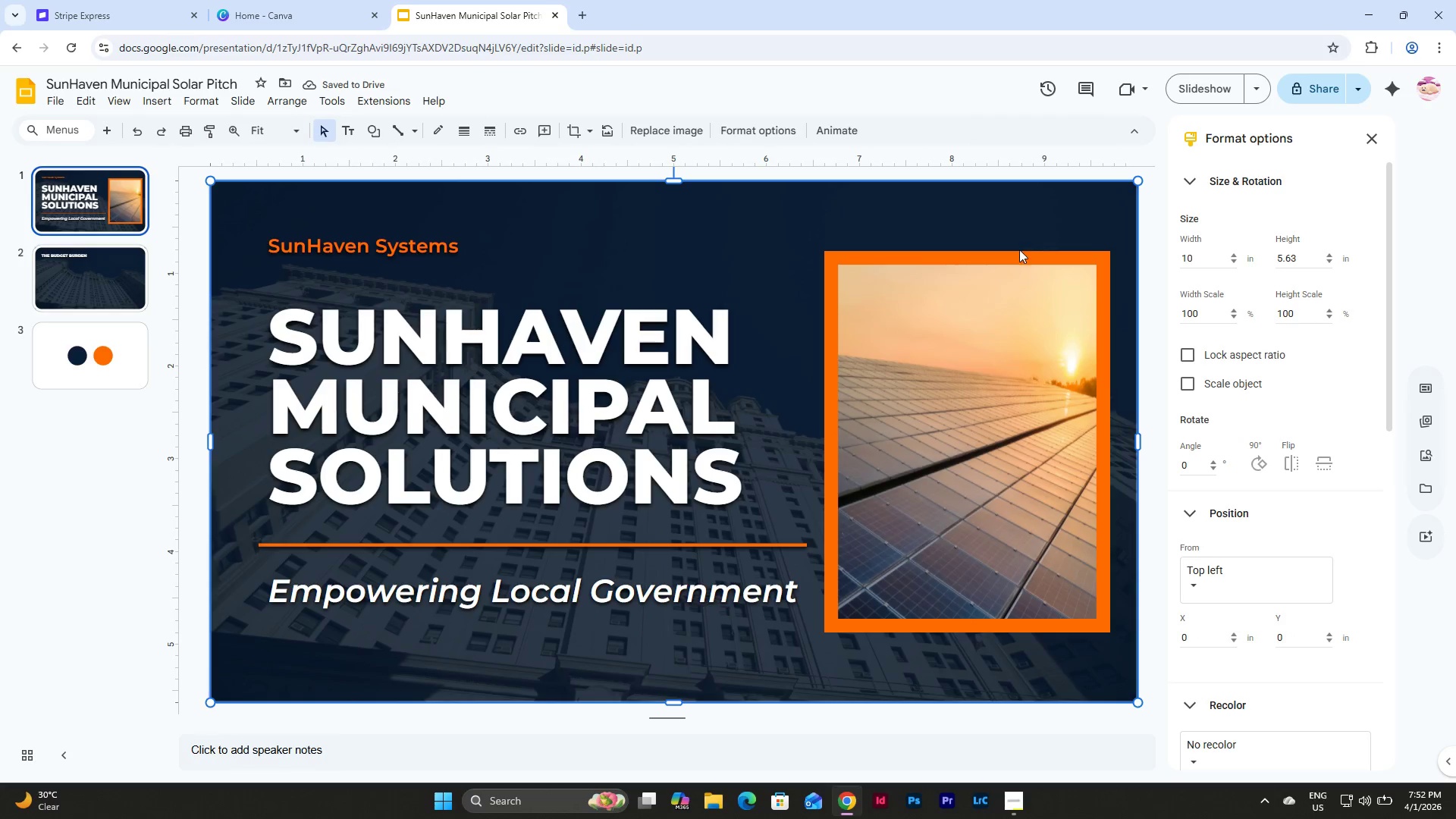 
left_click([1018, 256])
 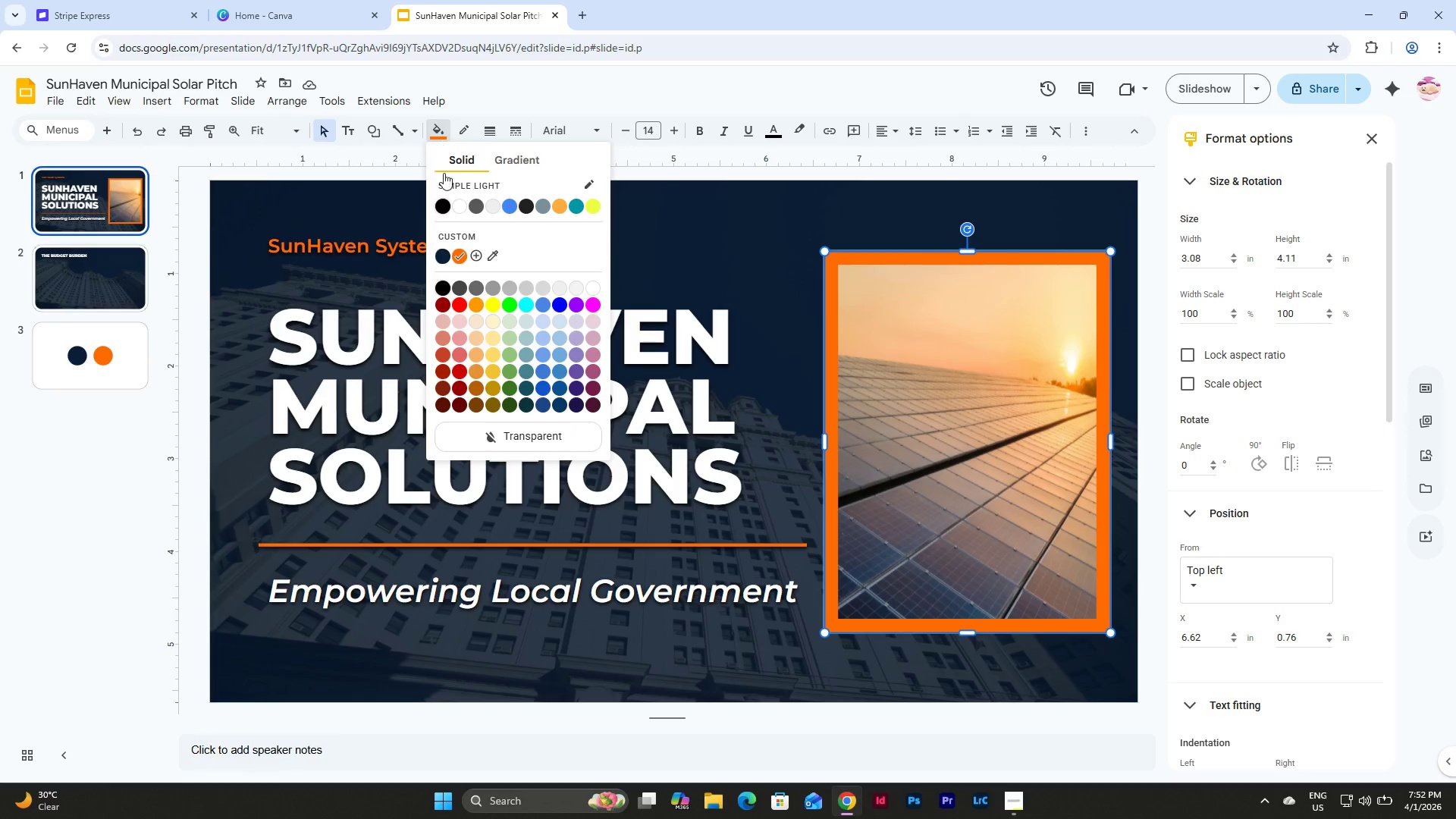 
left_click([447, 254])
 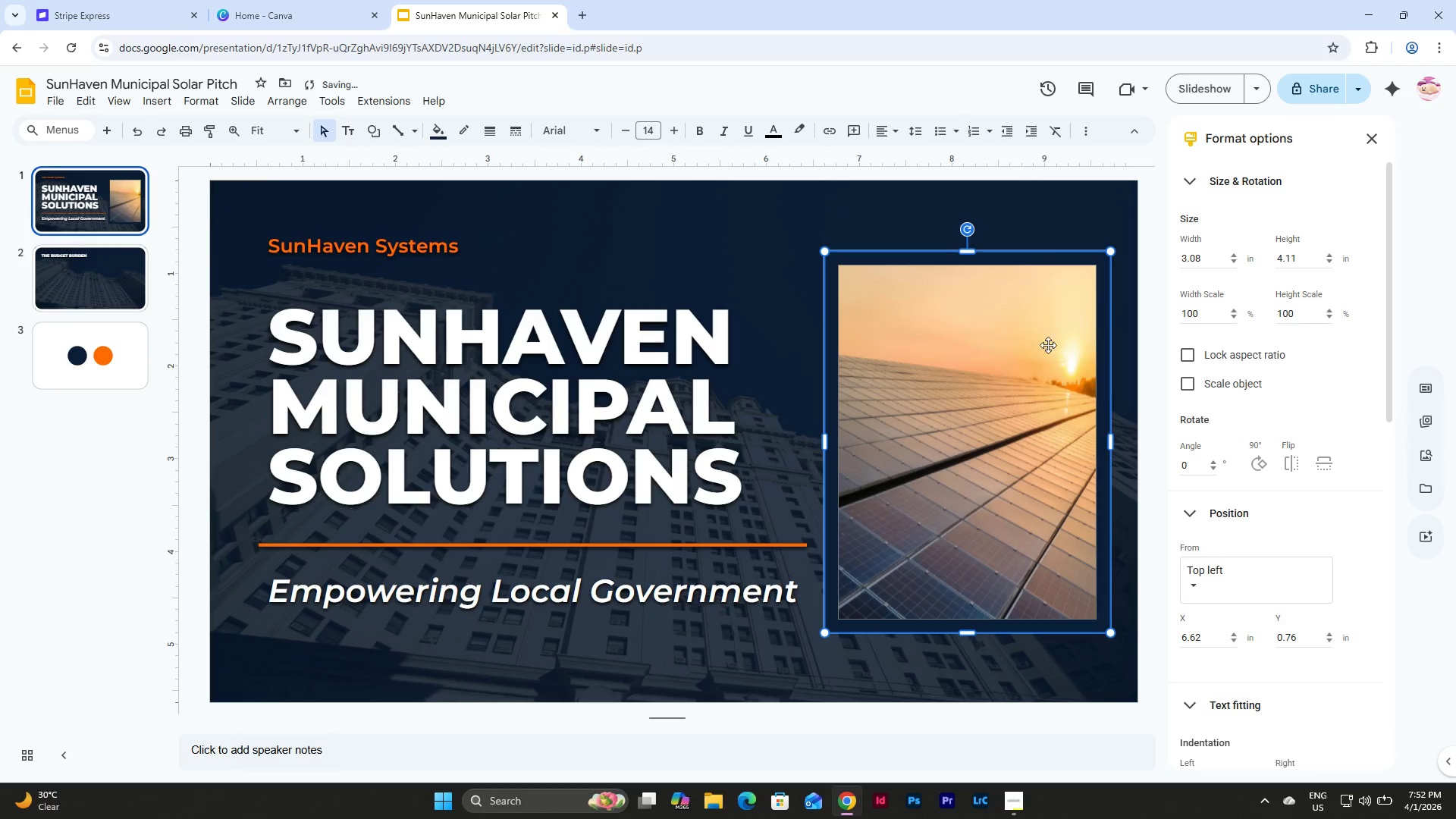 
left_click([1035, 218])
 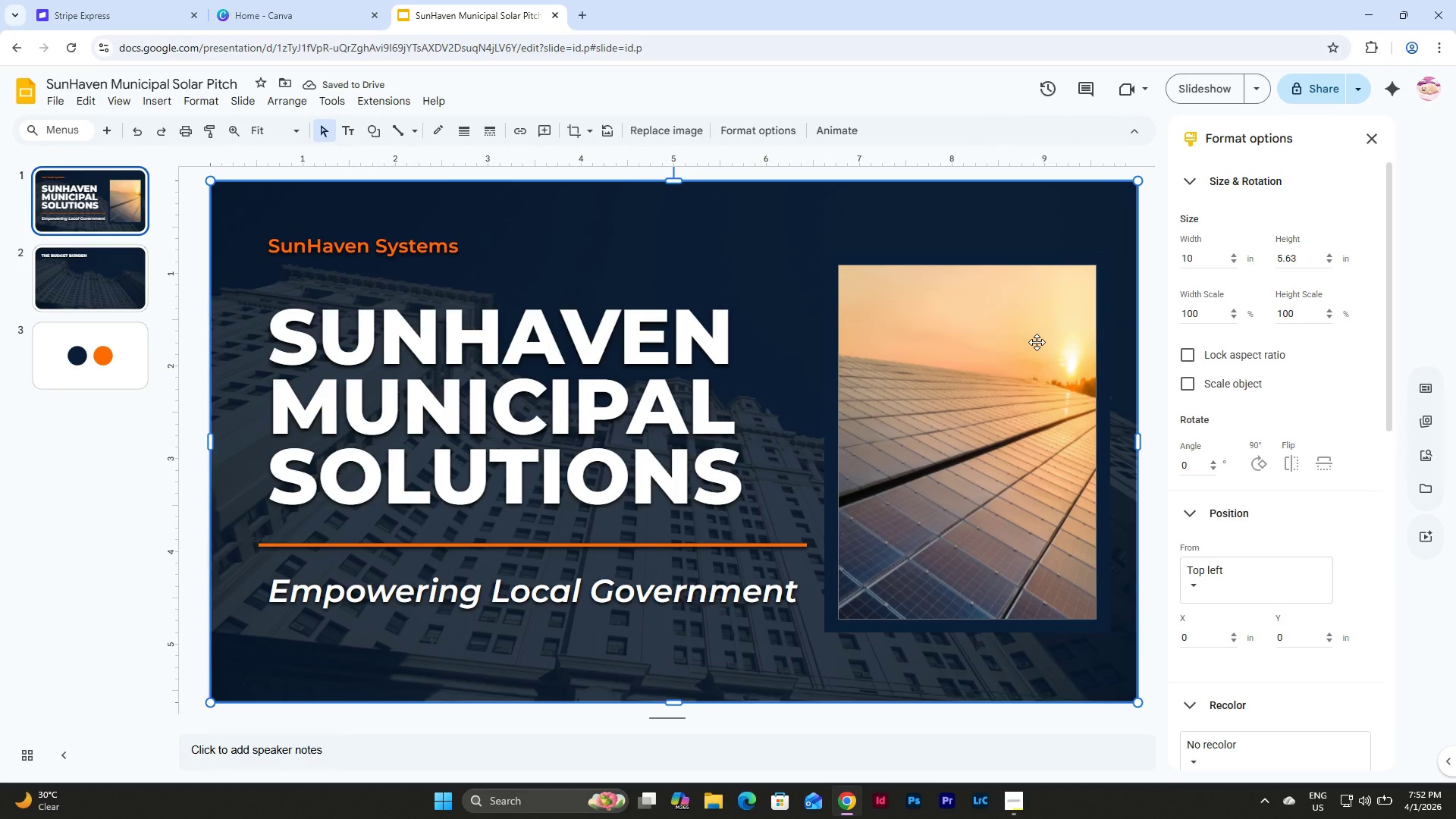 
left_click([1037, 342])
 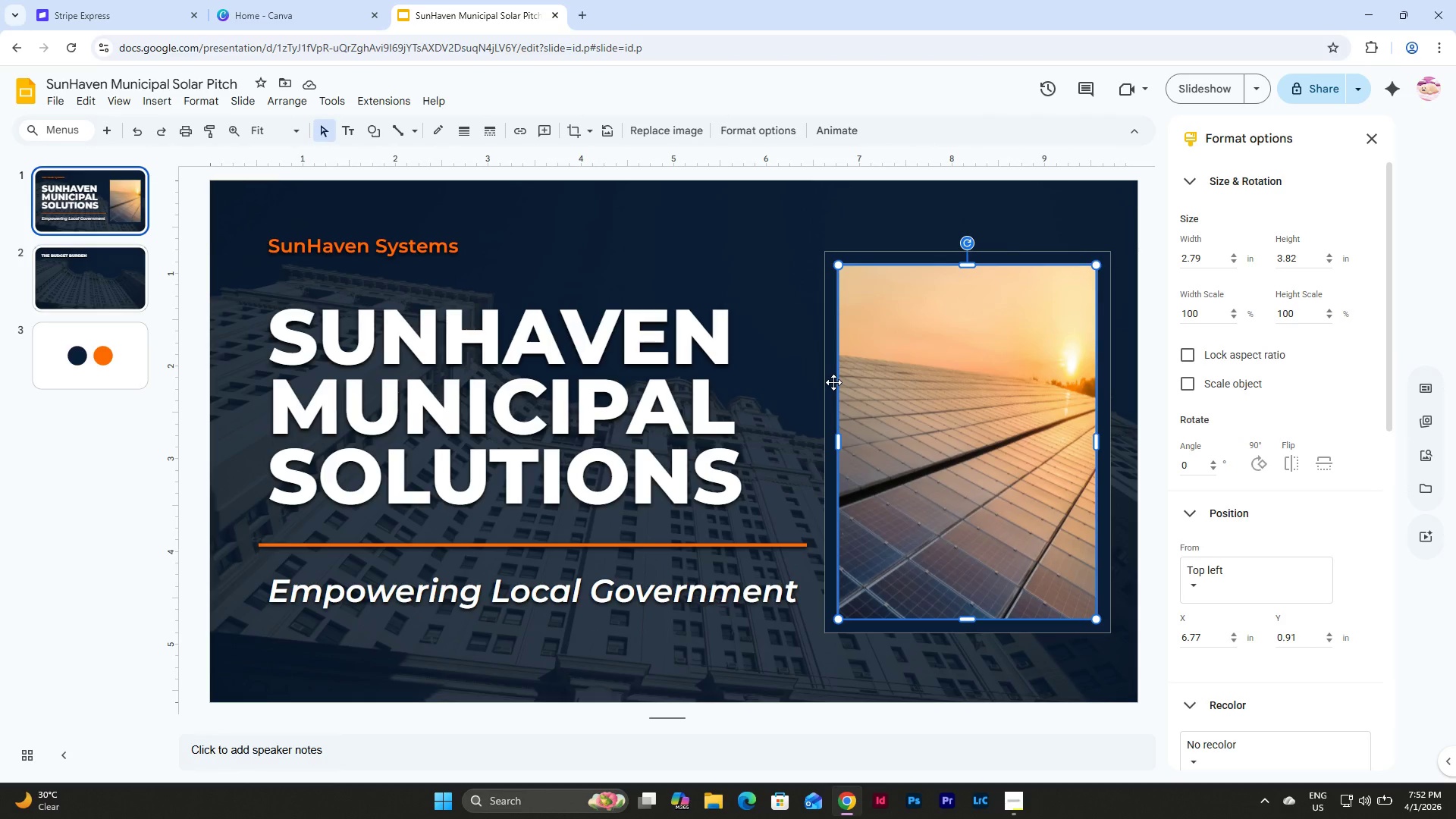 
left_click([833, 382])
 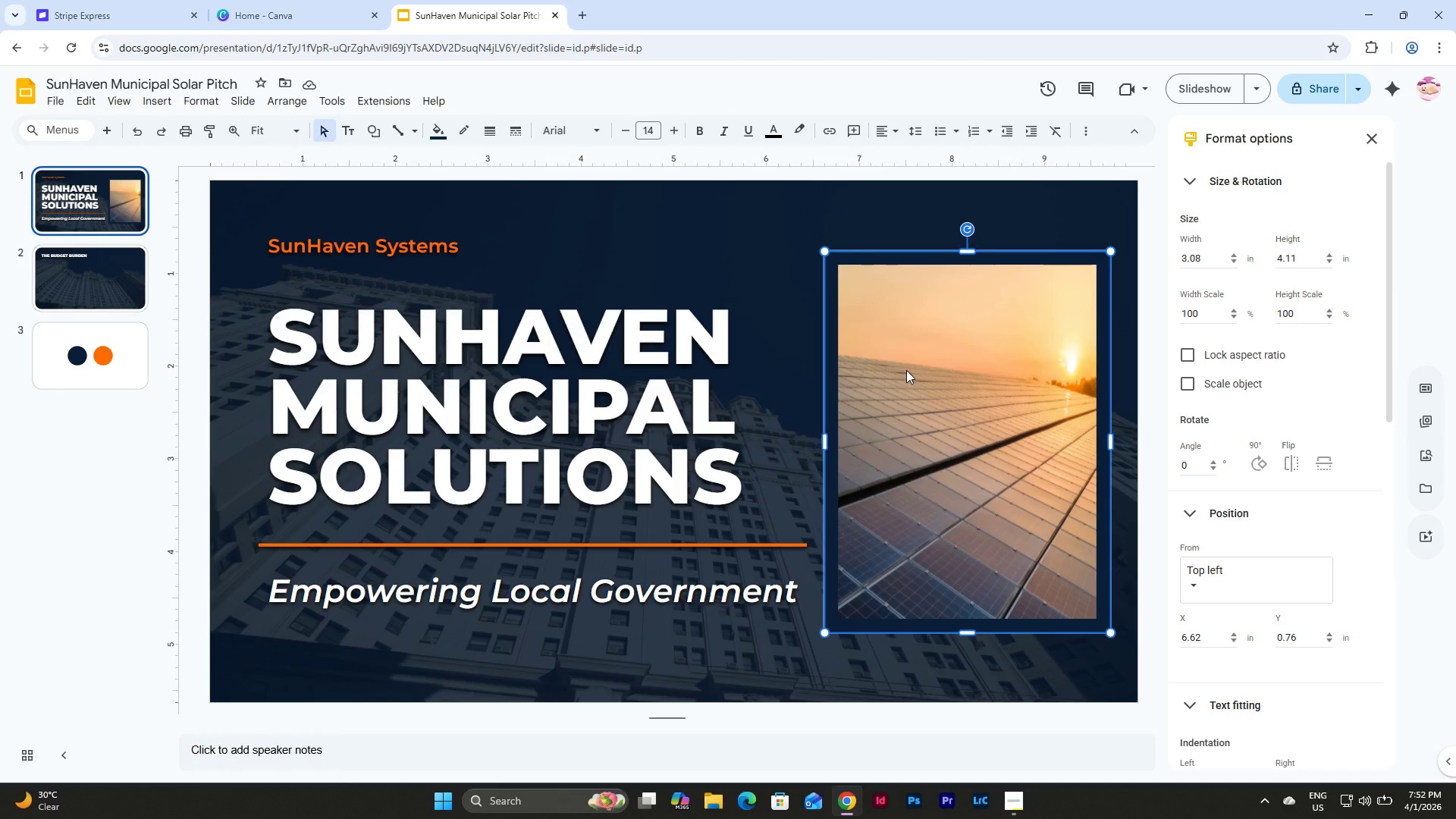 
key(Backspace)
 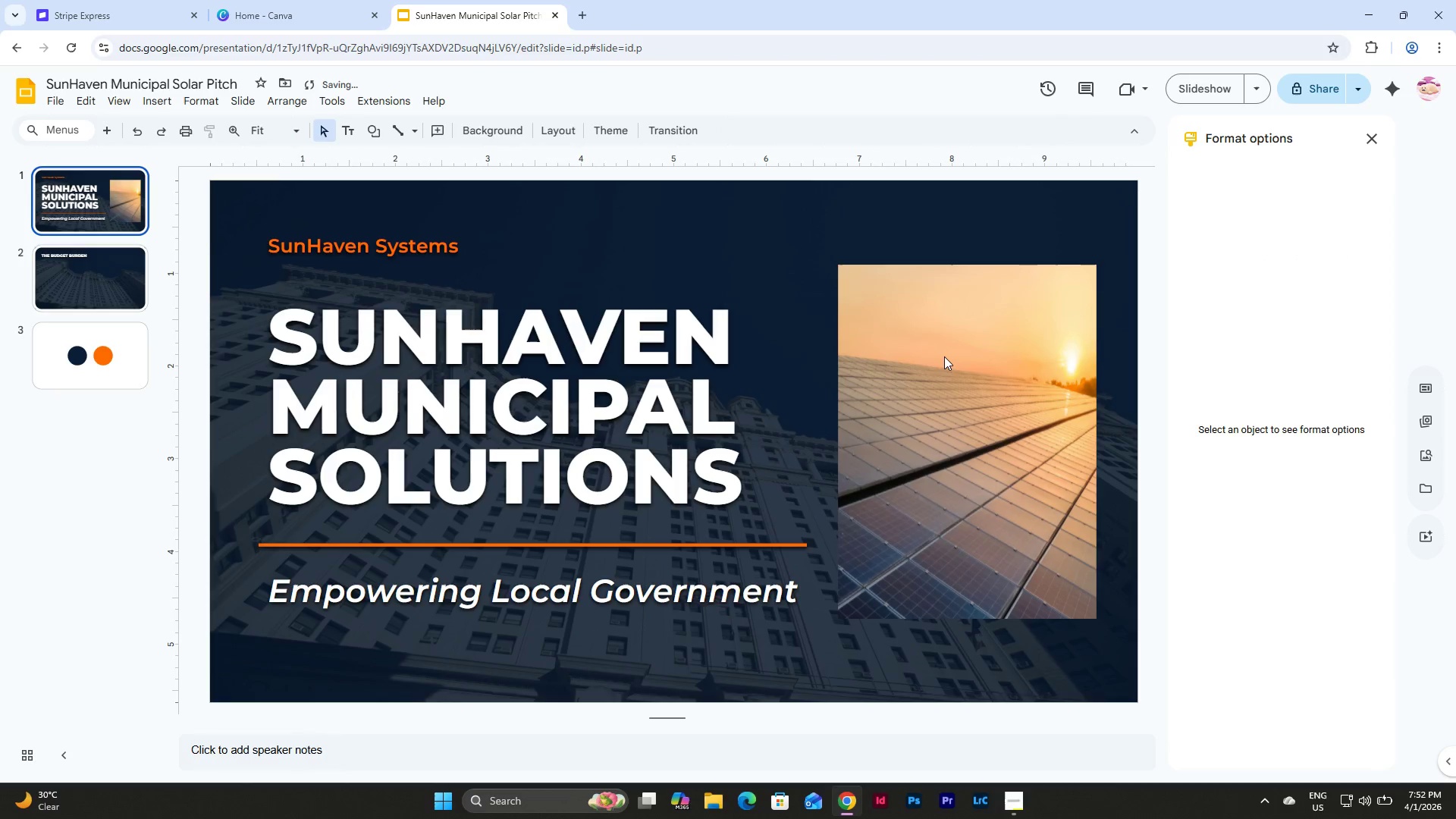 
left_click([946, 355])
 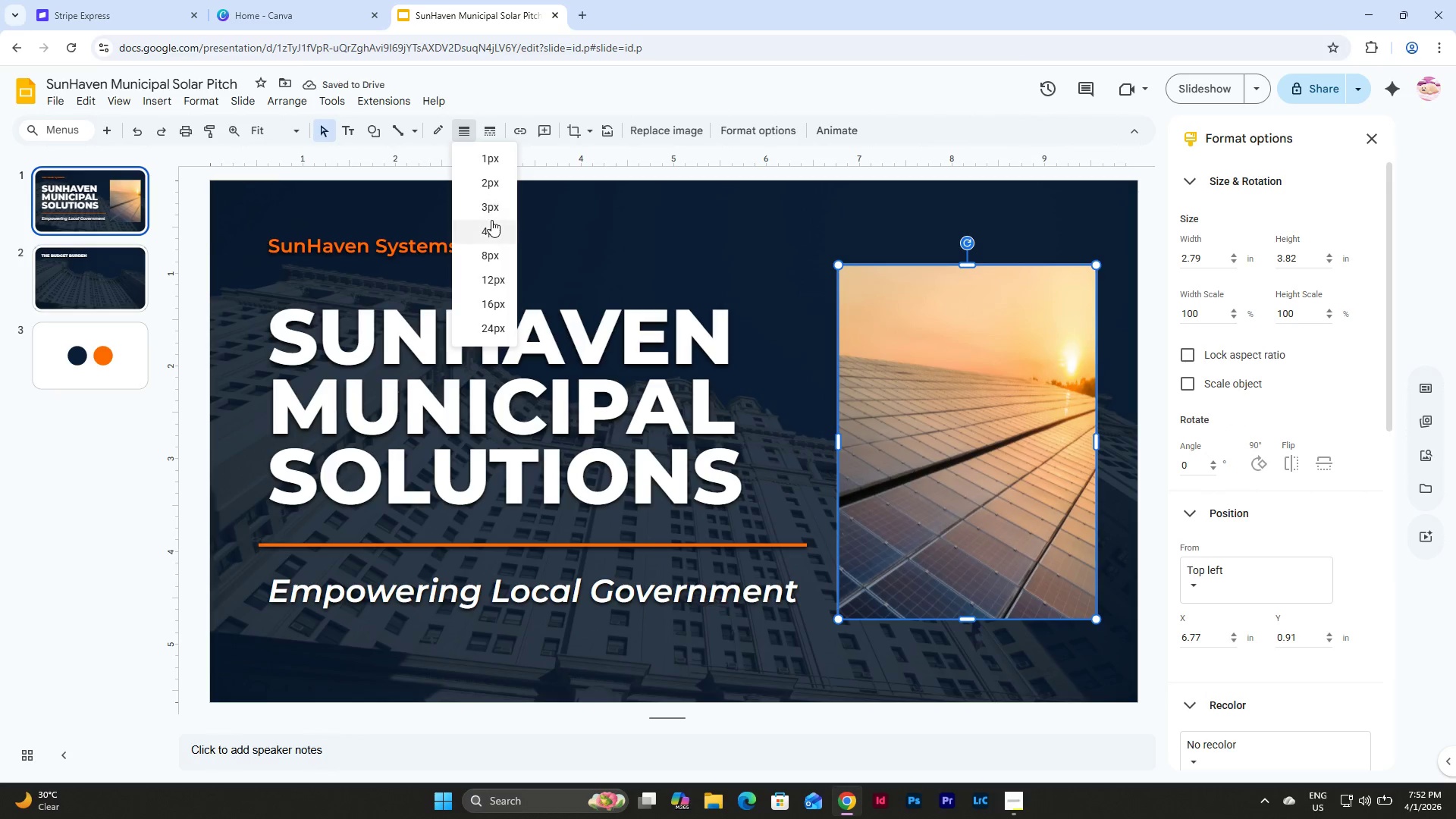 
left_click([494, 237])
 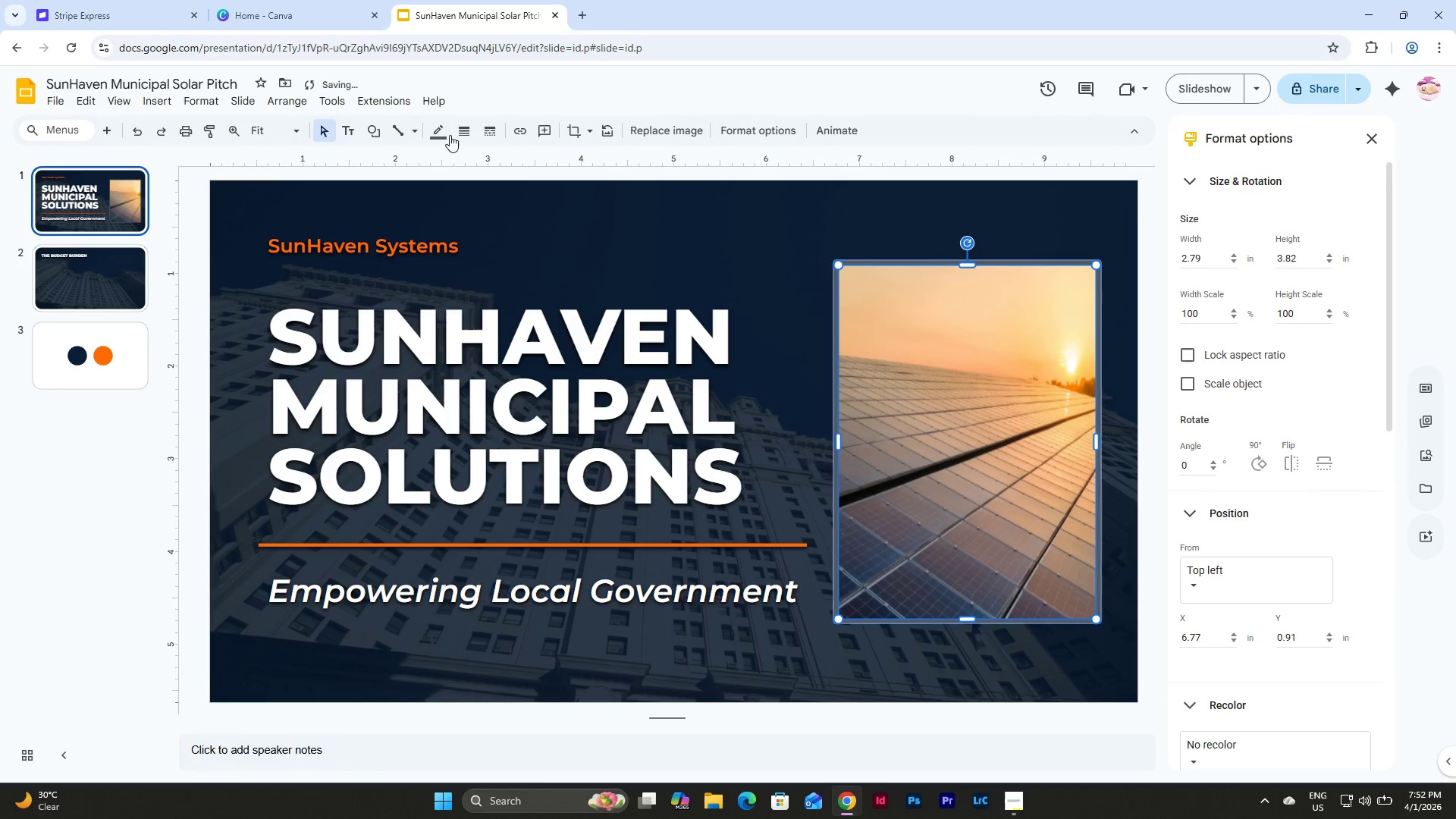 
left_click([443, 134])
 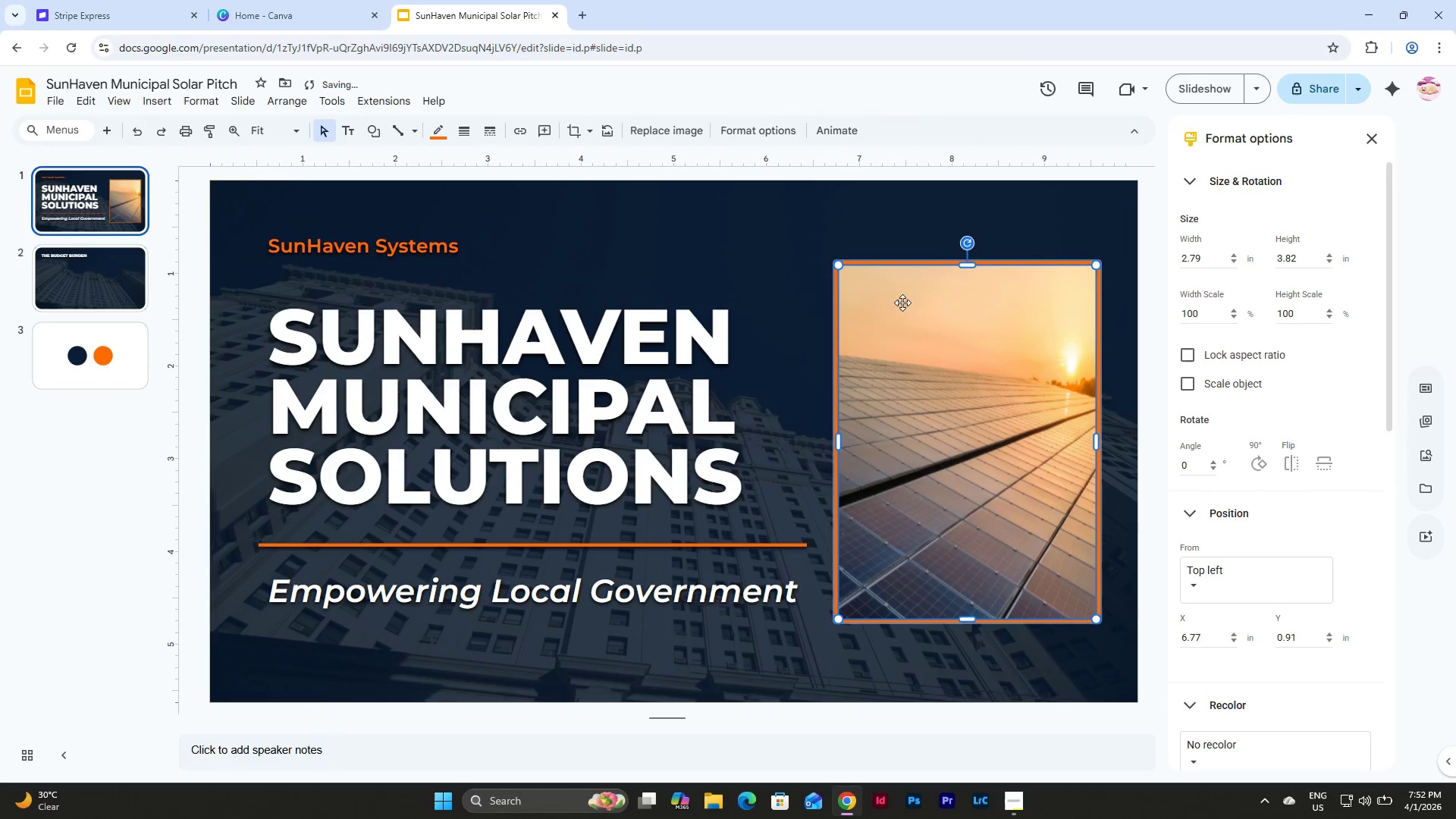 
left_click([911, 231])
 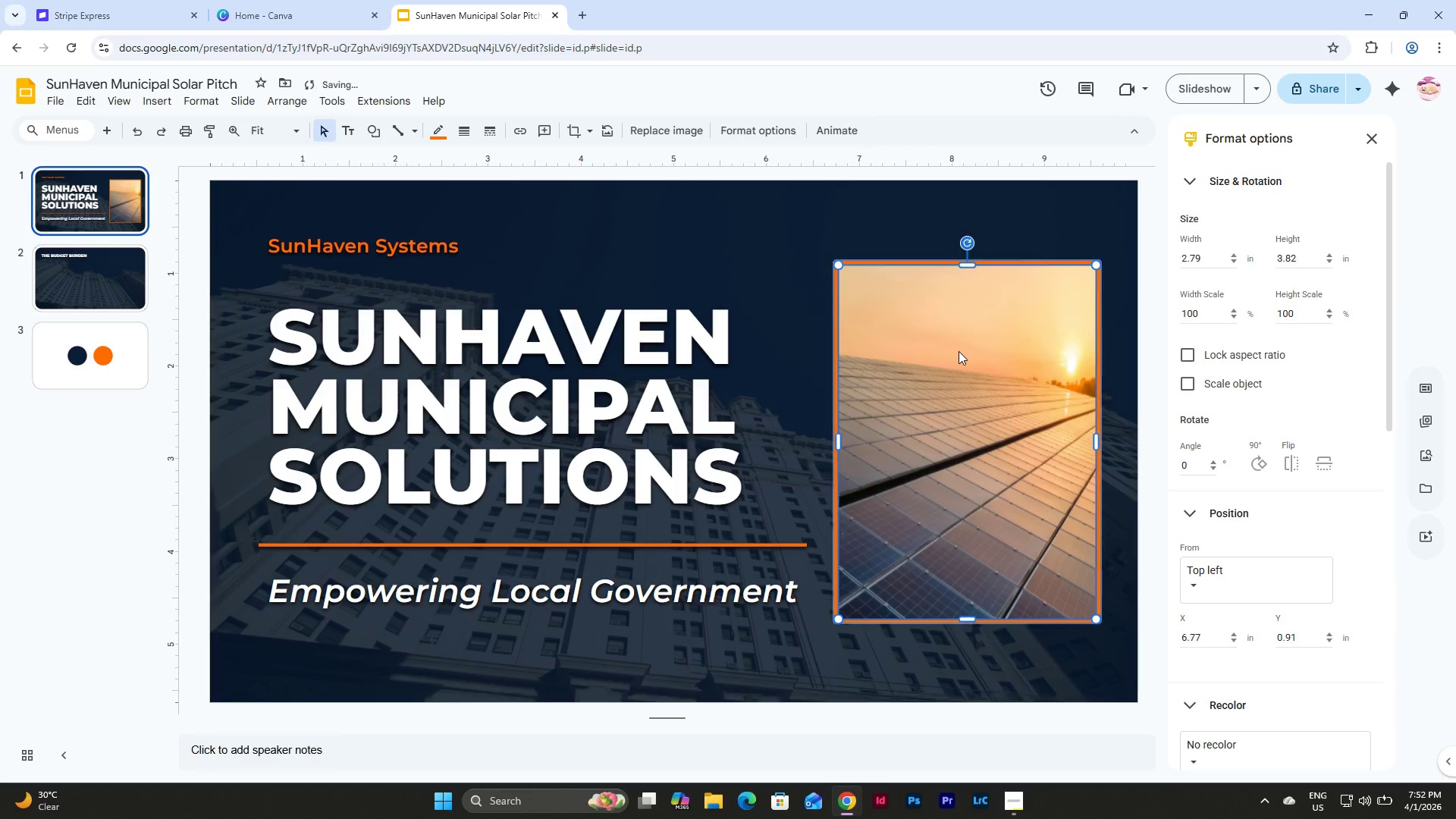 
double_click([959, 351])
 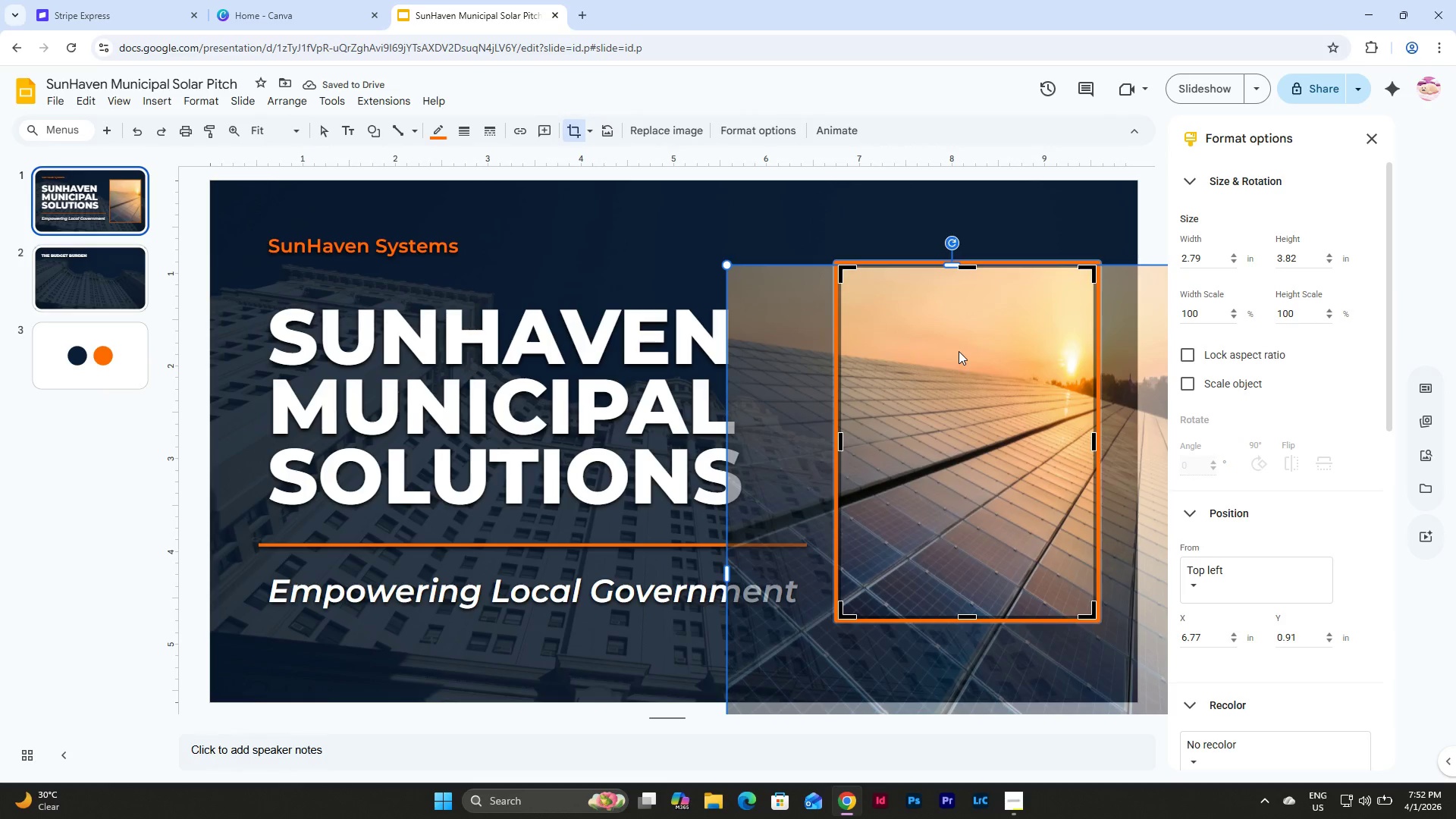 
left_click_drag(start_coordinate=[959, 351], to_coordinate=[1070, 347])
 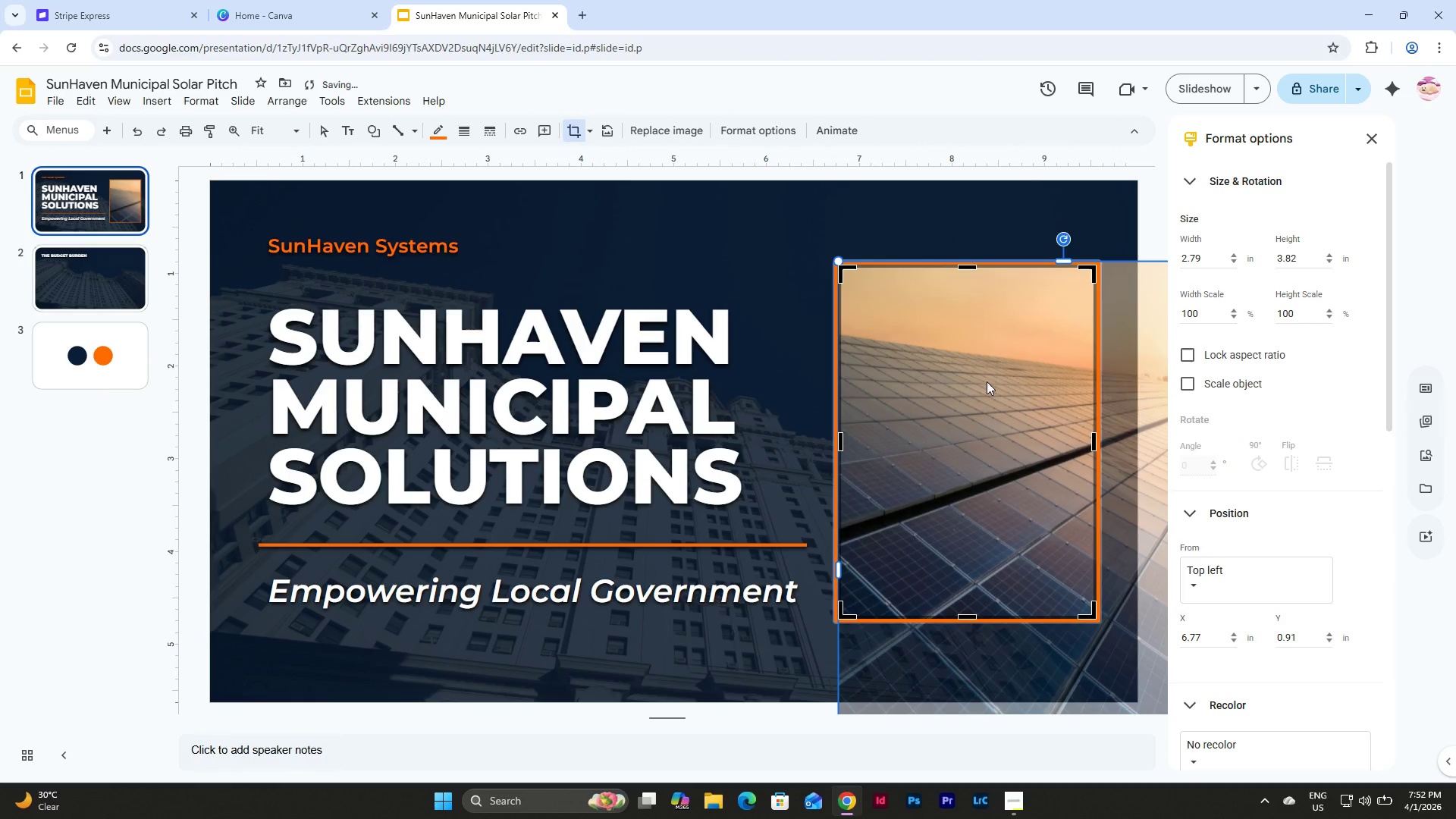 
left_click_drag(start_coordinate=[987, 397], to_coordinate=[988, 128])
 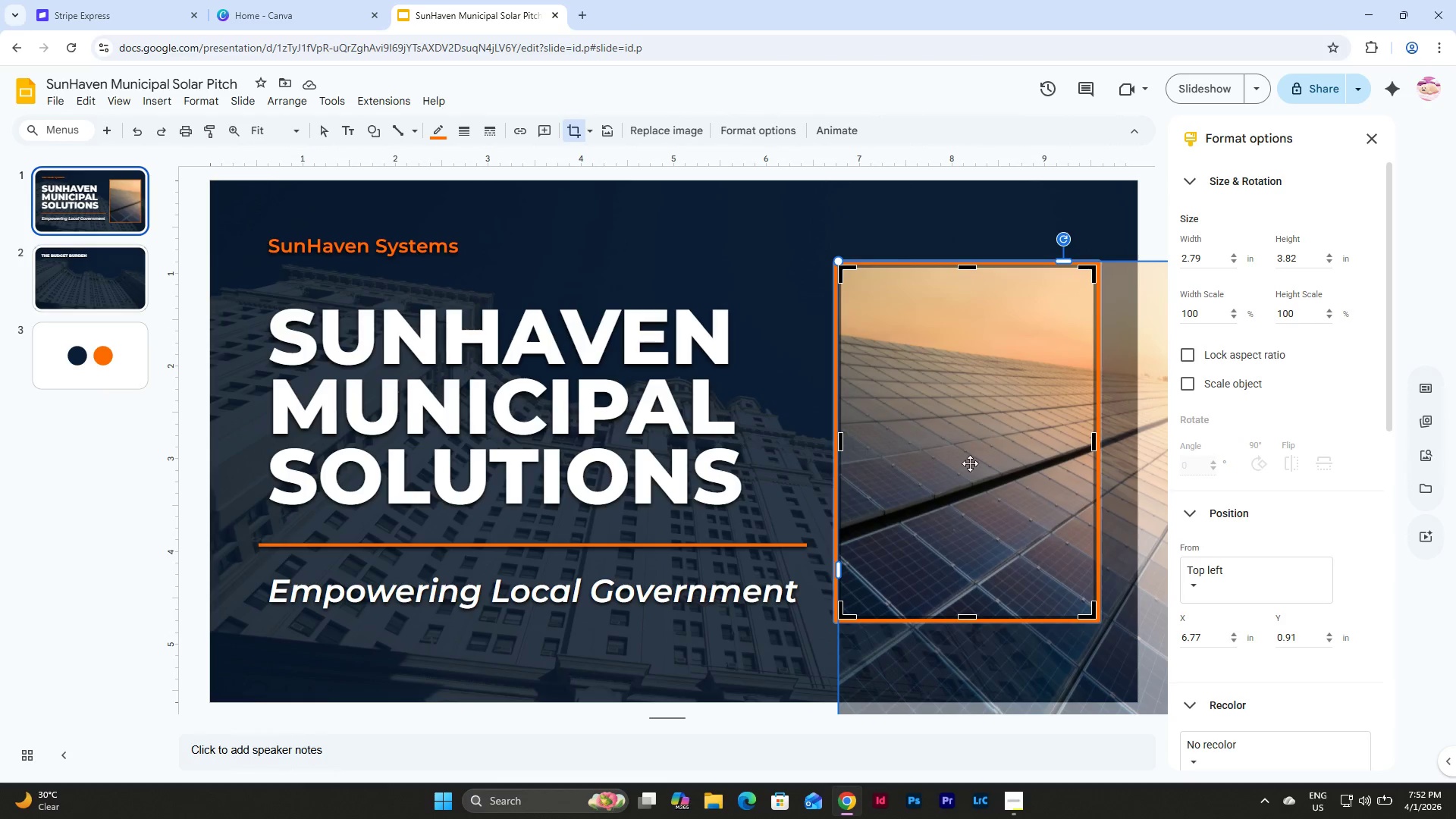 
left_click_drag(start_coordinate=[967, 515], to_coordinate=[969, 333])
 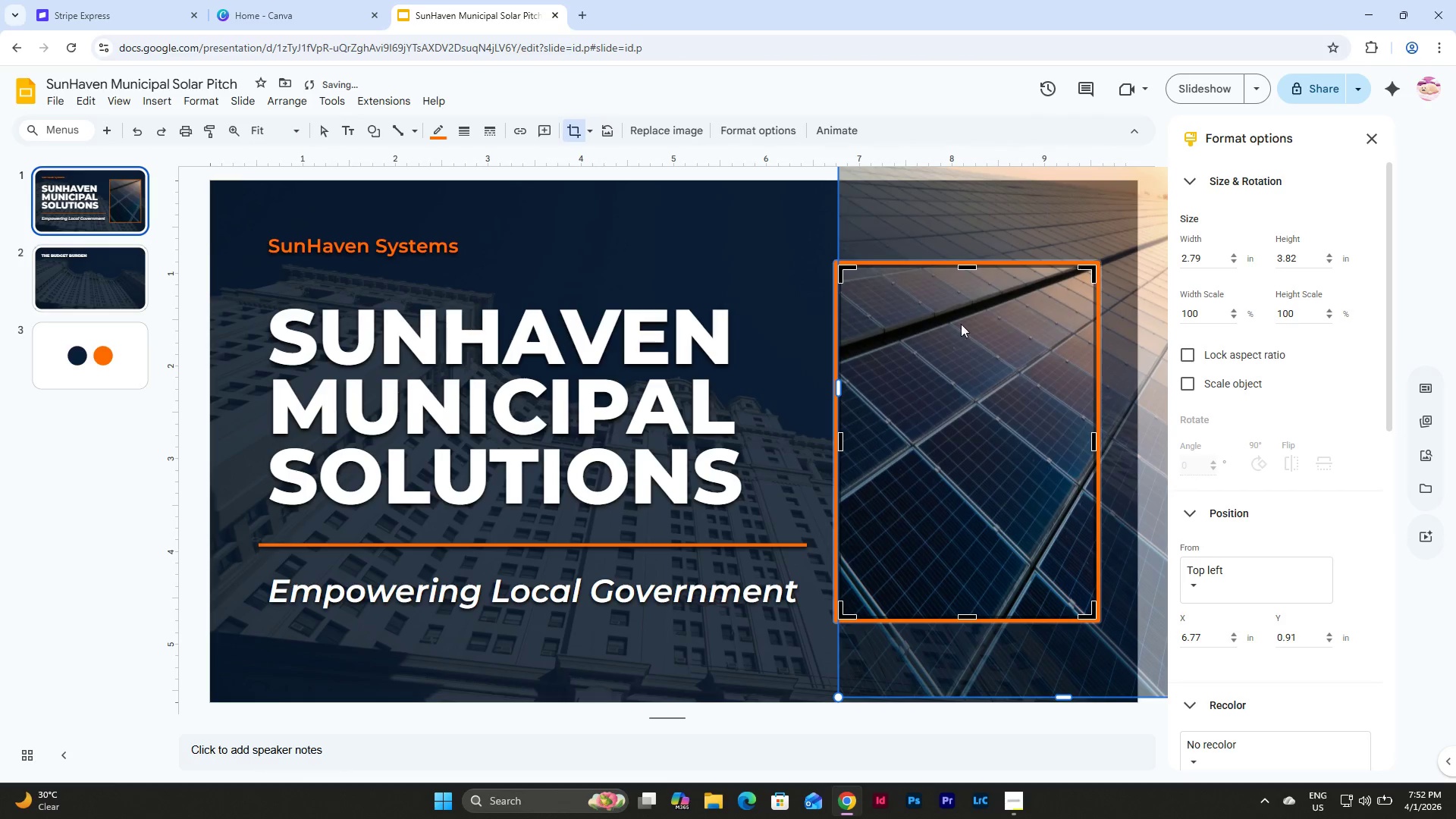 
left_click_drag(start_coordinate=[959, 319], to_coordinate=[962, 433])
 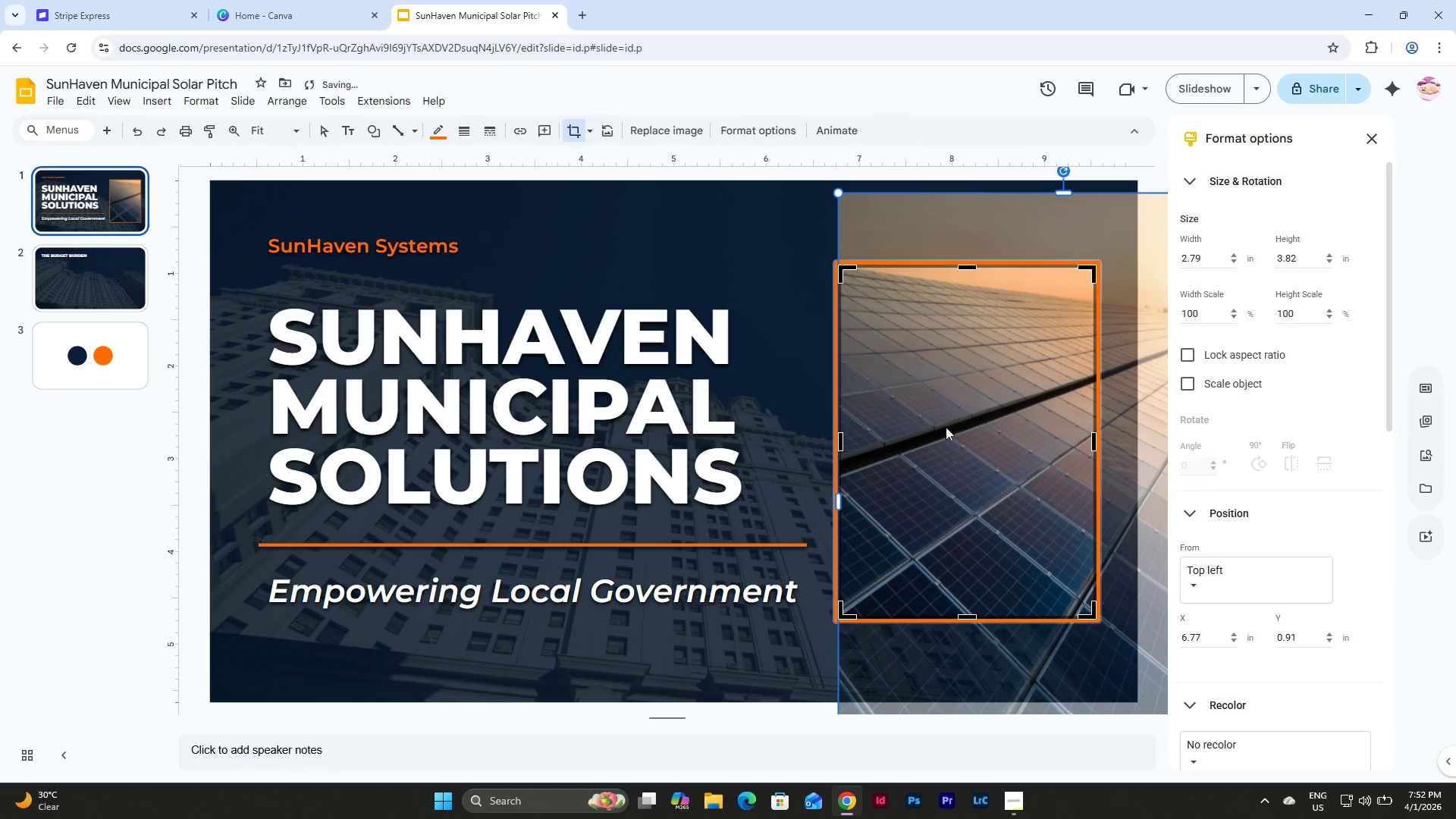 
left_click_drag(start_coordinate=[938, 479], to_coordinate=[937, 377])
 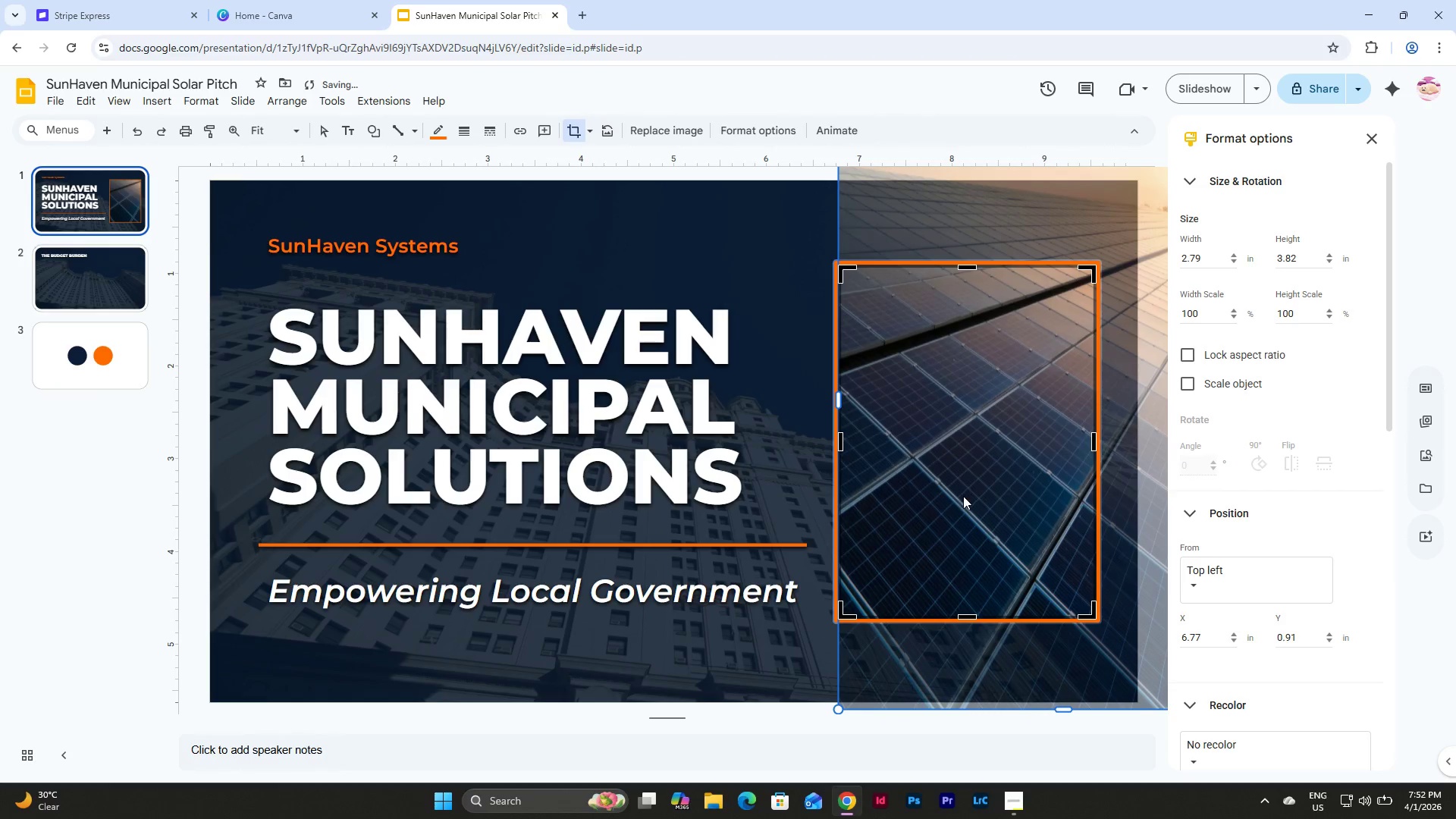 
left_click_drag(start_coordinate=[963, 508], to_coordinate=[959, 417])
 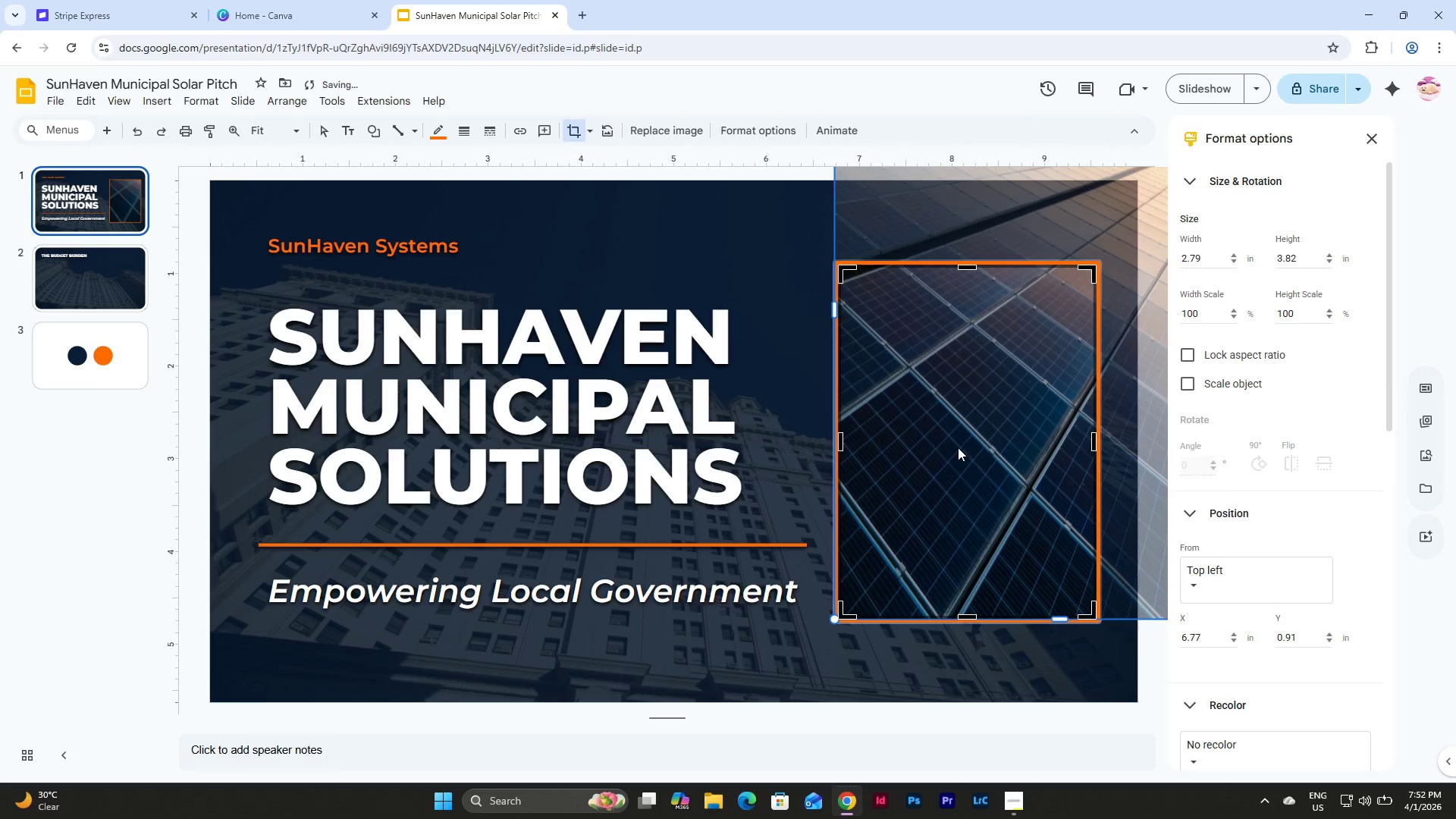 
left_click_drag(start_coordinate=[958, 447], to_coordinate=[959, 430])
 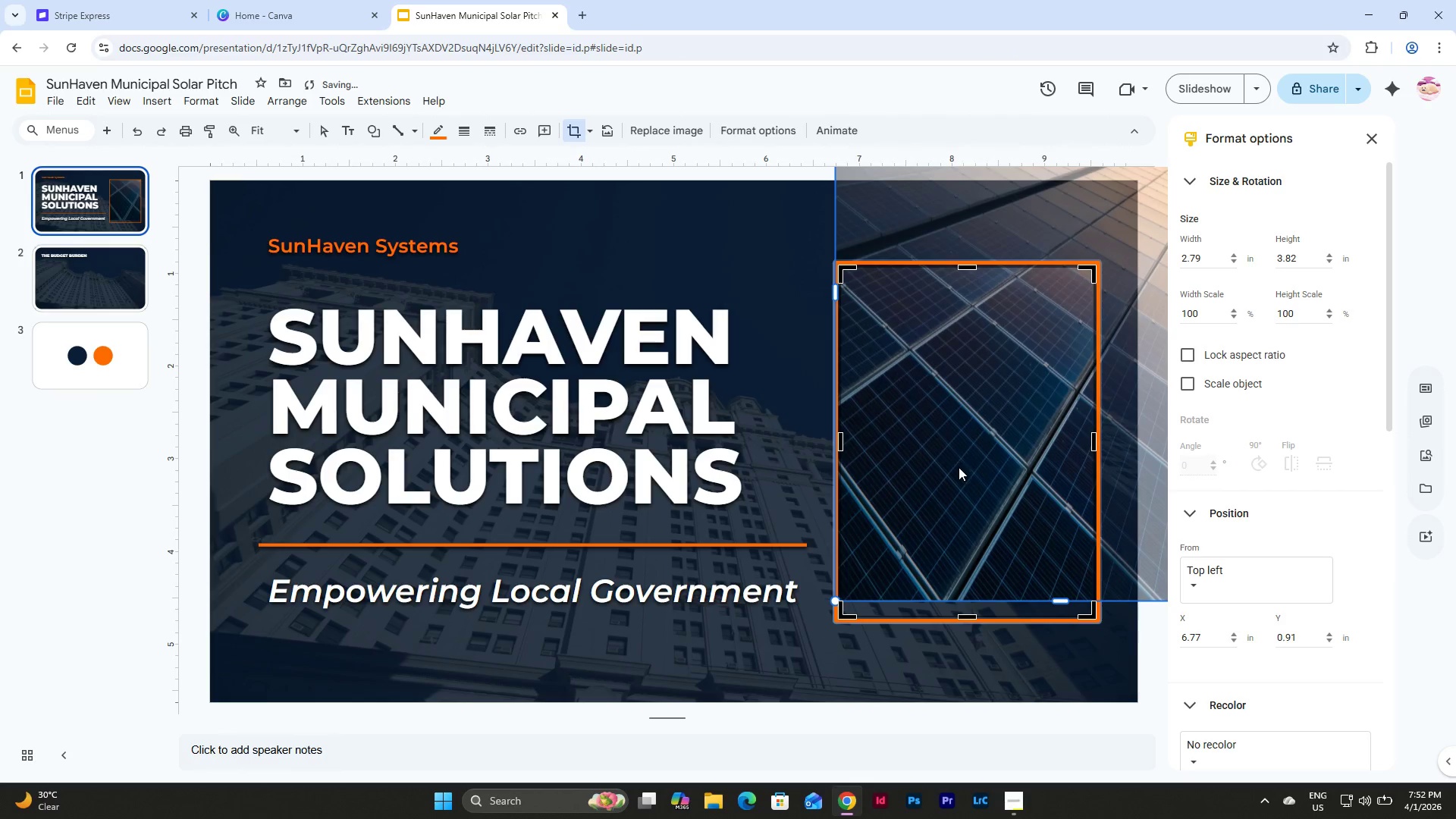 
left_click_drag(start_coordinate=[959, 467], to_coordinate=[960, 486])
 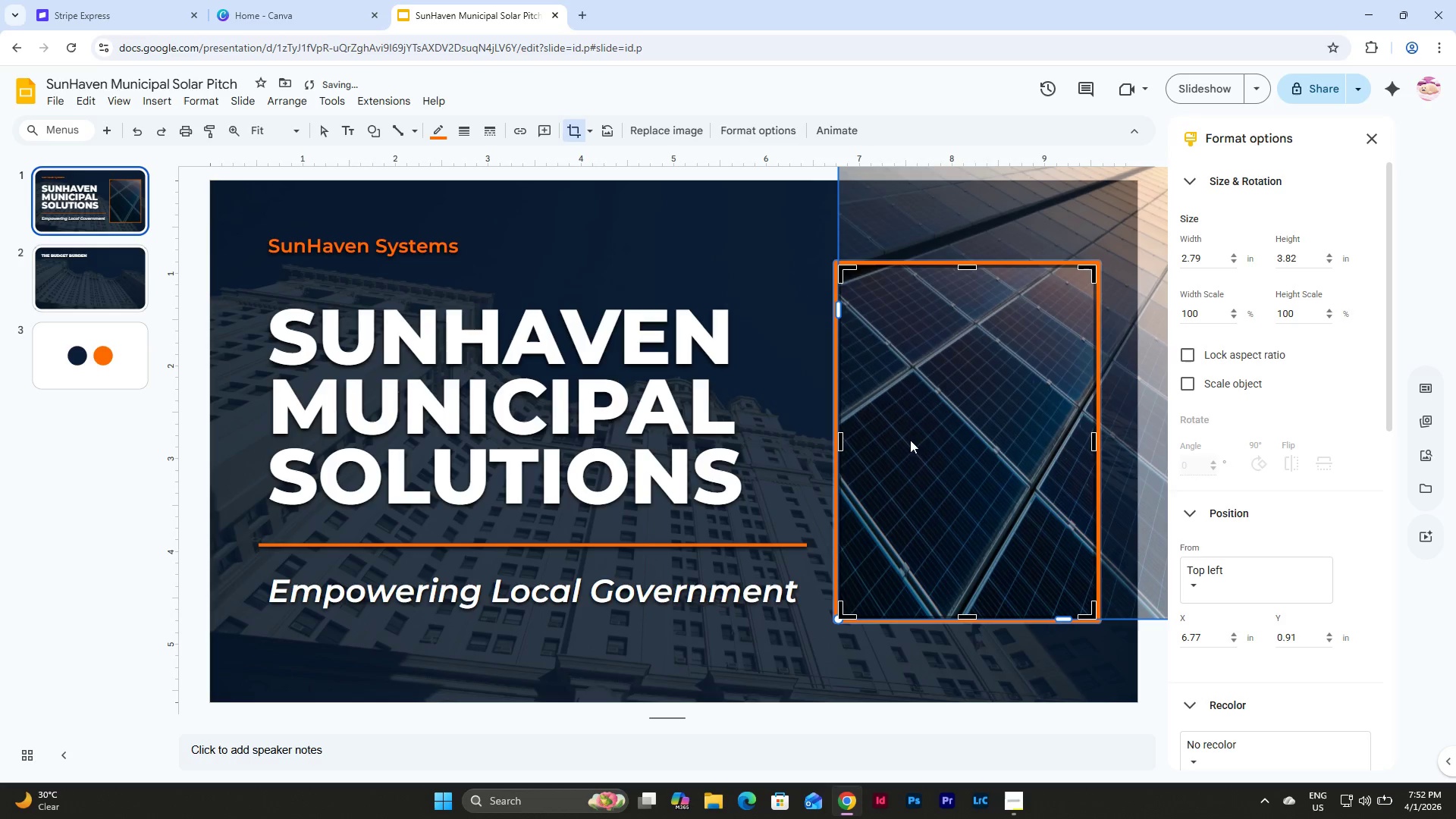 
left_click([767, 187])
 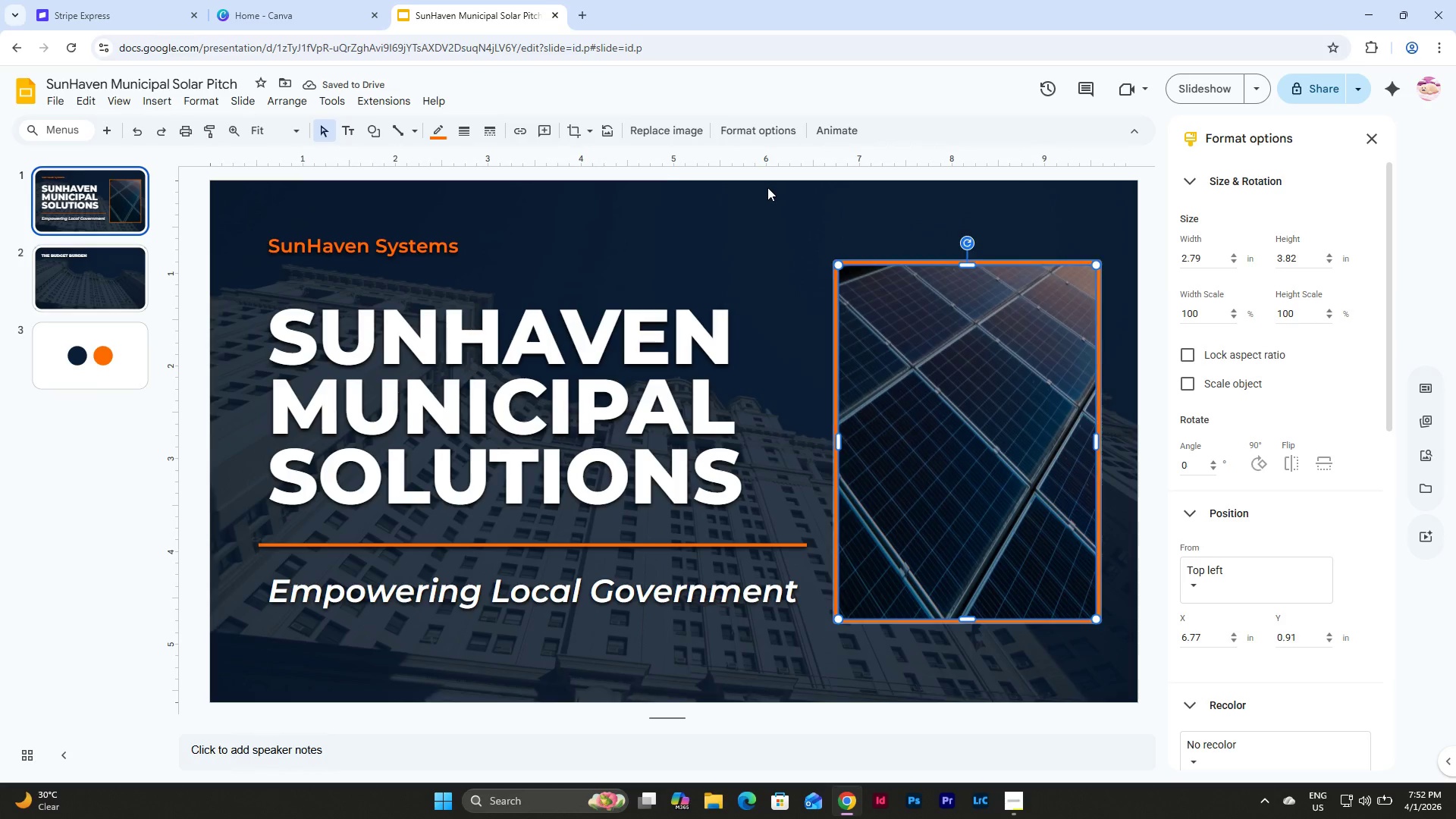 
left_click([767, 187])
 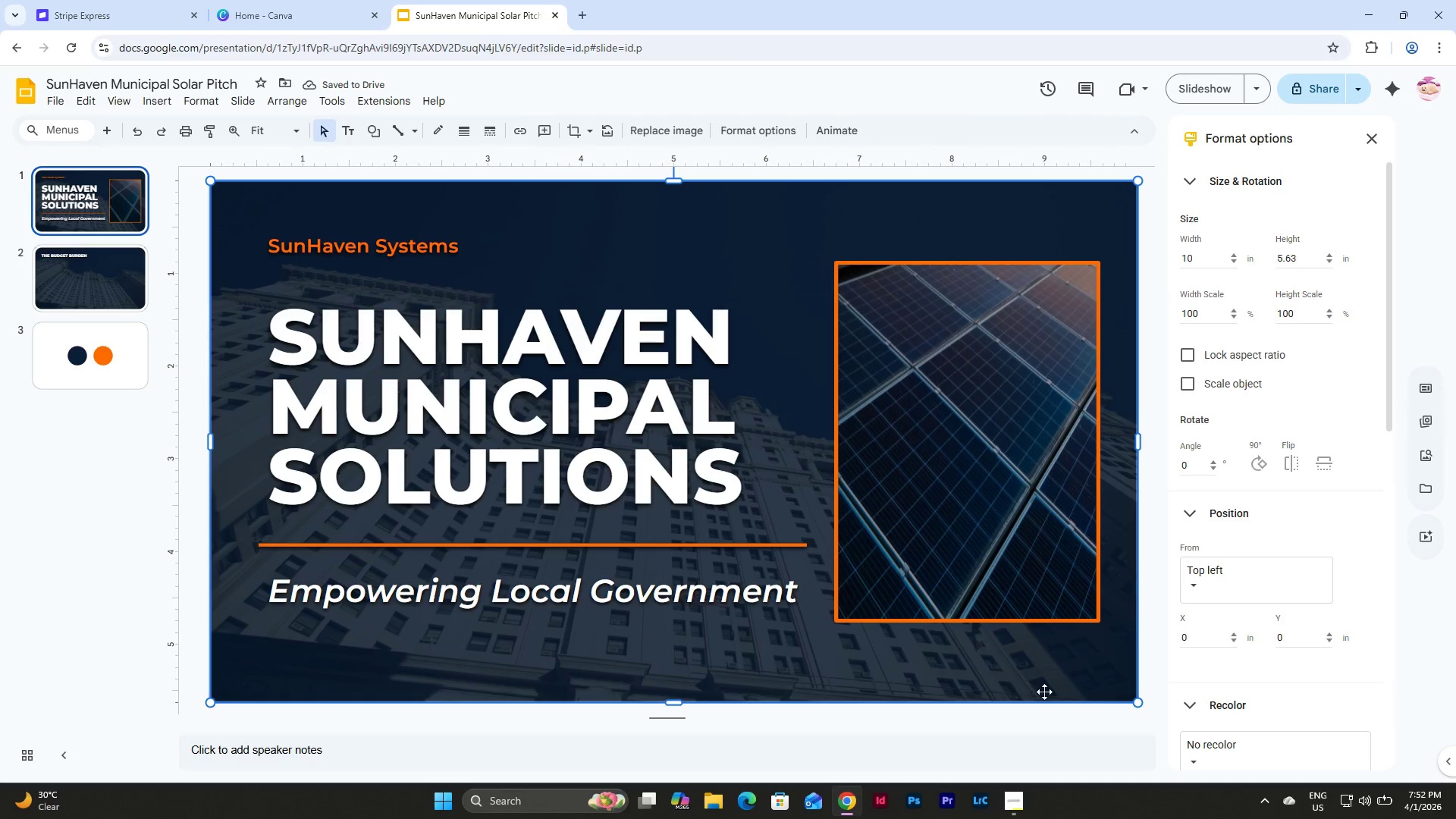 
left_click([1152, 636])
 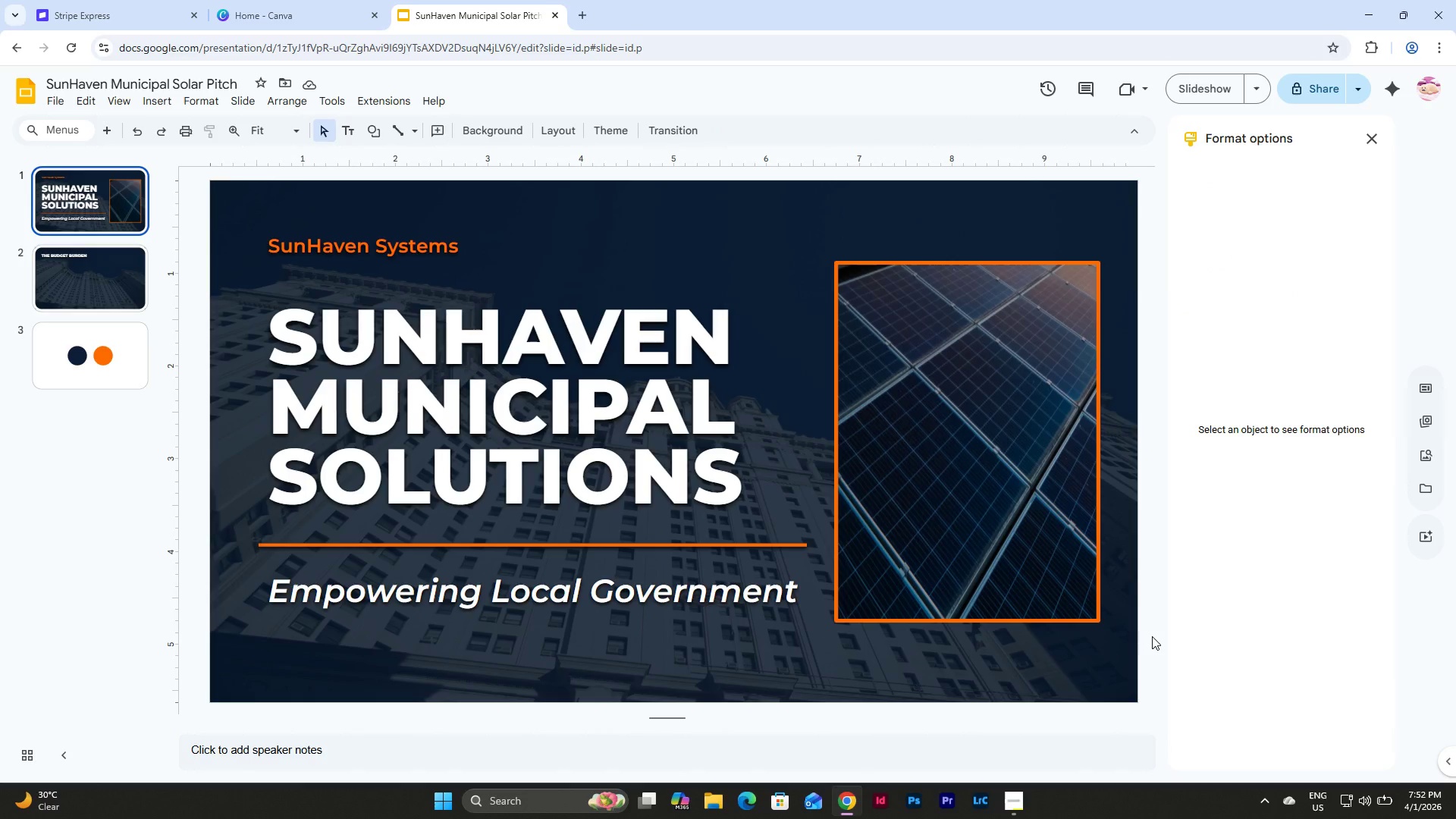 
left_click([913, 453])
 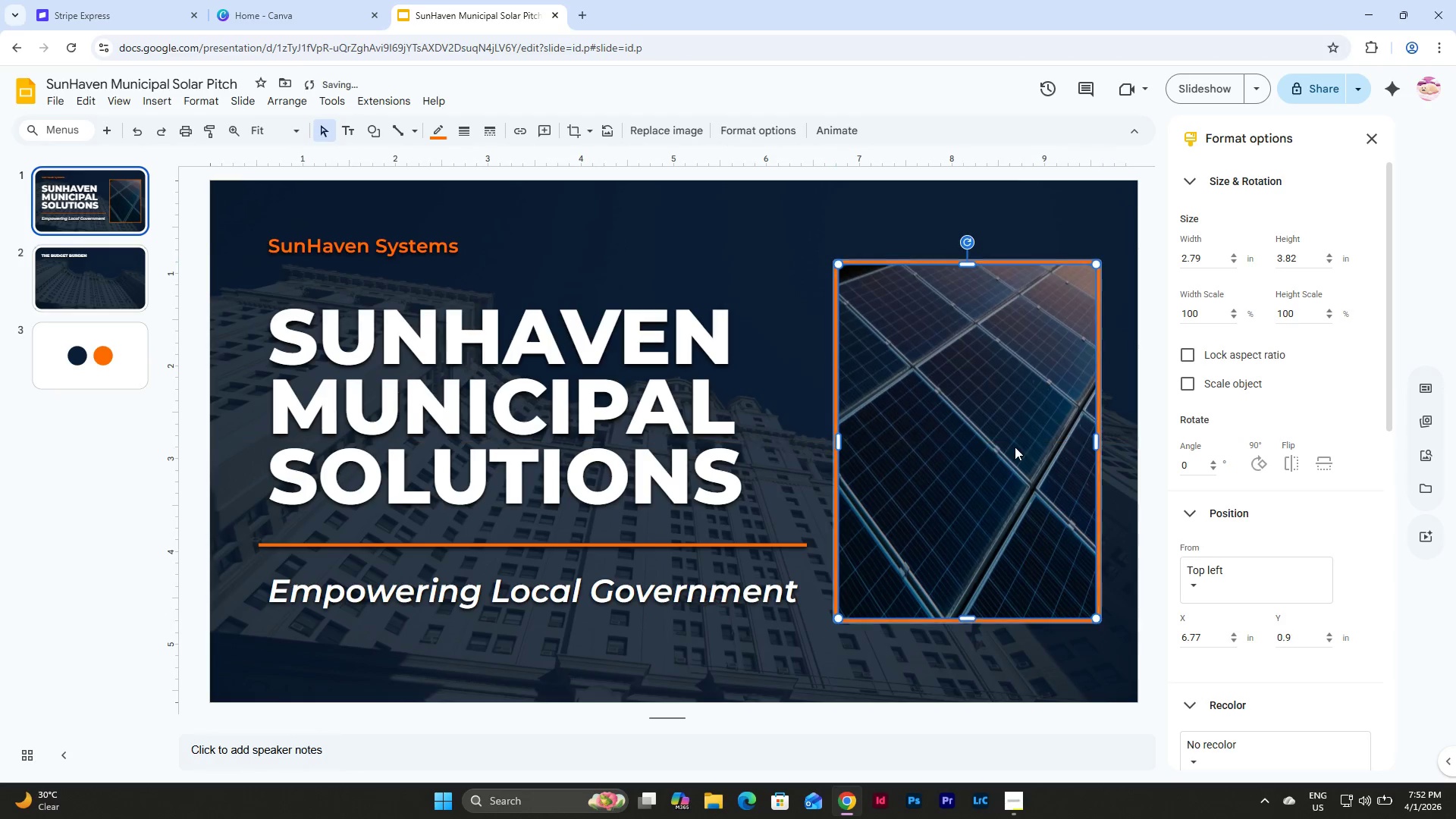 
wait(6.25)
 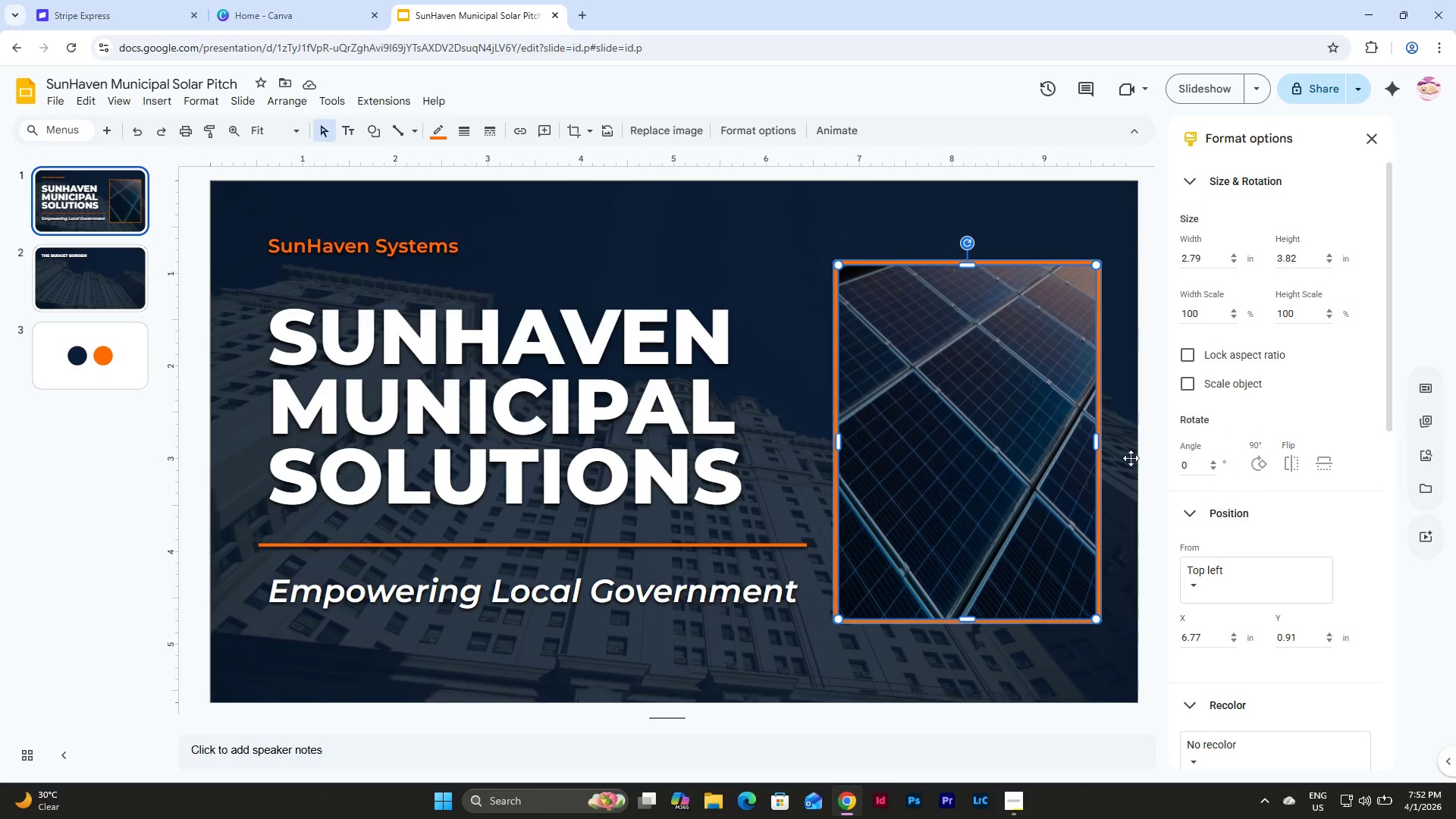 
double_click([1006, 495])
 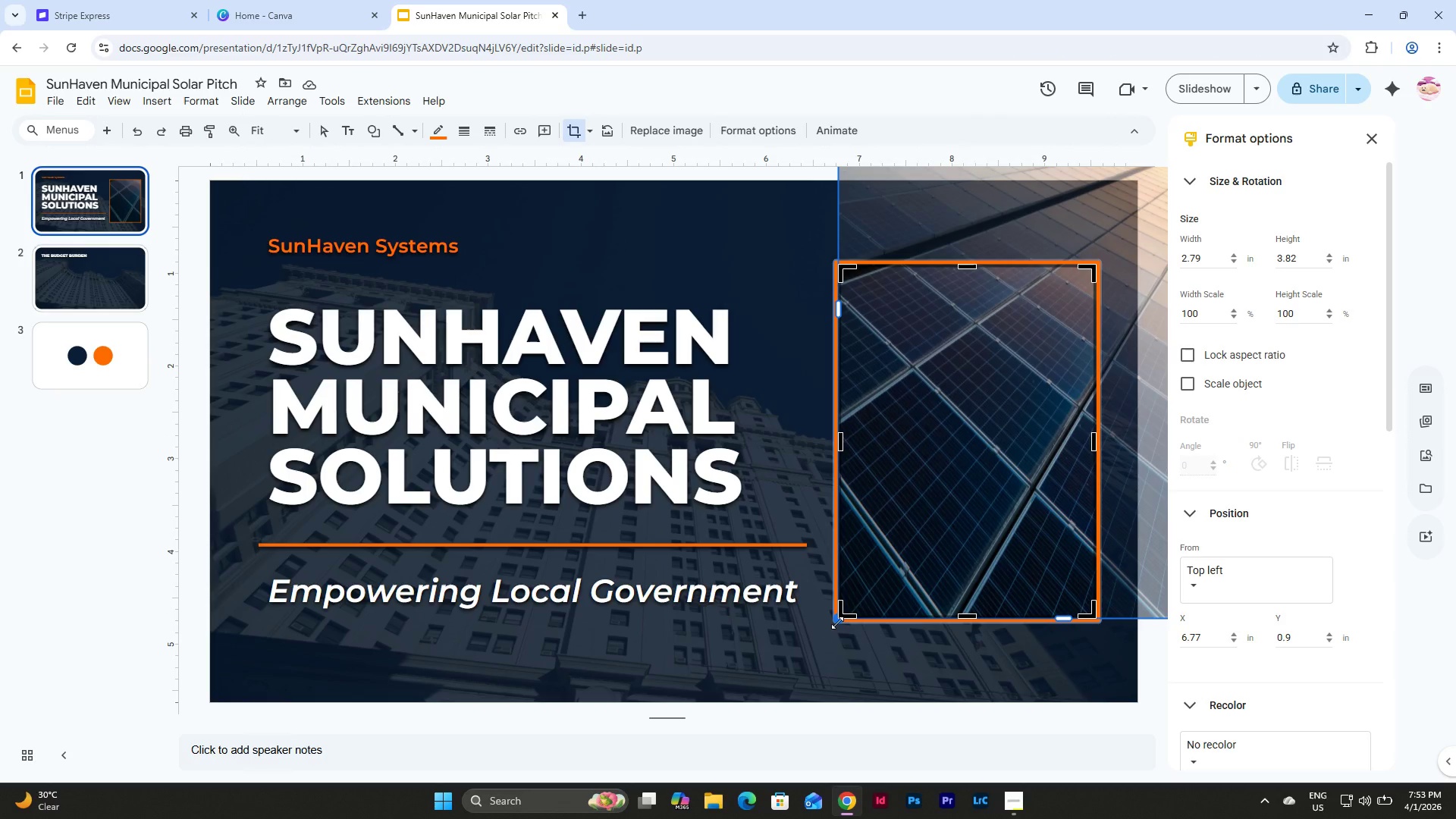 
wait(5.28)
 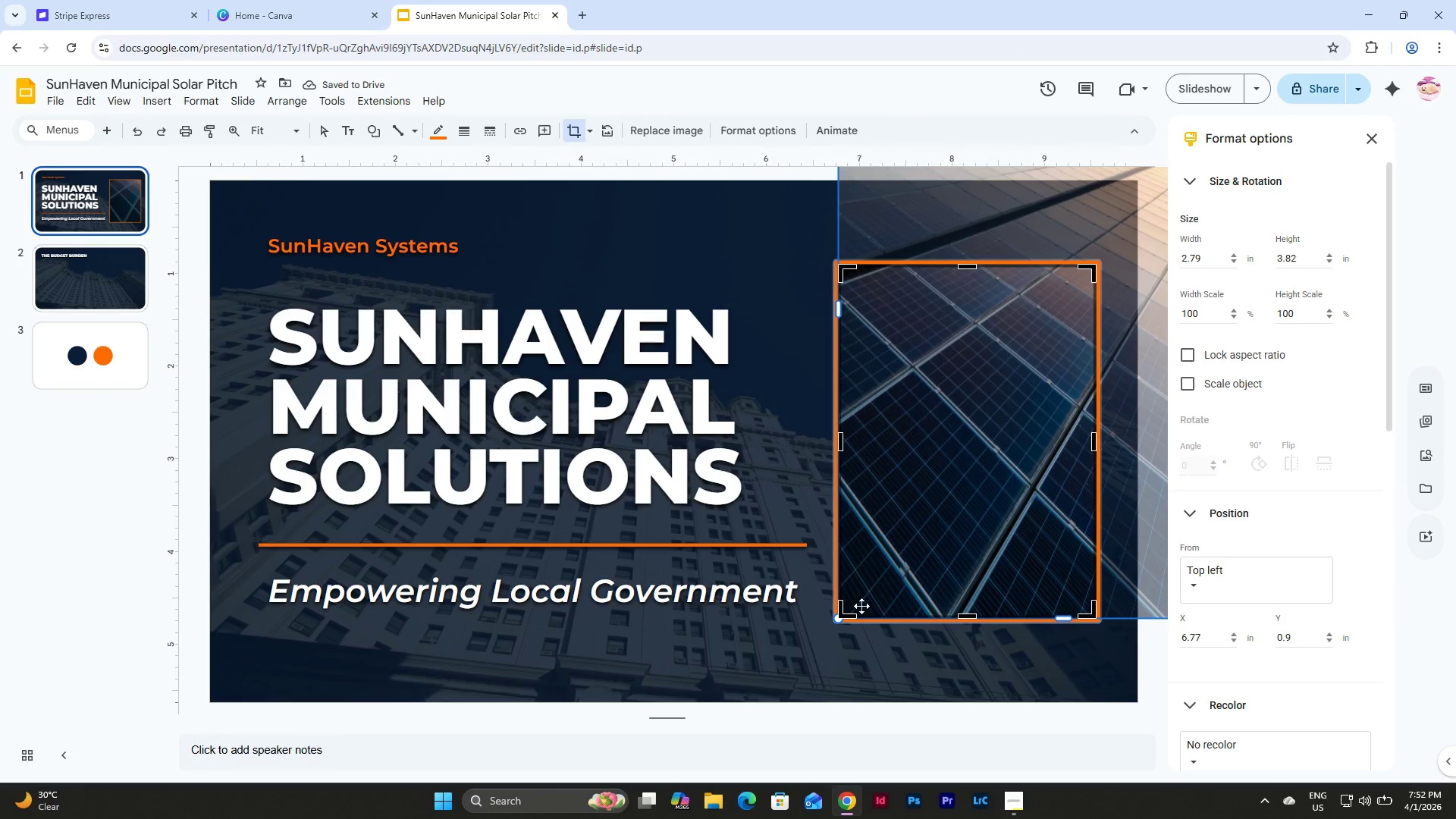 
scroll: coordinate [893, 606], scroll_direction: up, amount: 1.0
 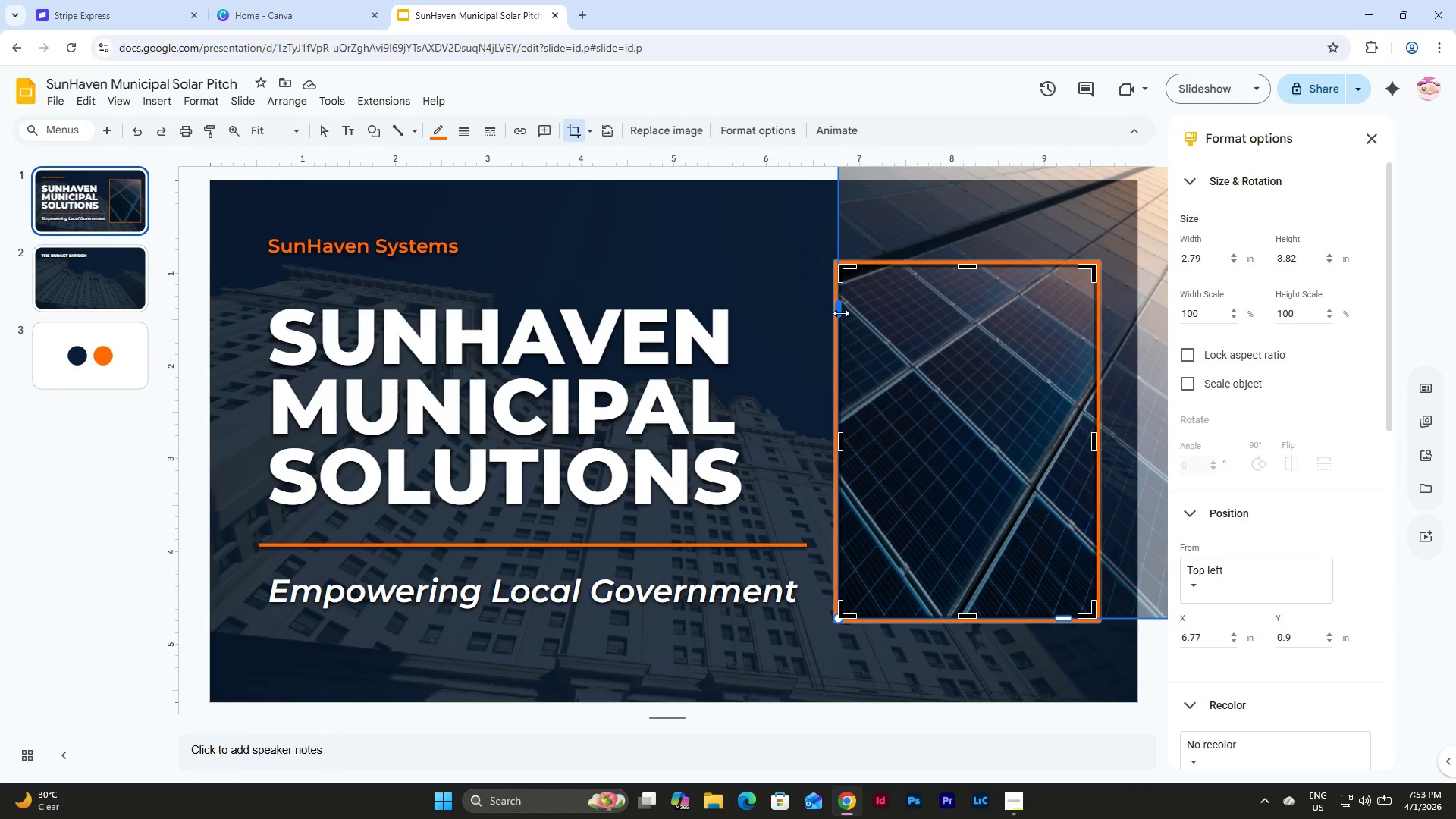 
left_click_drag(start_coordinate=[839, 312], to_coordinate=[788, 312])
 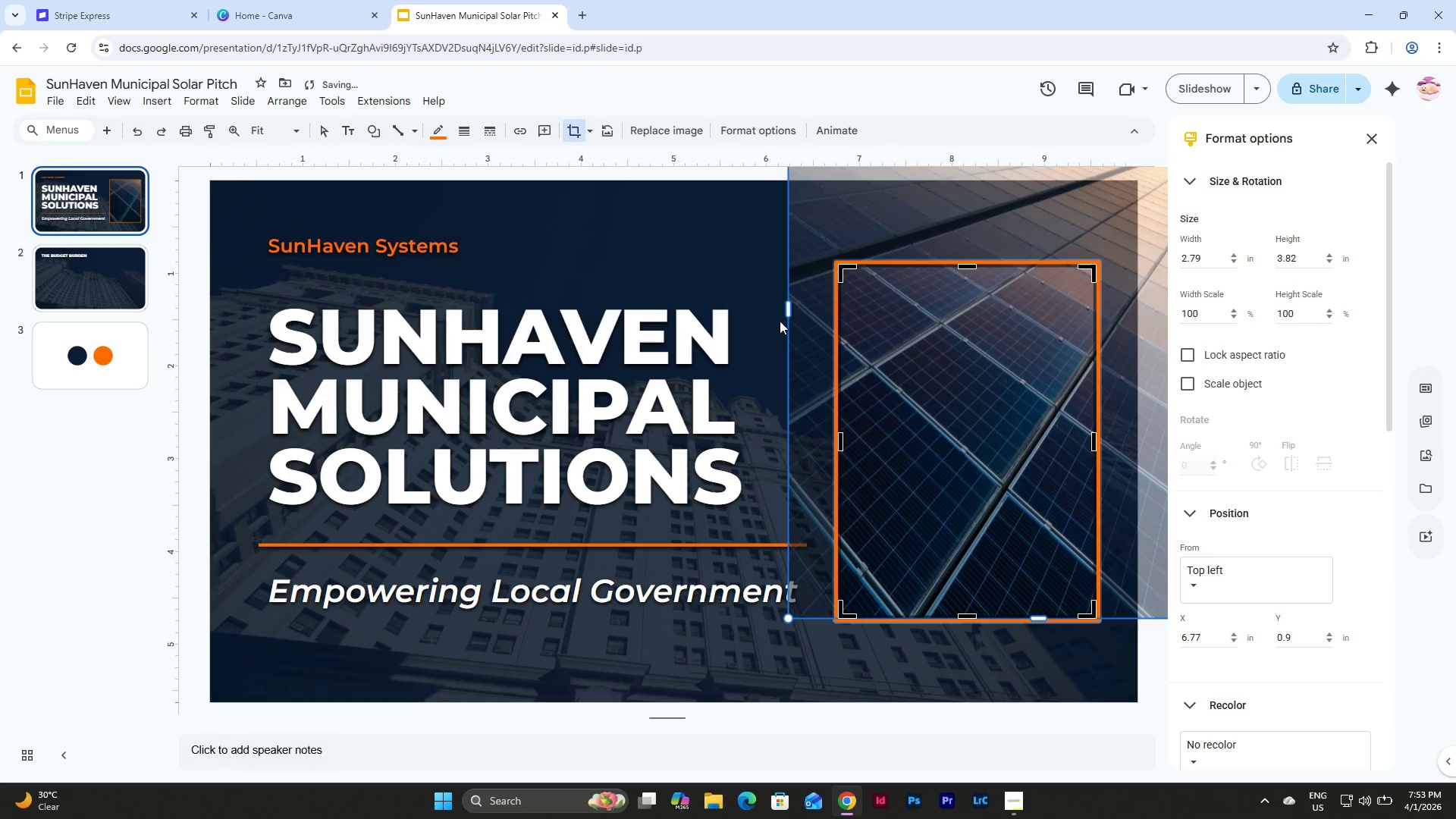 
left_click_drag(start_coordinate=[791, 313], to_coordinate=[776, 313])
 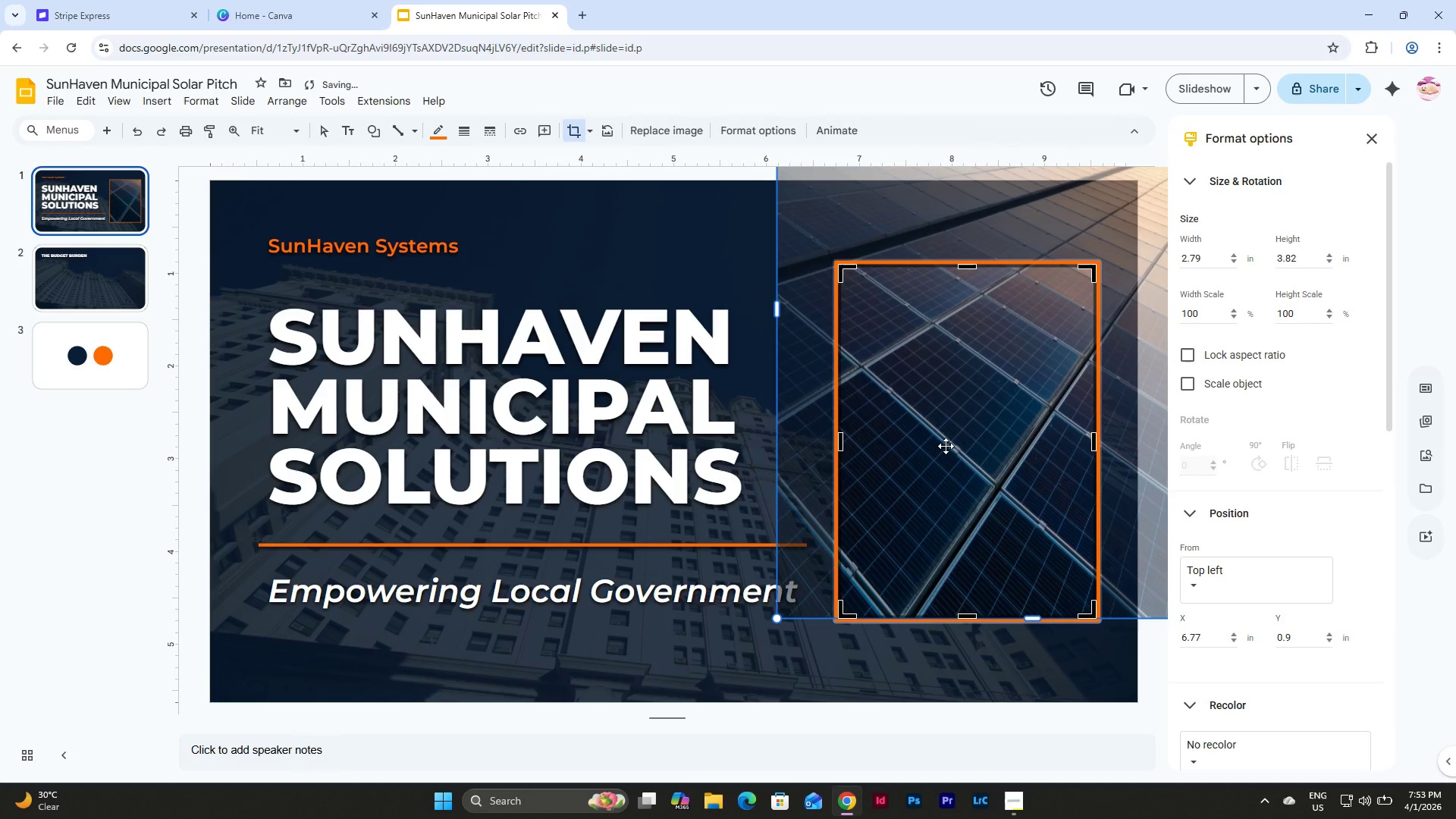 
left_click([946, 446])
 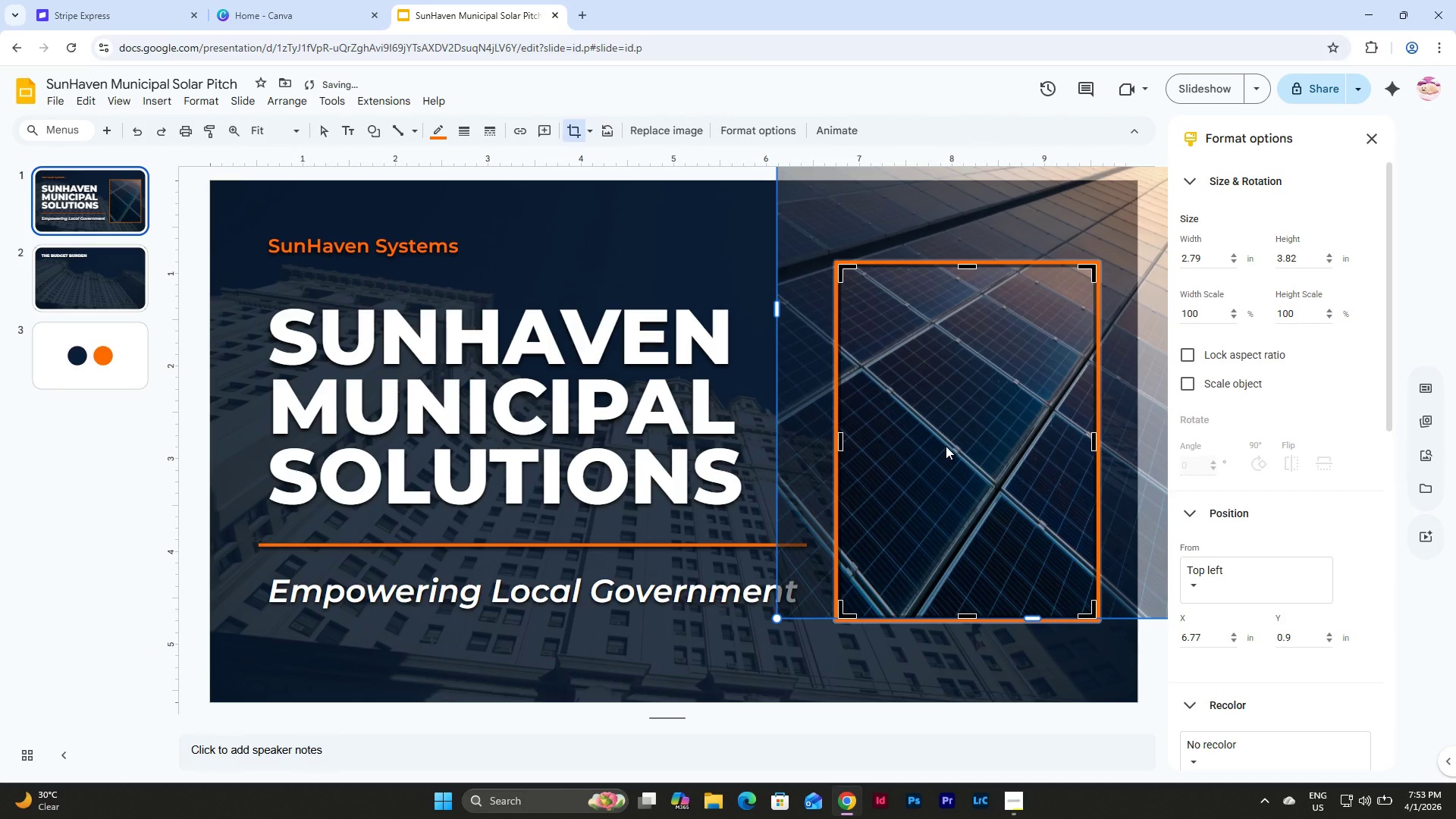 
left_click_drag(start_coordinate=[946, 446], to_coordinate=[1005, 444])
 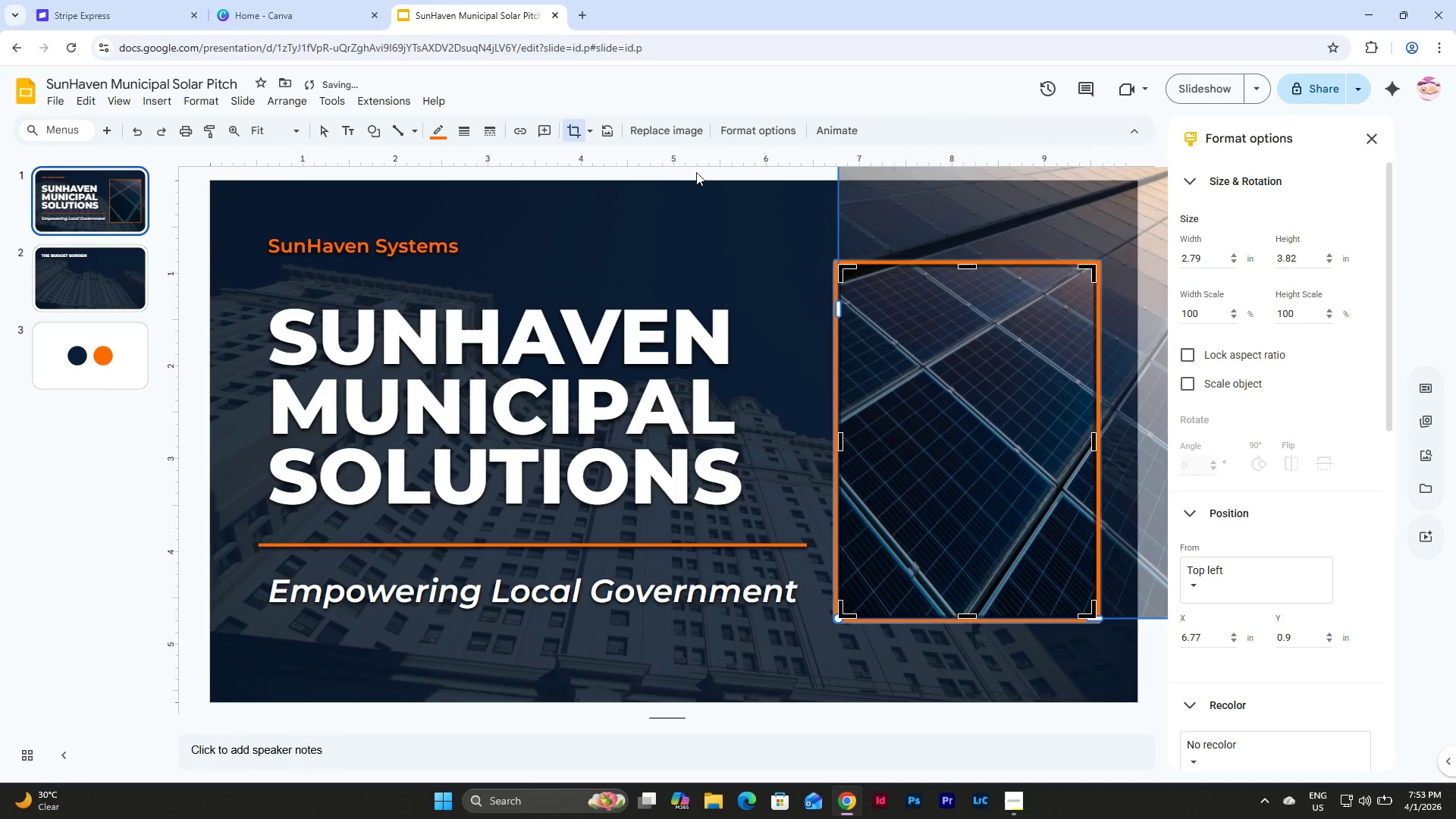 
left_click([697, 173])
 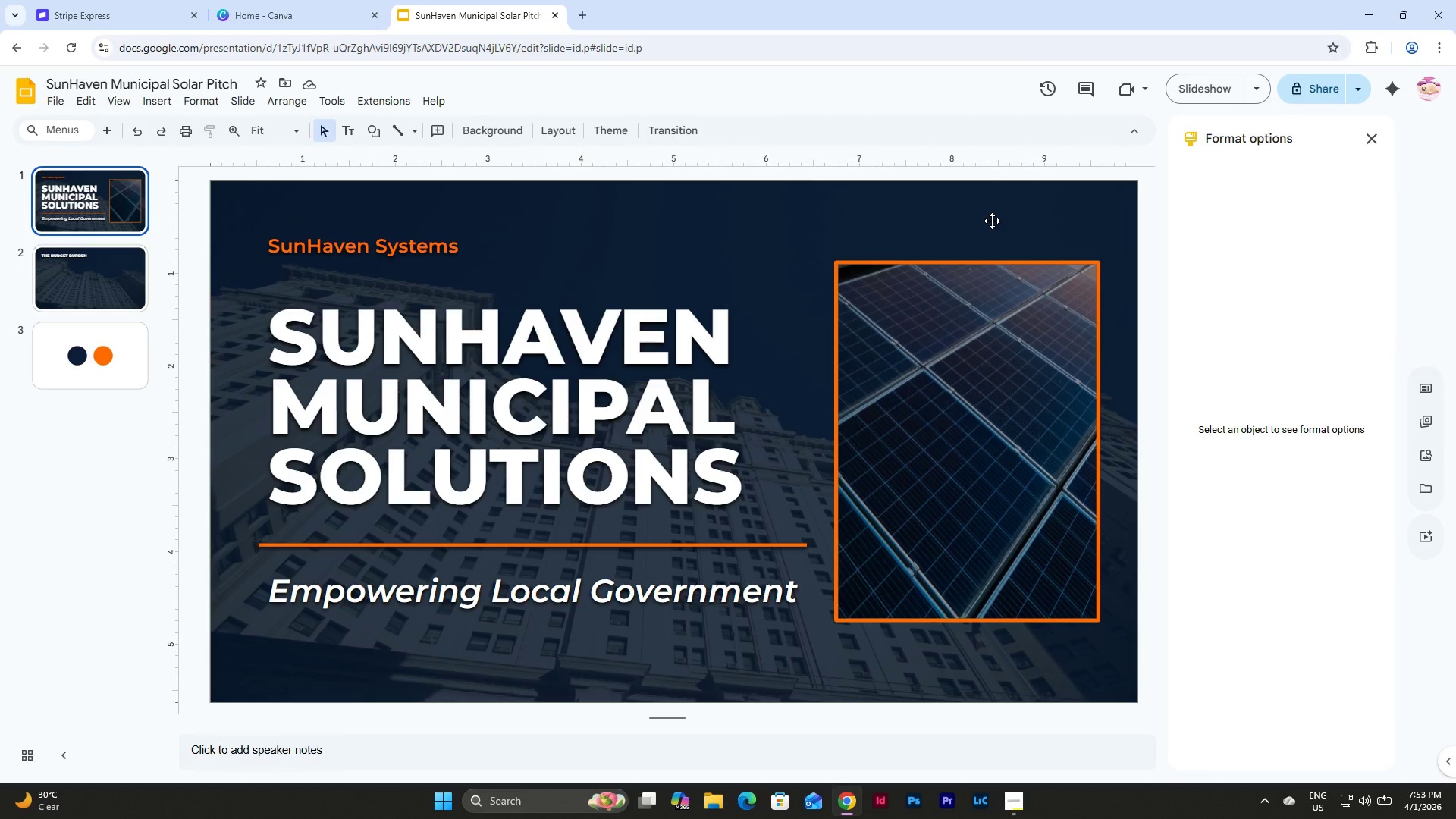 
wait(9.2)
 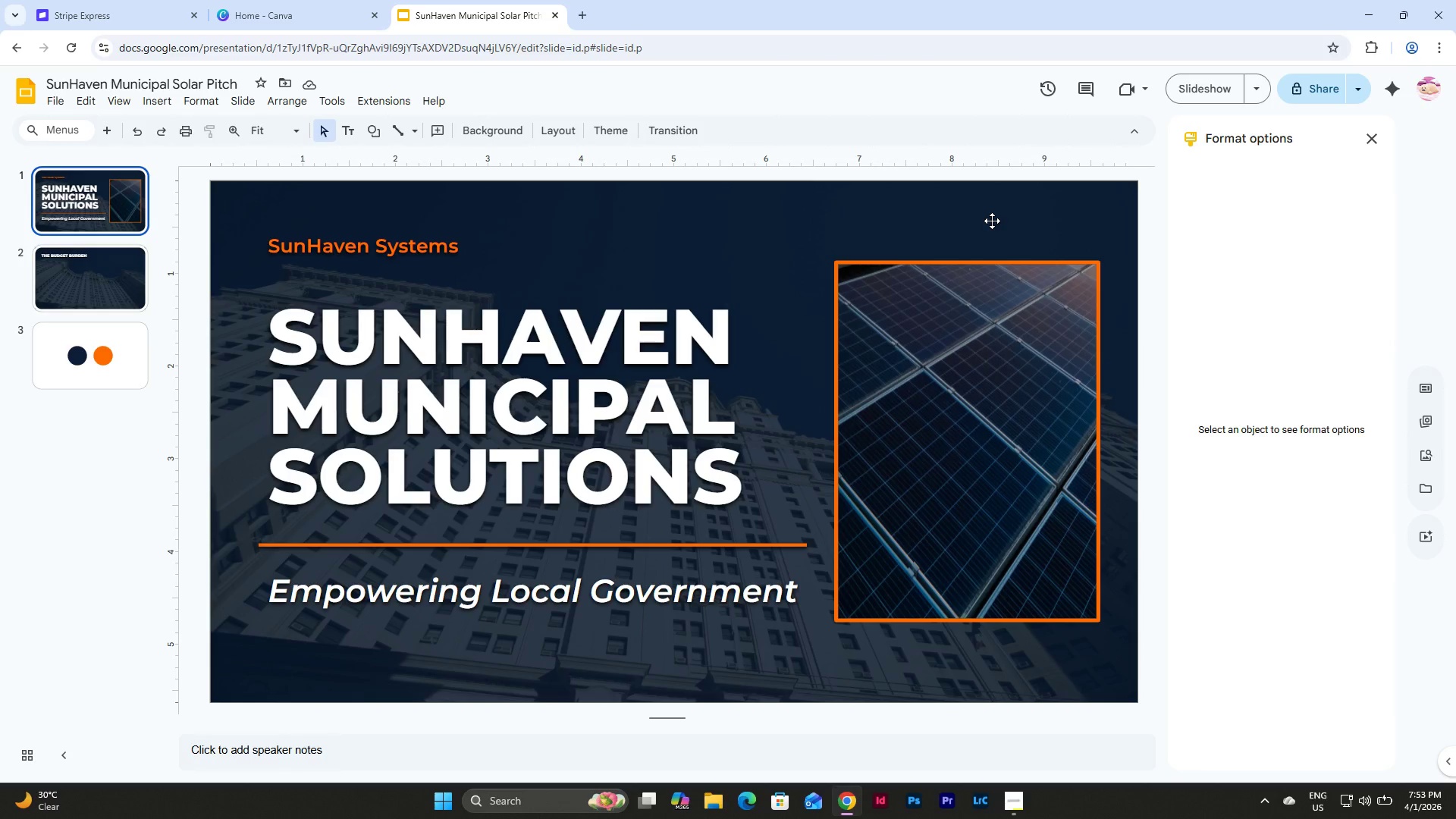 
scroll: coordinate [991, 346], scroll_direction: none, amount: 0.0
 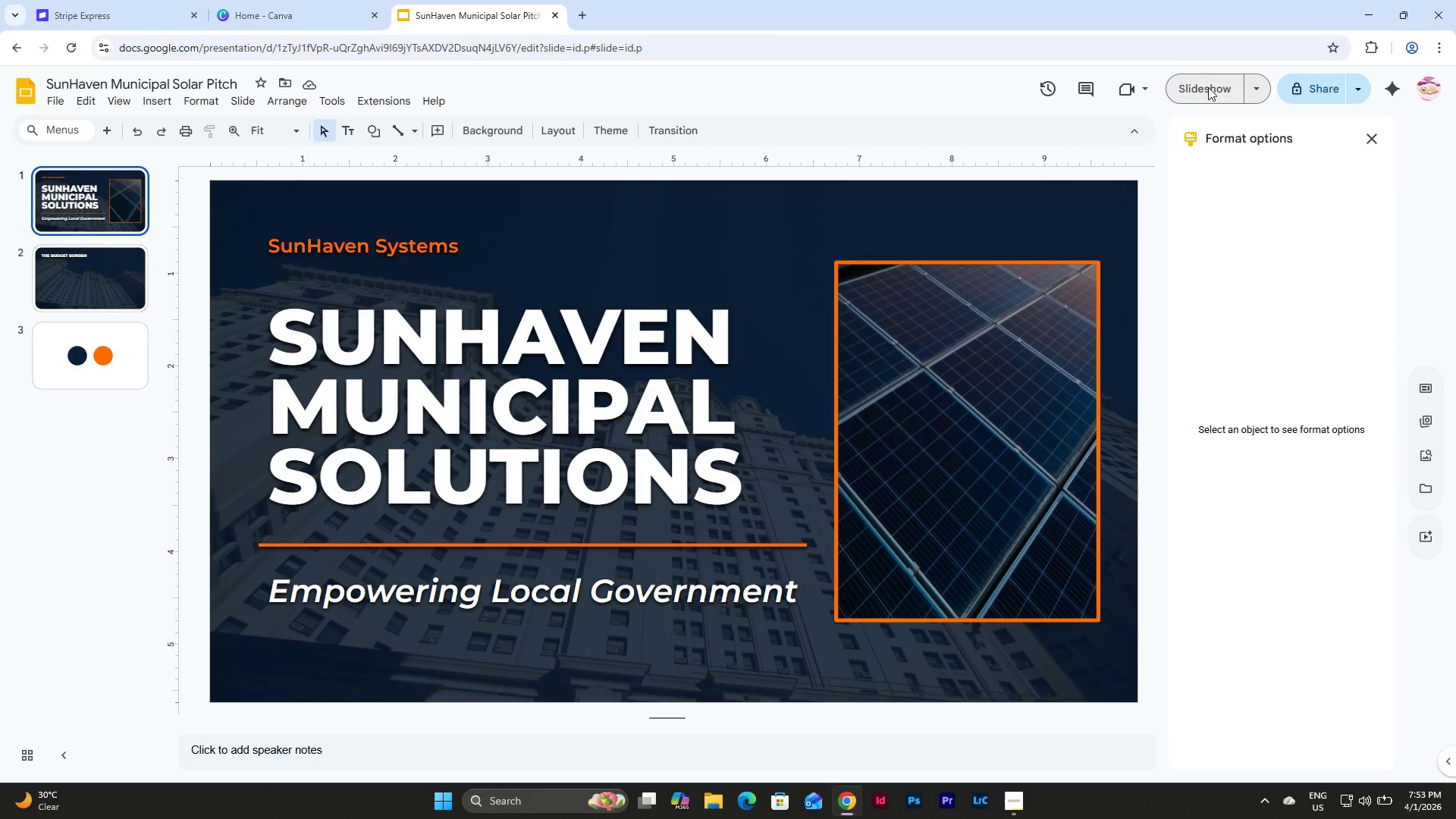 
left_click([1207, 87])
 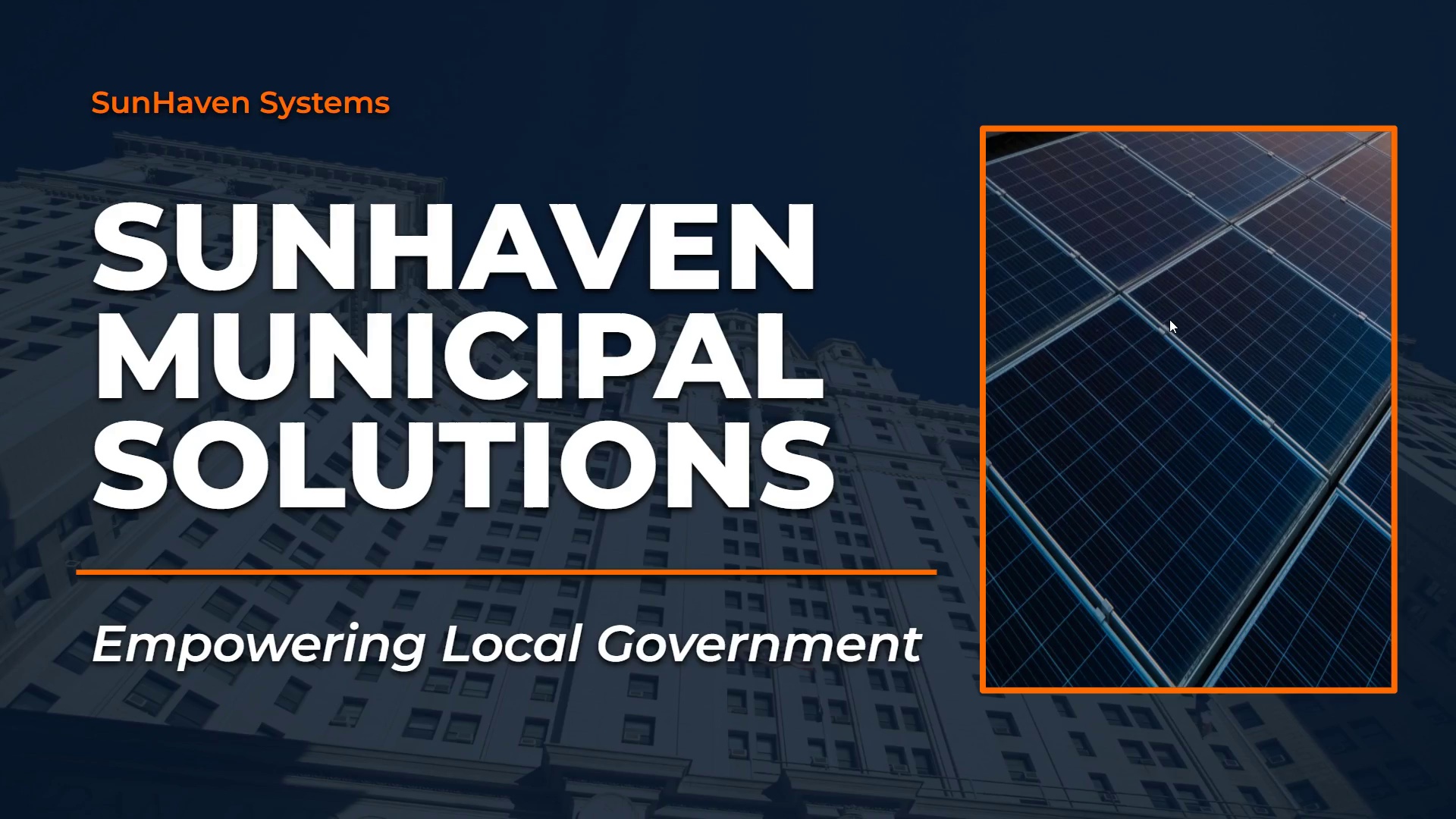 
wait(7.34)
 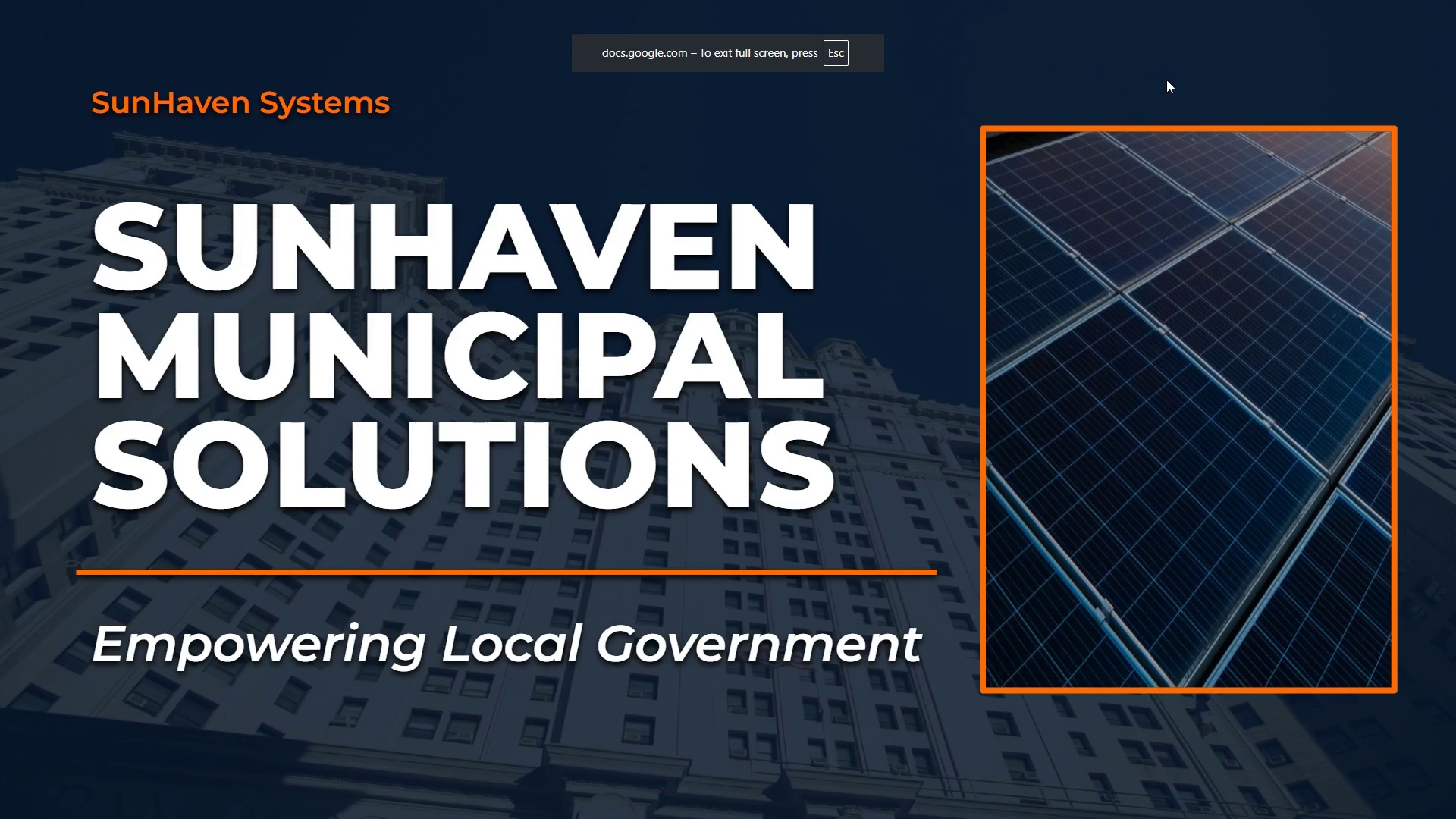 
key(Escape)
 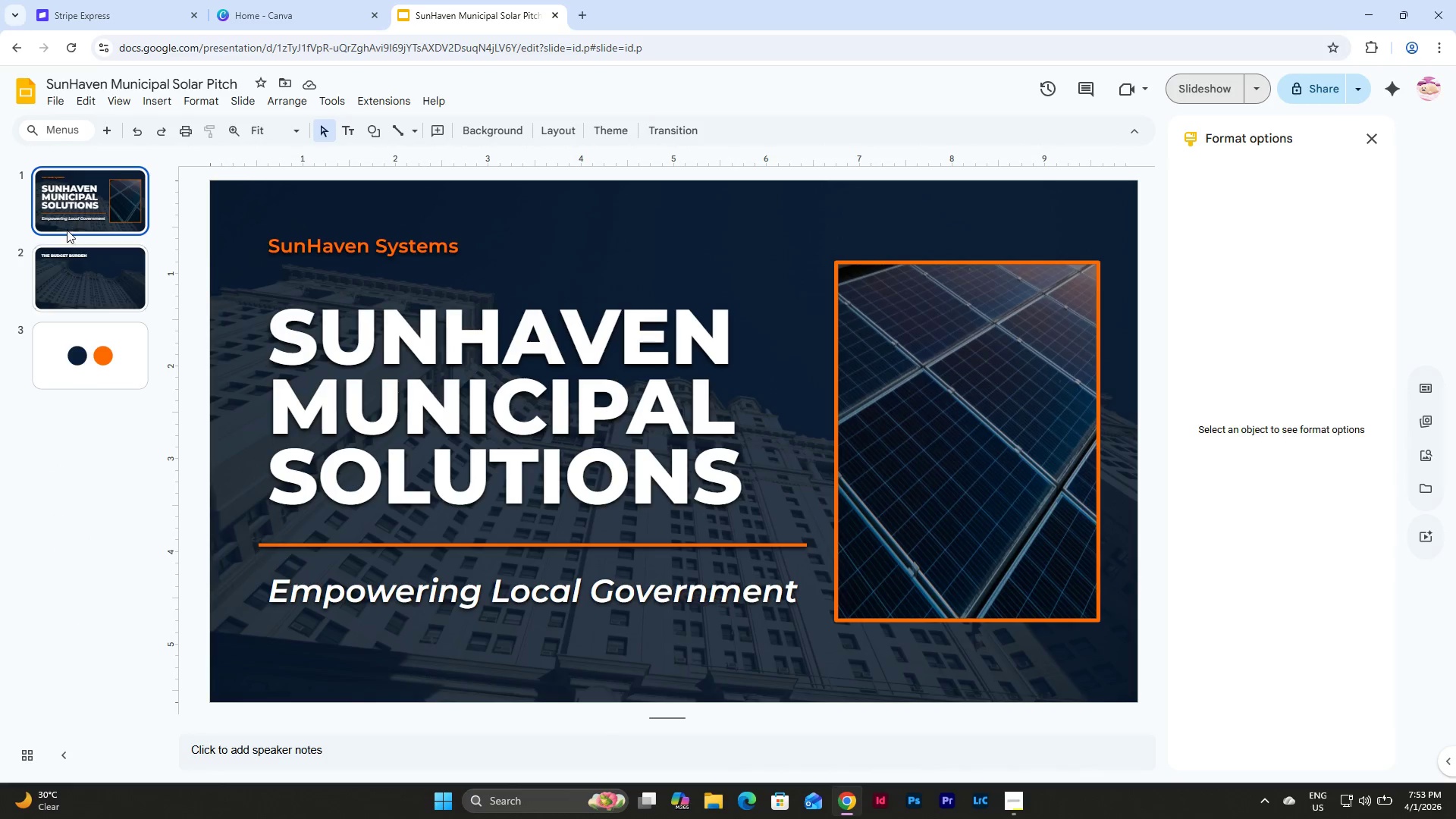 
left_click([103, 267])
 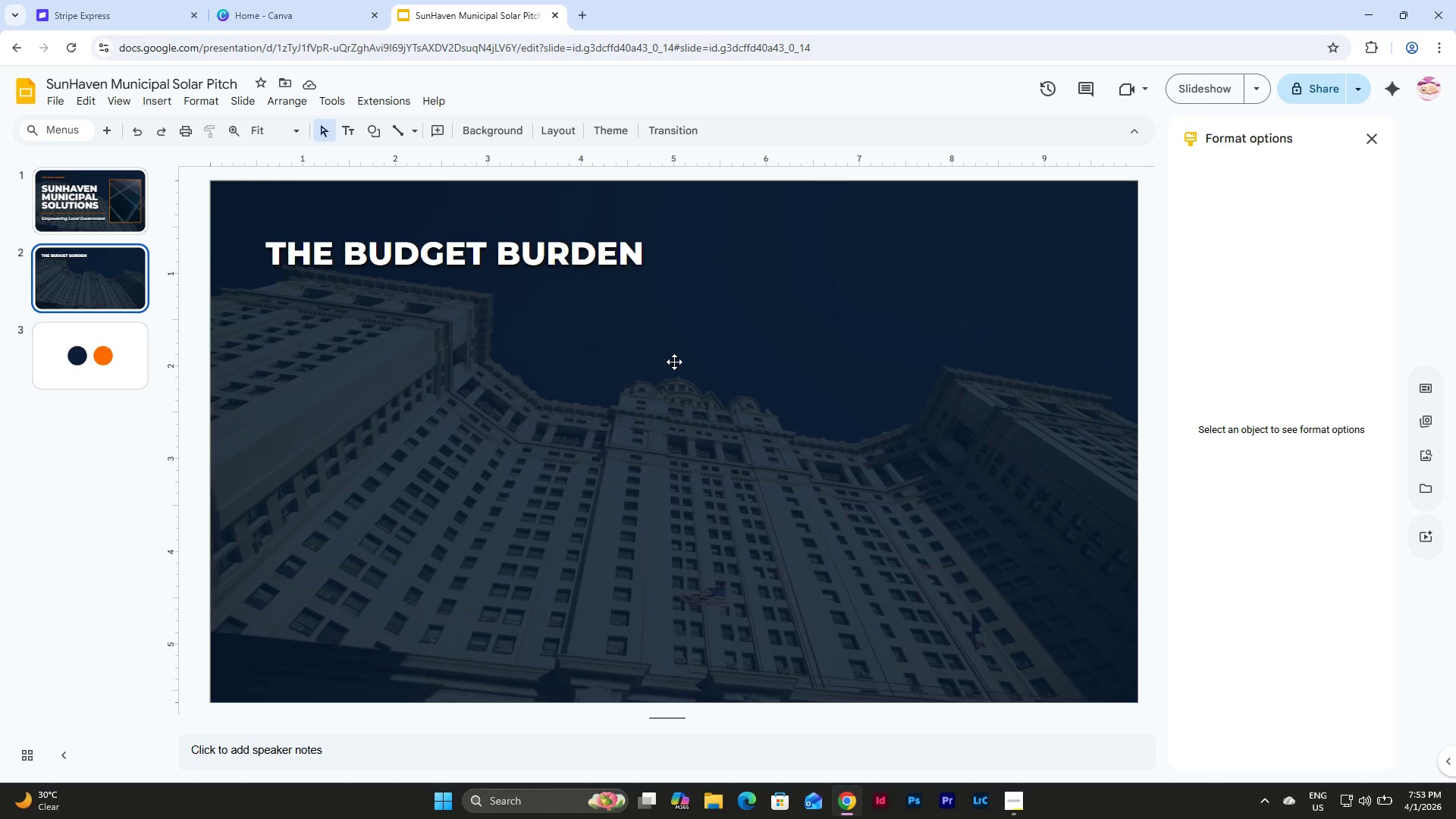 
left_click([111, 200])
 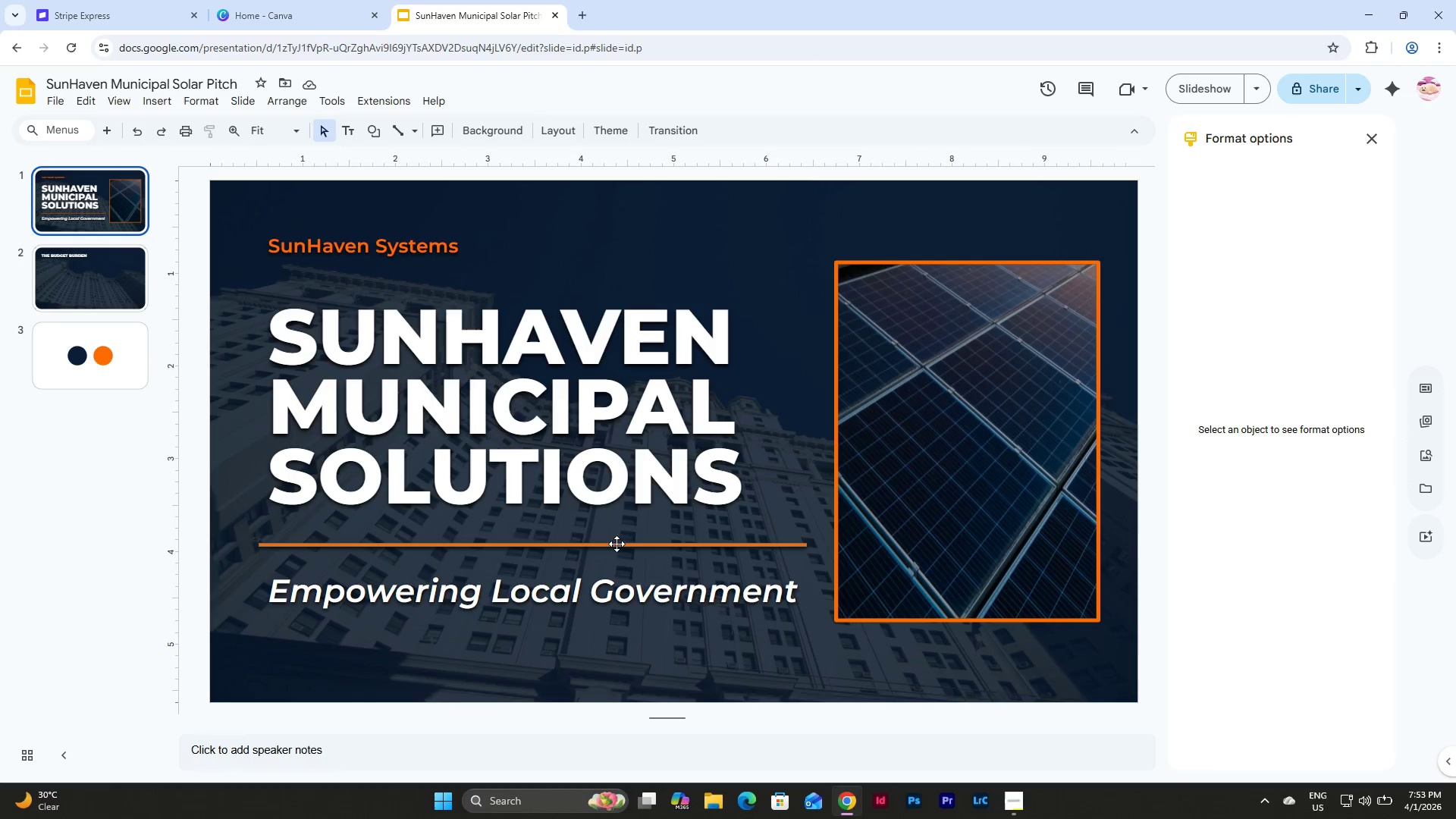 
left_click([617, 542])
 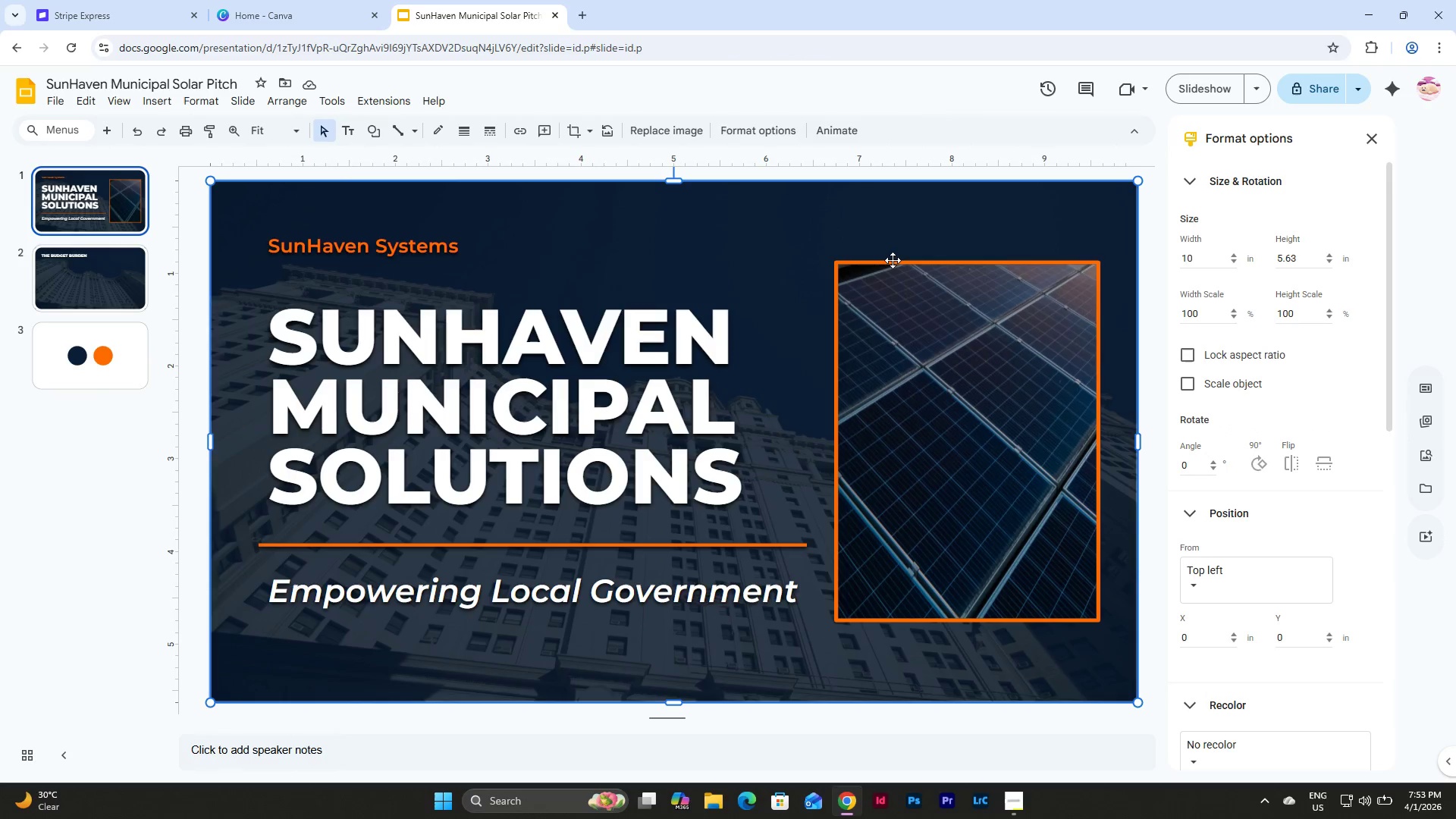 
left_click([902, 287])
 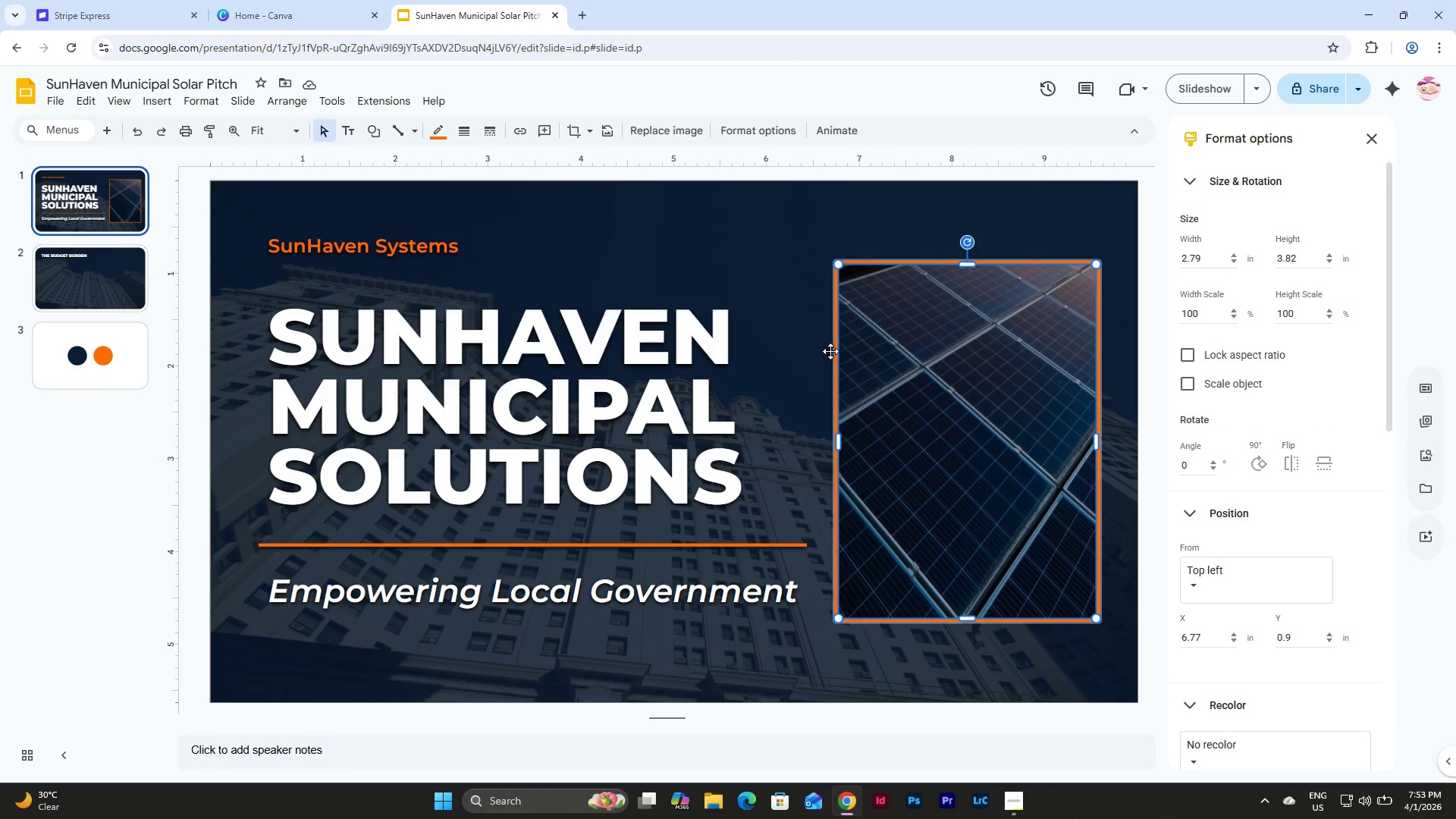 
left_click([832, 352])
 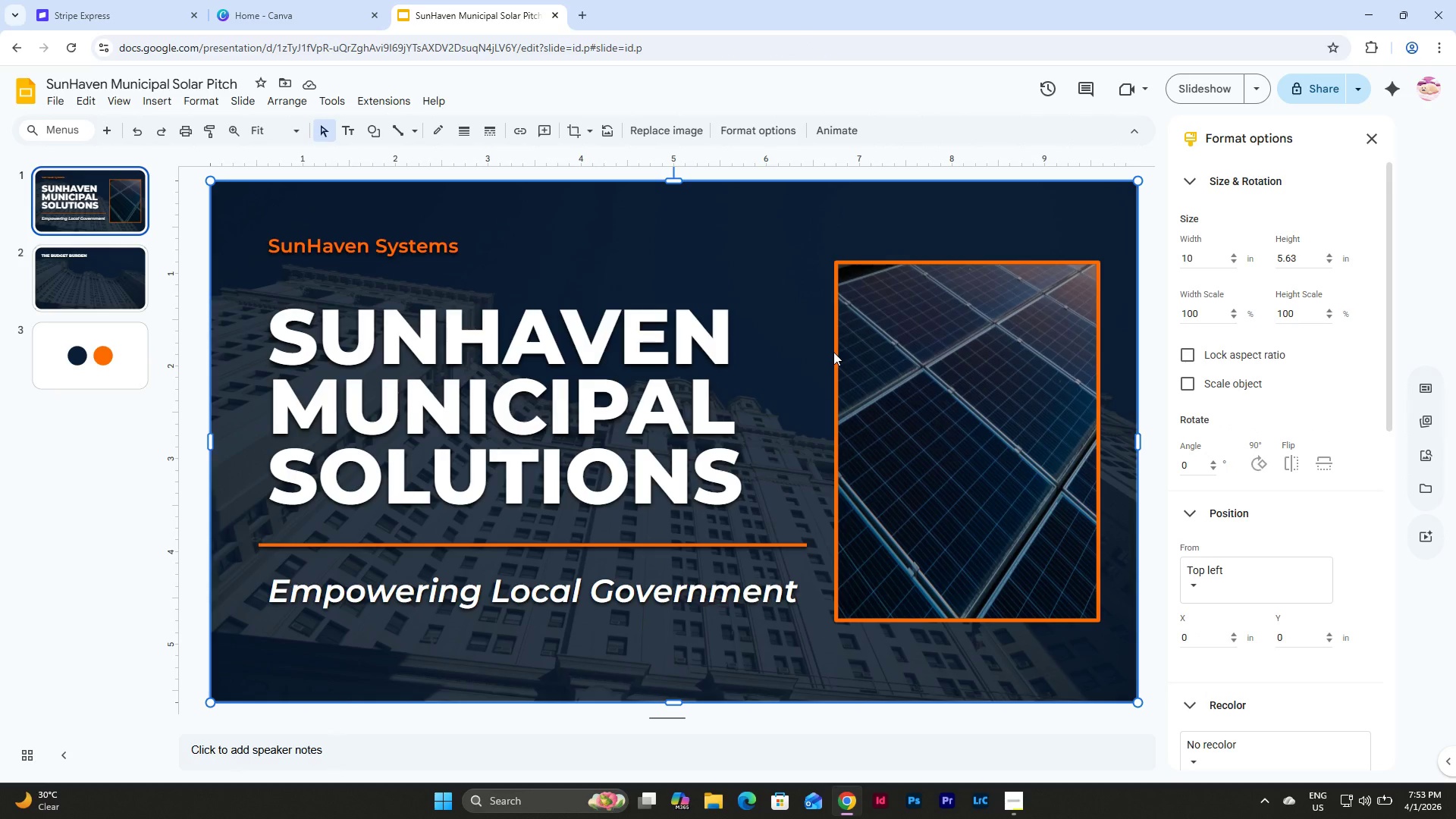 
left_click([833, 352])
 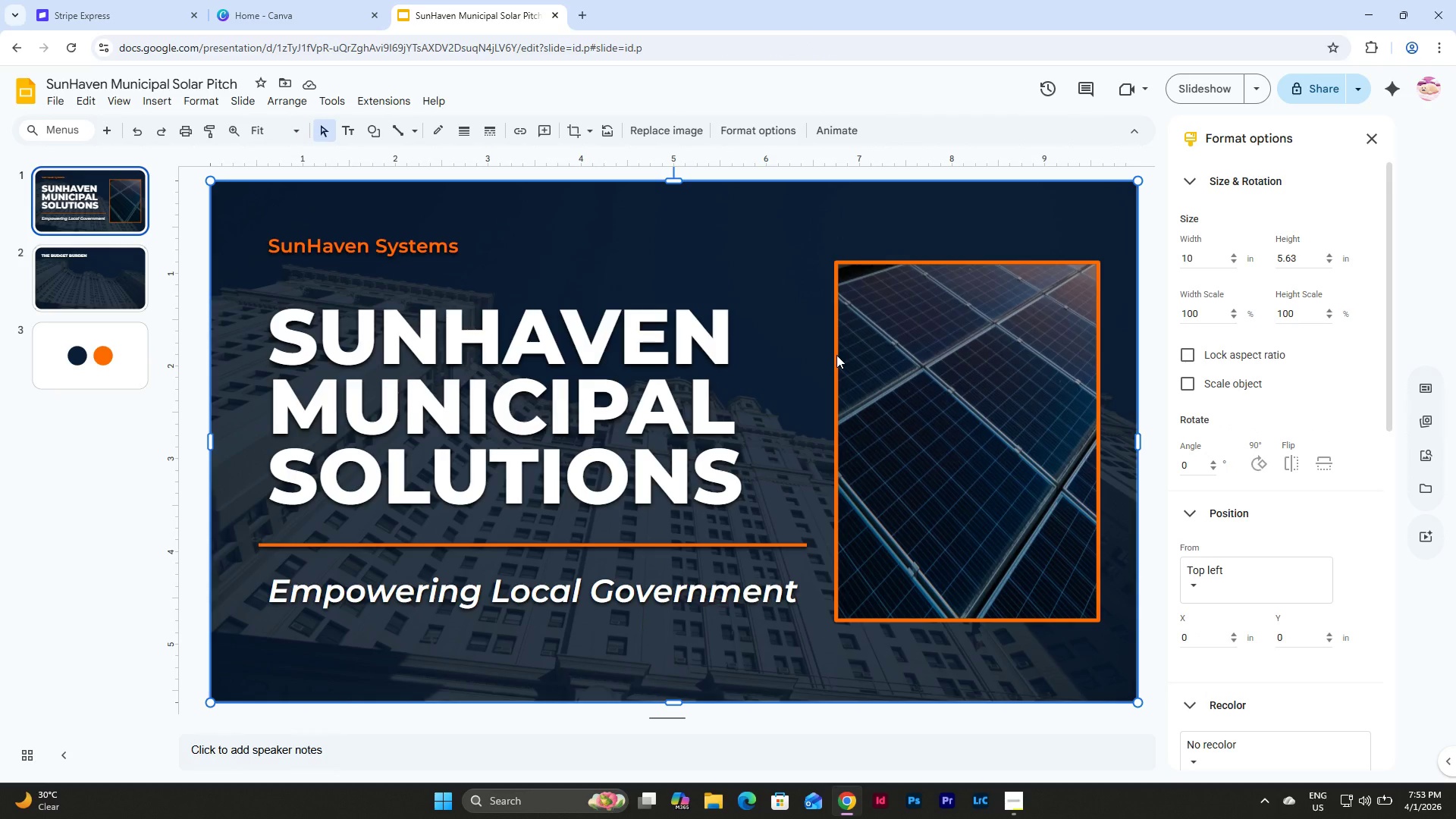 
left_click([836, 355])
 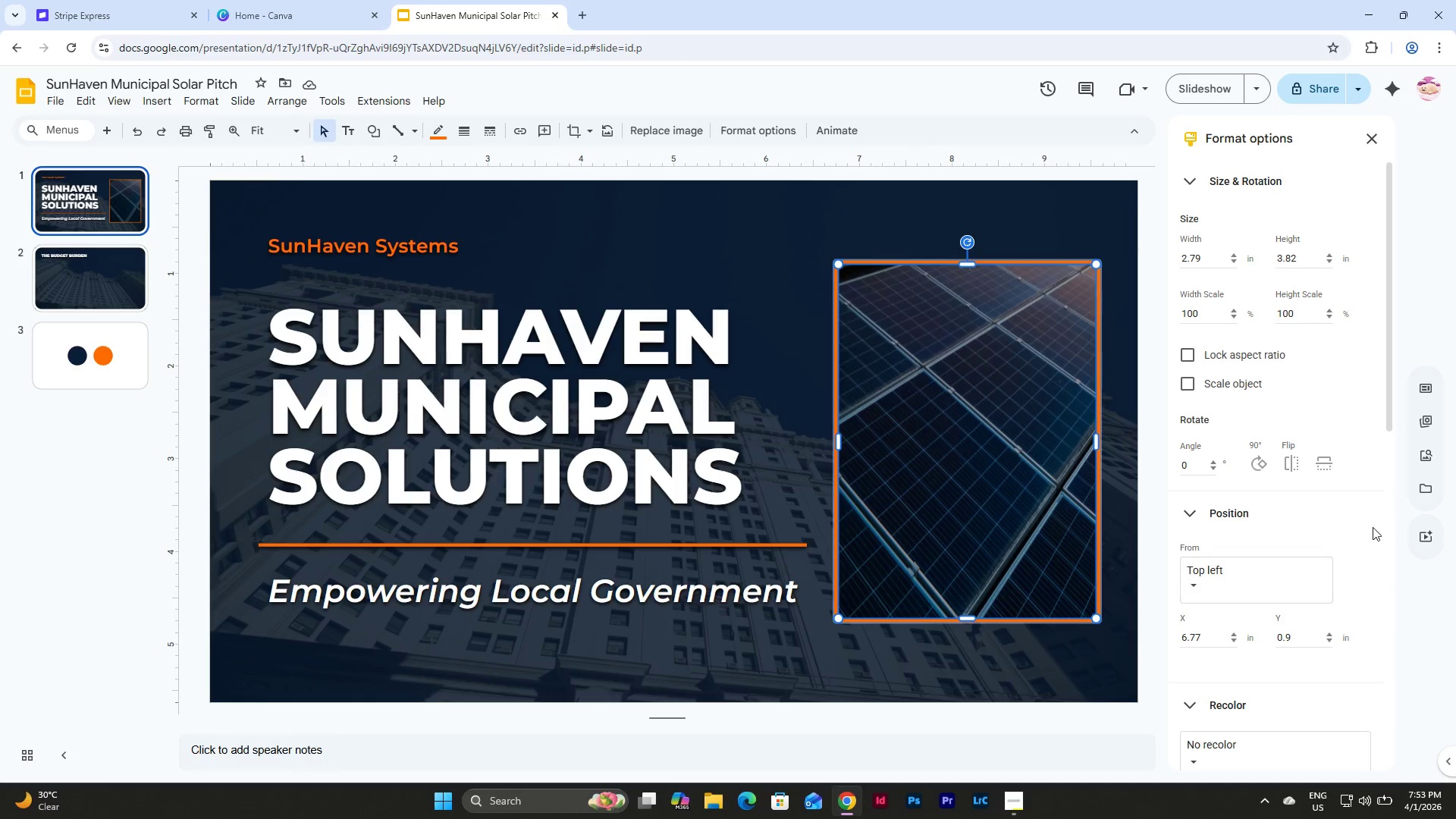 
scroll: coordinate [1352, 504], scroll_direction: down, amount: 11.0
 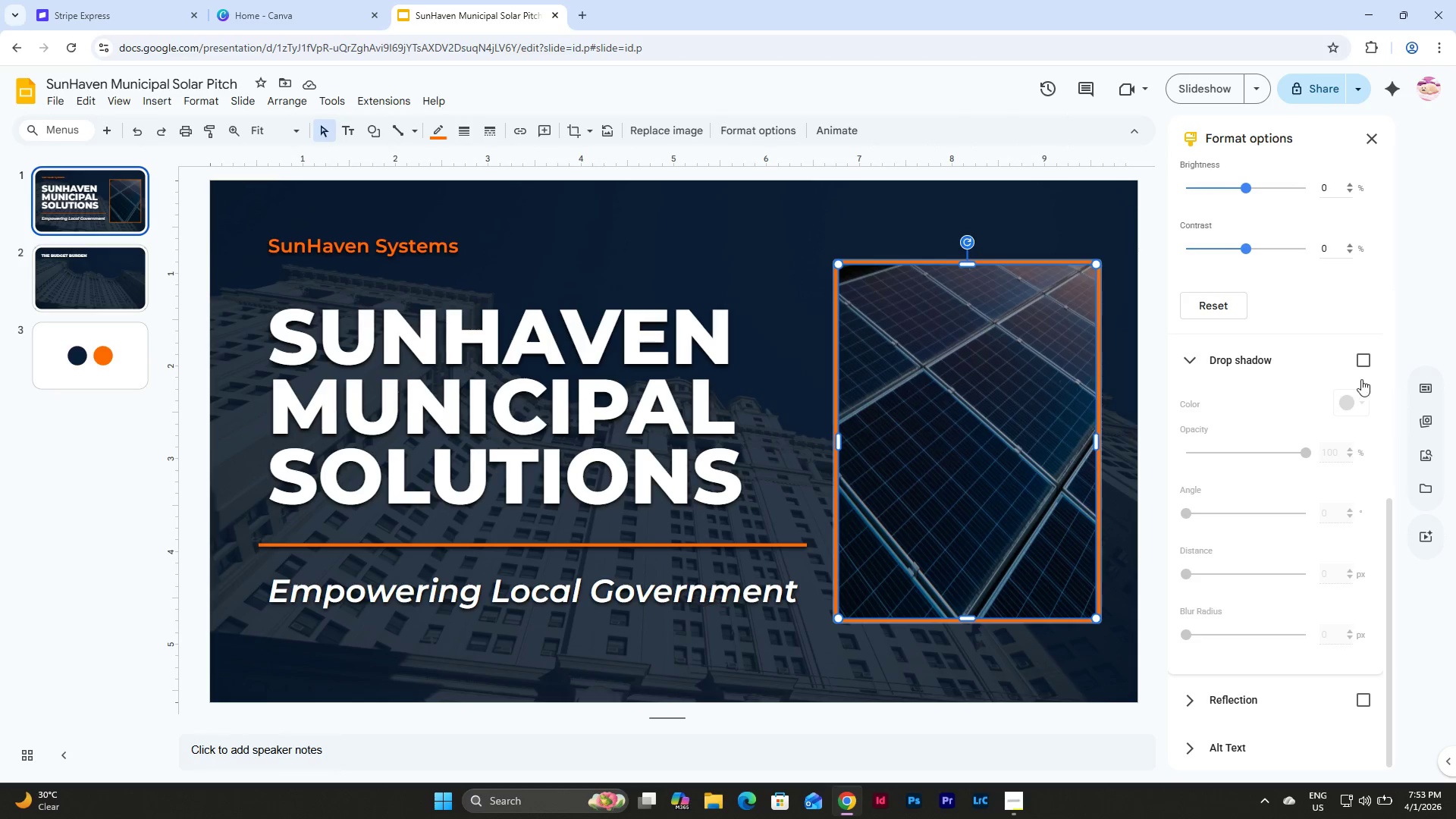 
left_click([1360, 360])
 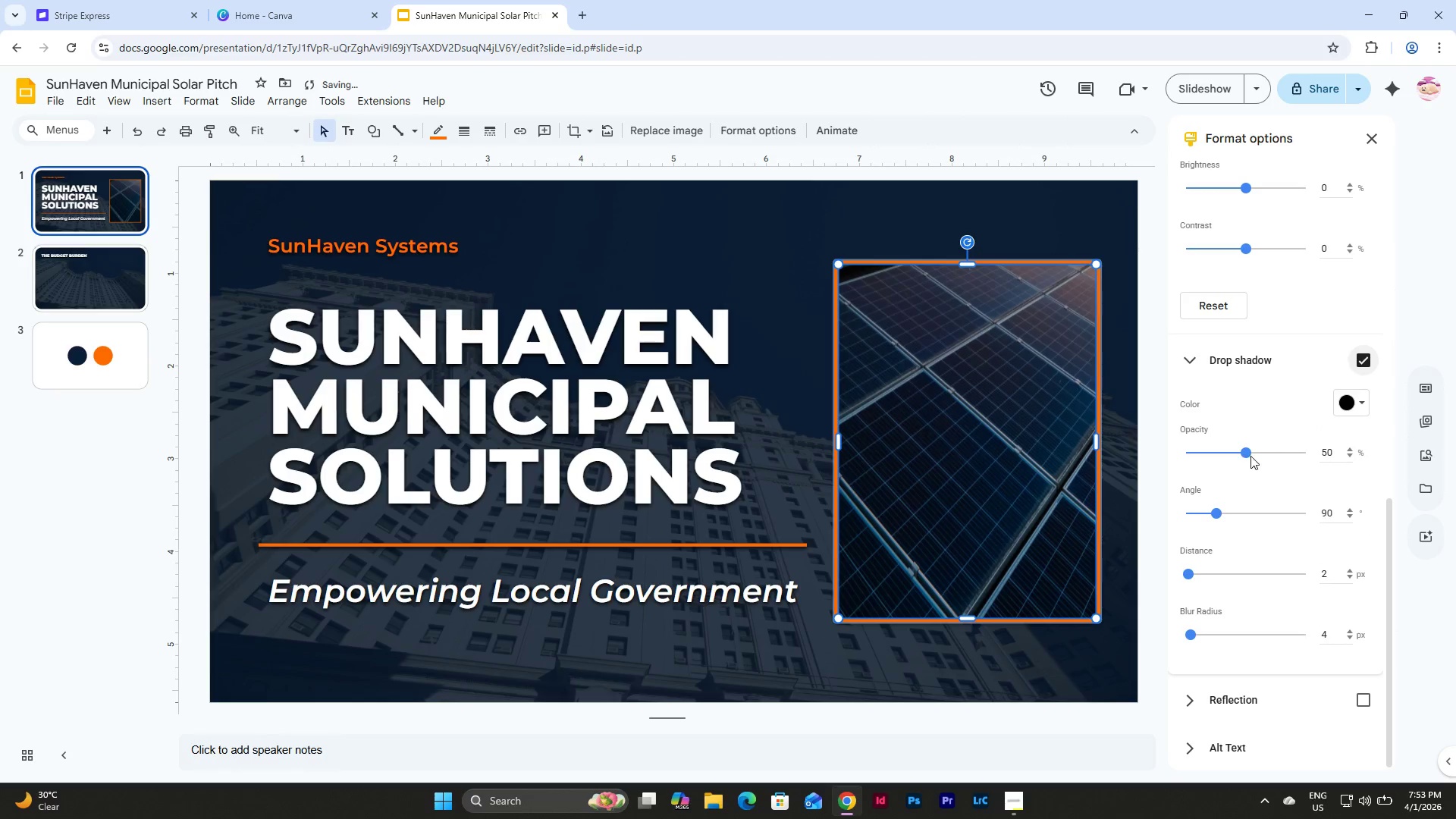 
left_click_drag(start_coordinate=[1250, 456], to_coordinate=[1255, 457])
 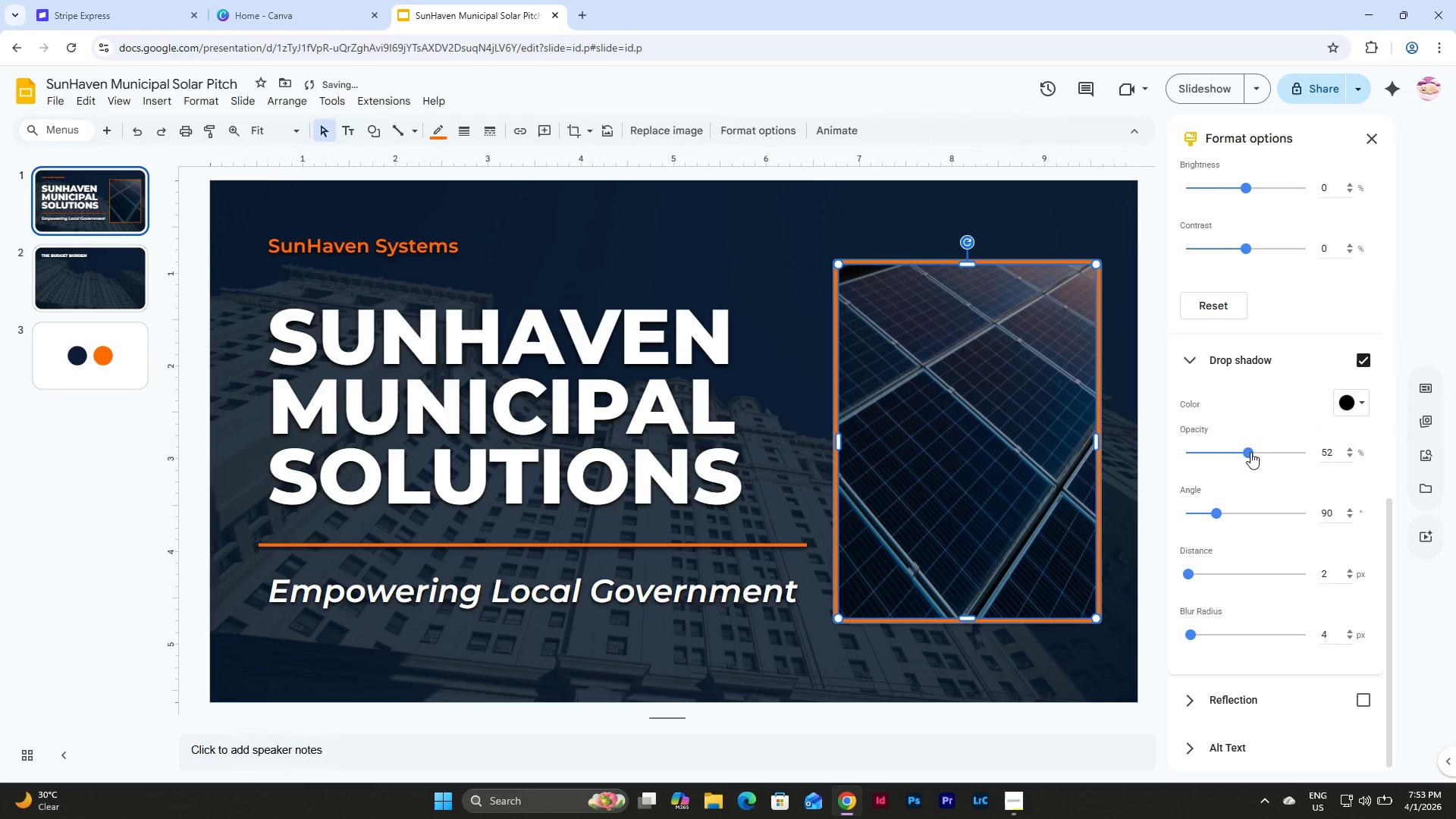 
left_click_drag(start_coordinate=[1245, 452], to_coordinate=[1363, 466])
 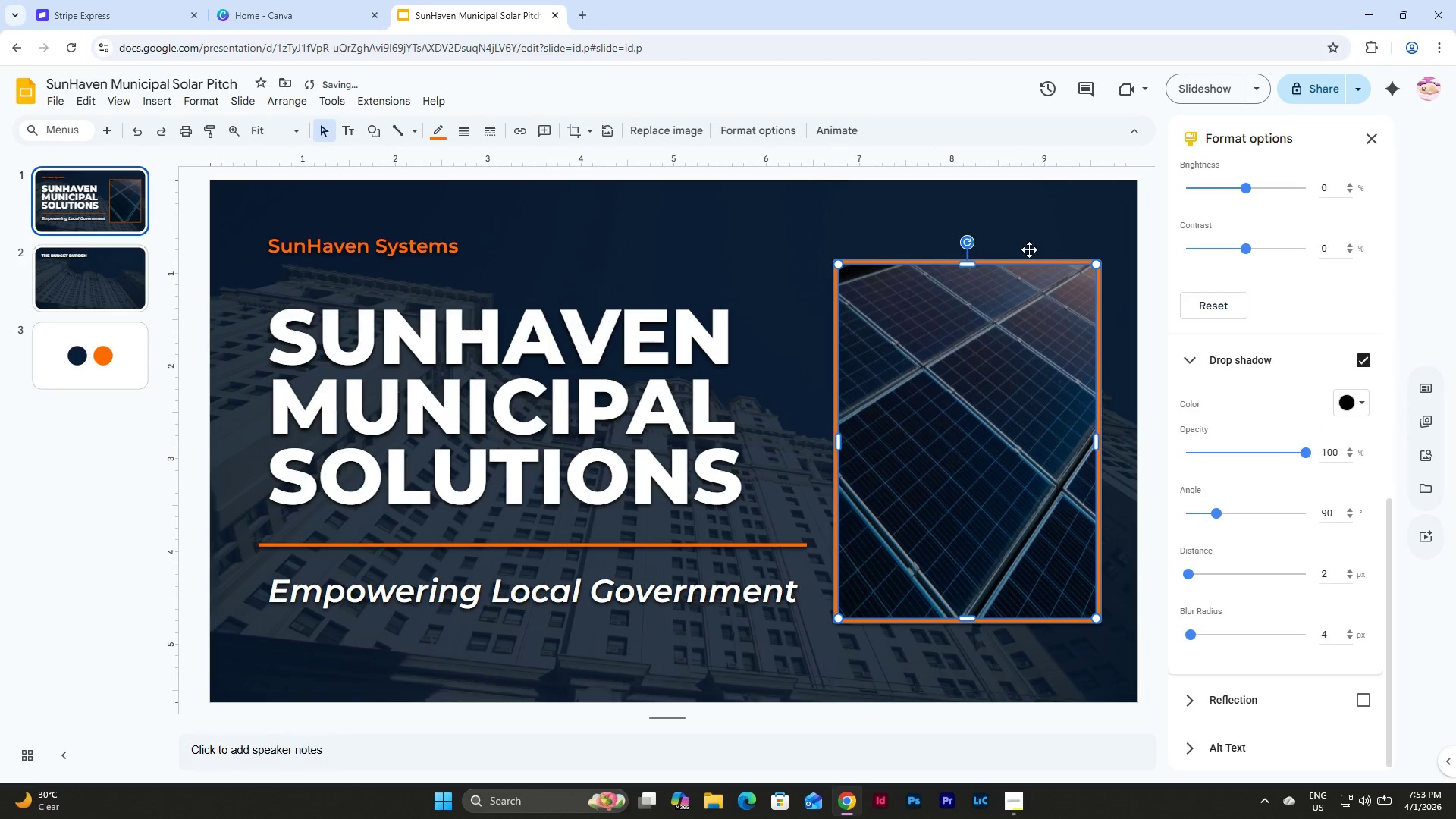 
left_click([1021, 222])
 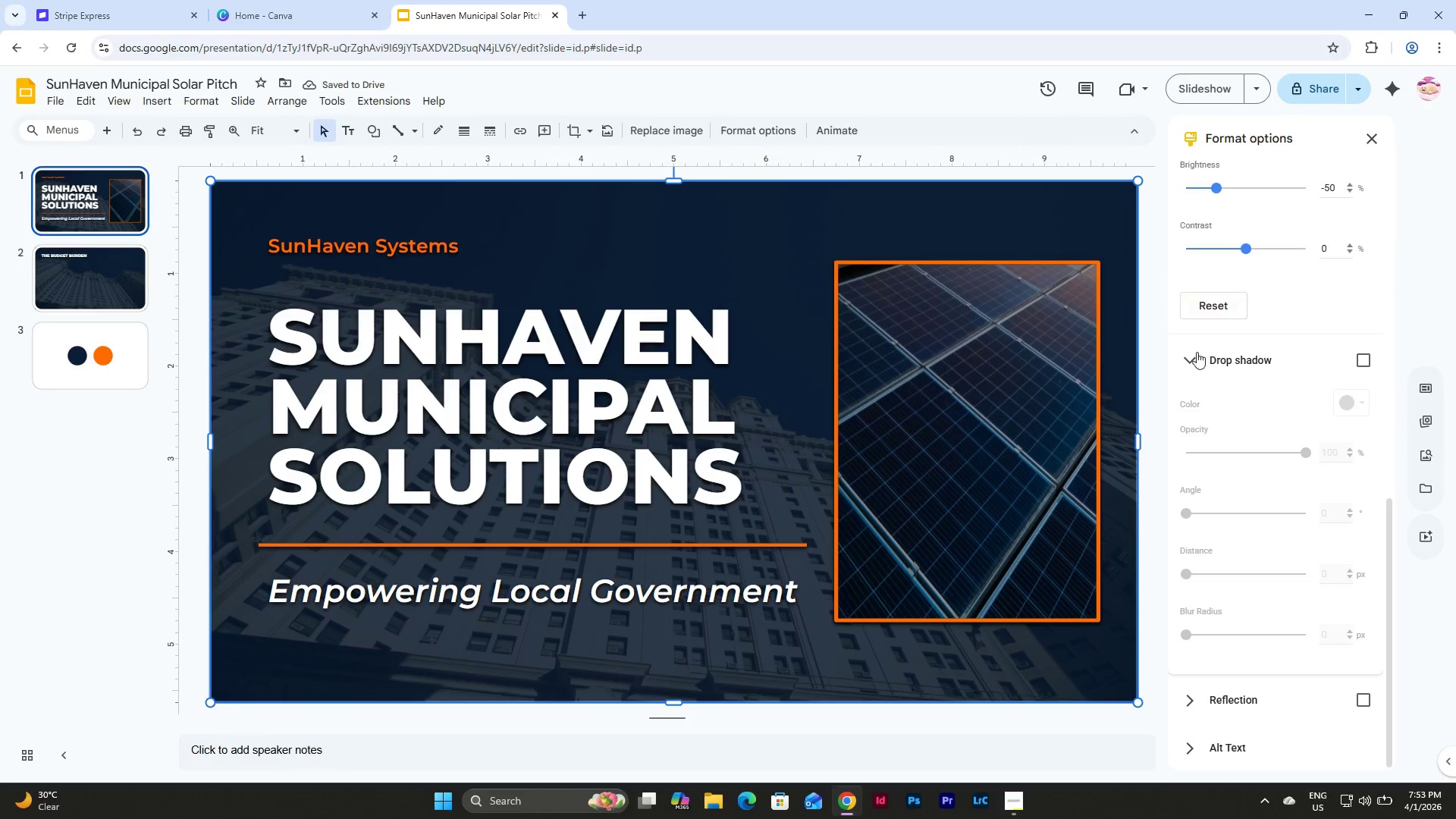 
scroll: coordinate [1223, 429], scroll_direction: down, amount: 1.0
 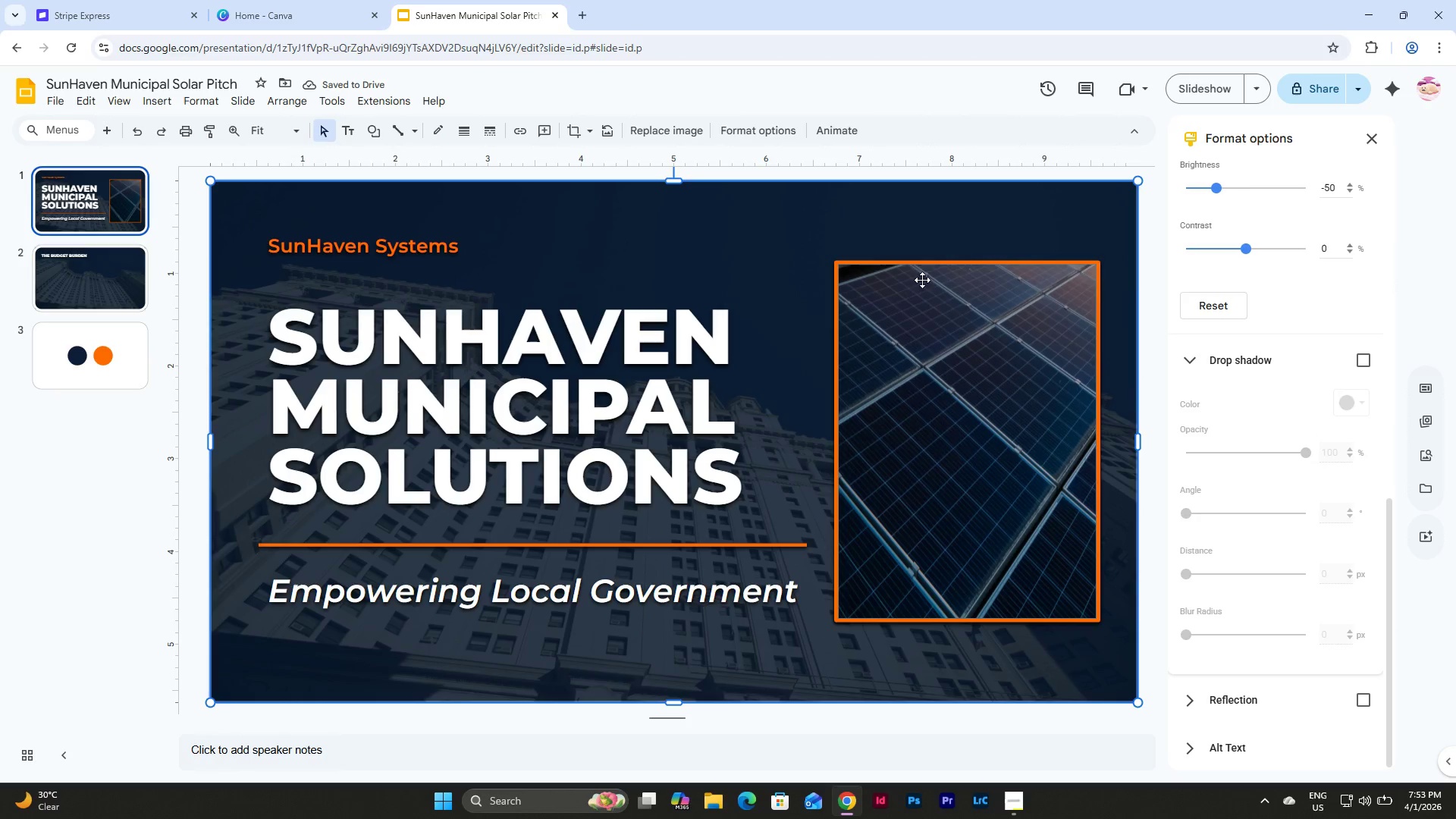 
left_click([923, 274])
 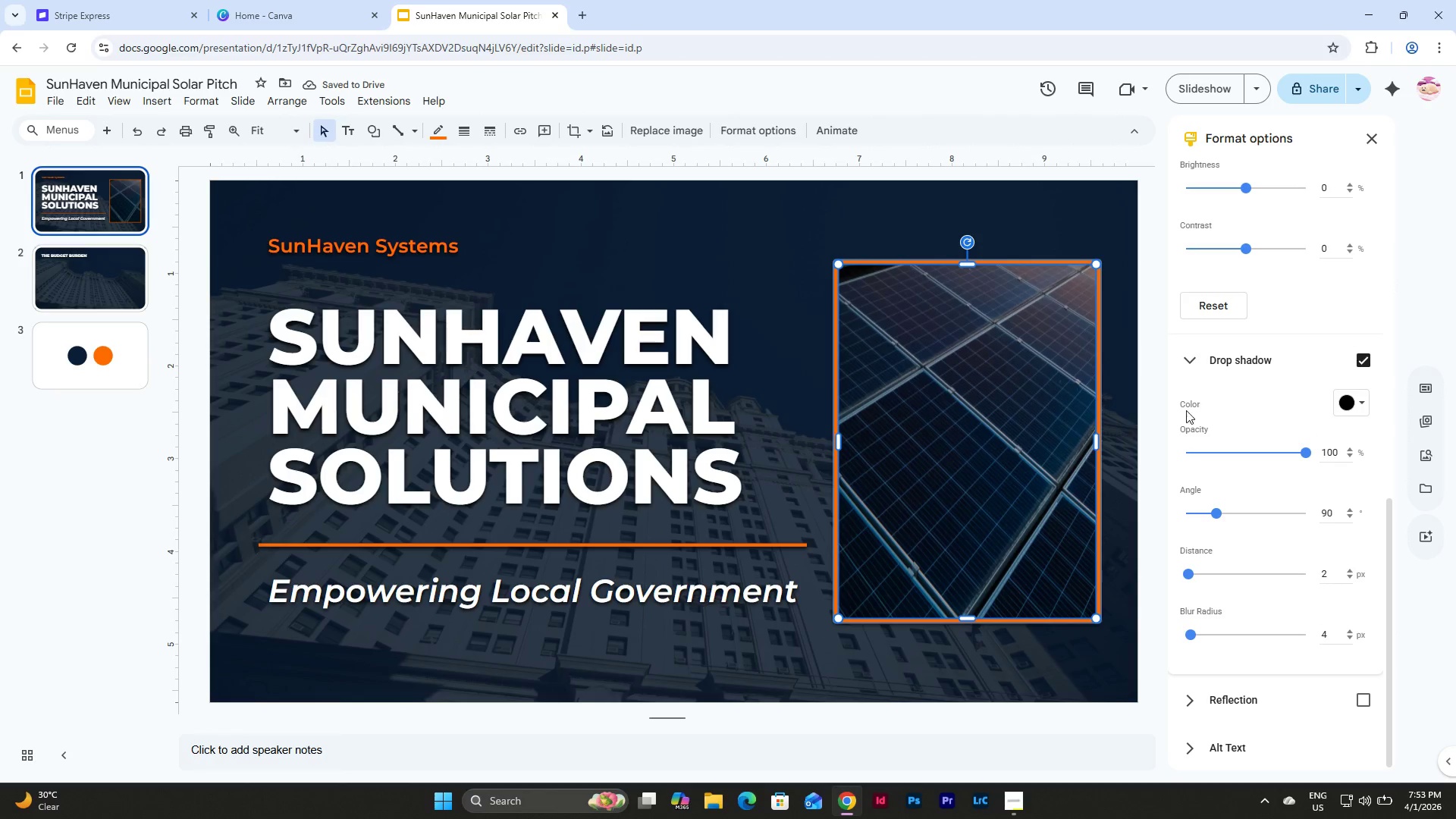 
scroll: coordinate [1056, 411], scroll_direction: down, amount: 3.0
 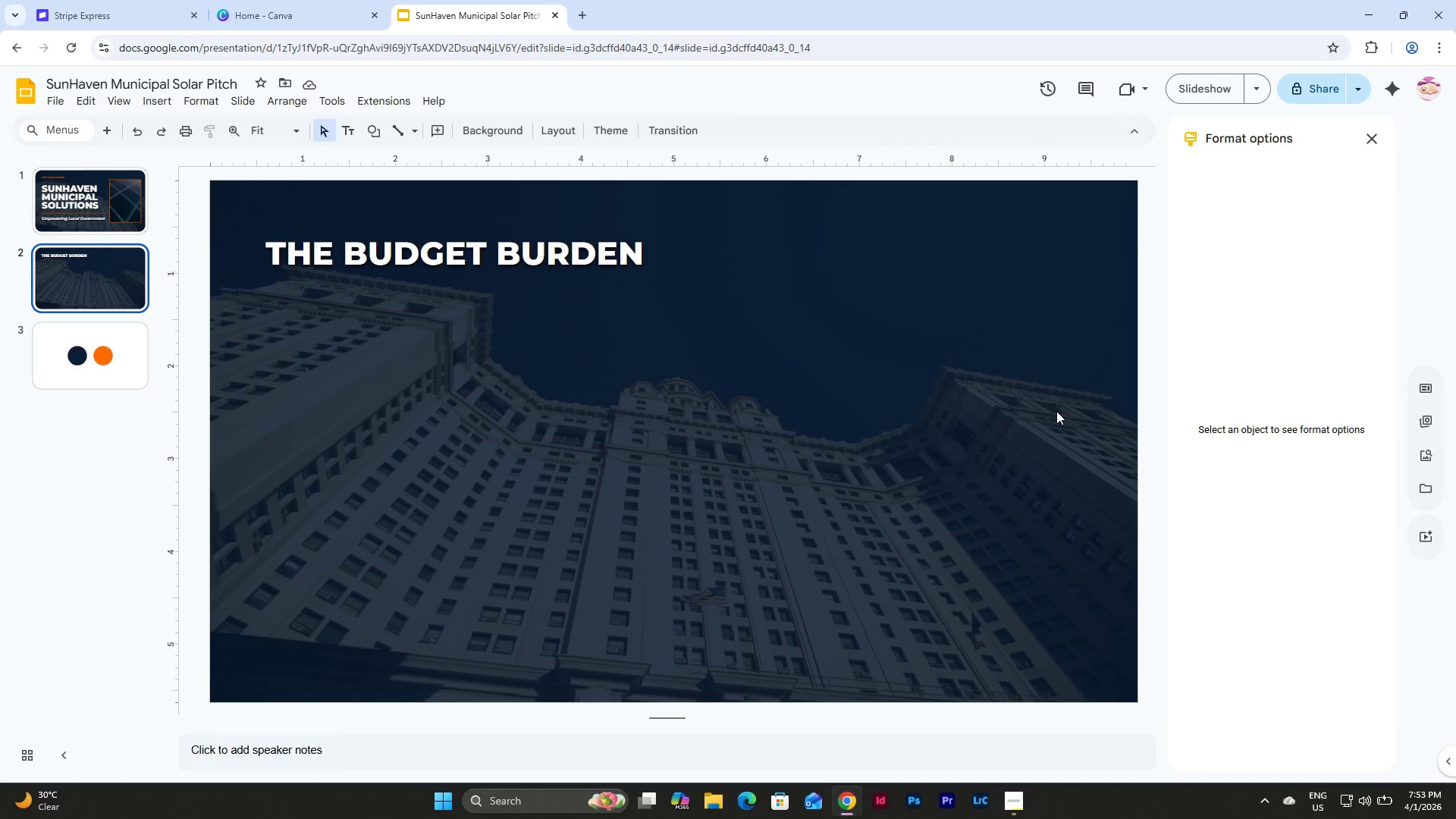 
scroll: coordinate [1056, 411], scroll_direction: up, amount: 1.0
 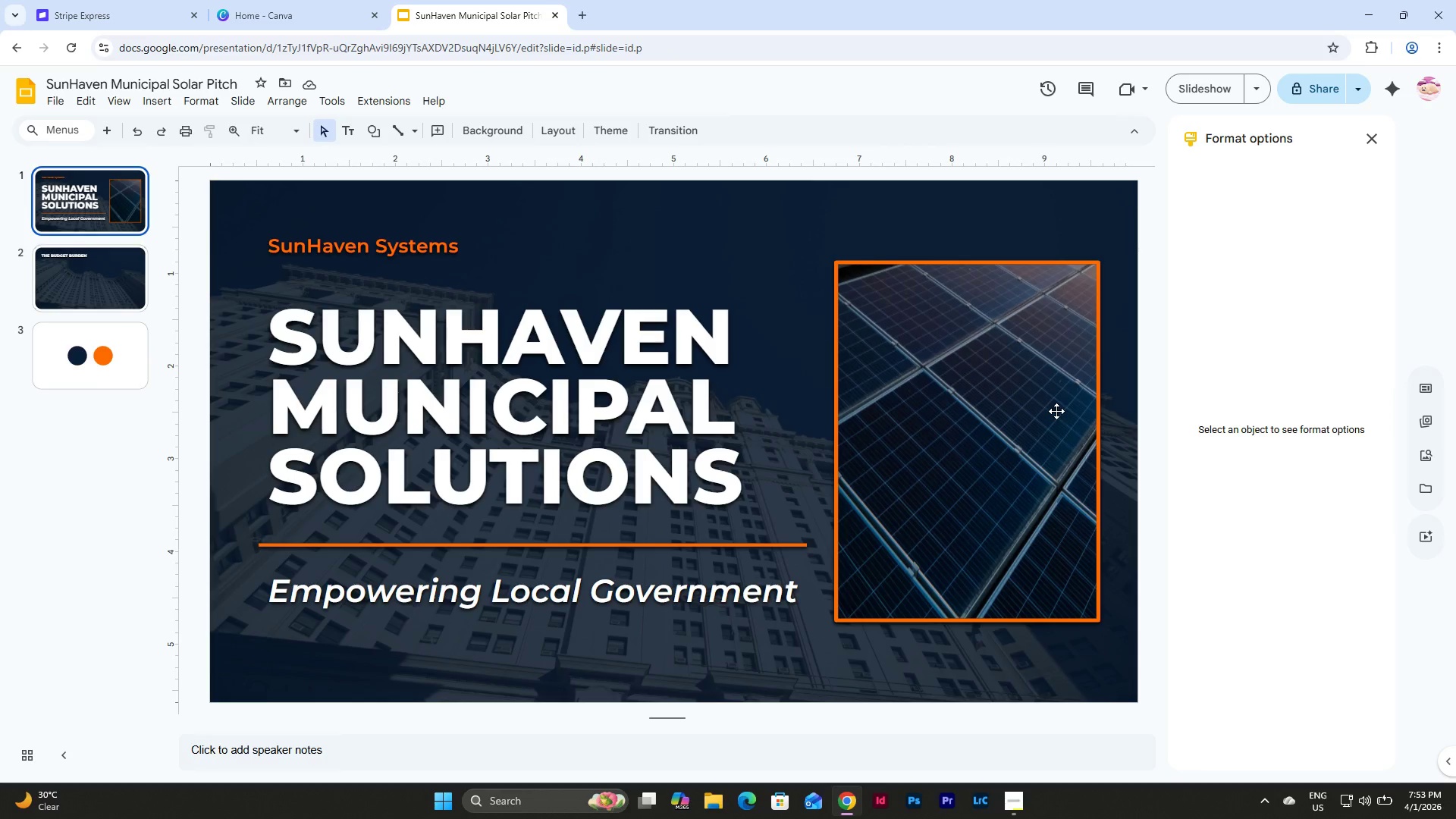 
scroll: coordinate [1056, 411], scroll_direction: down, amount: 1.0
 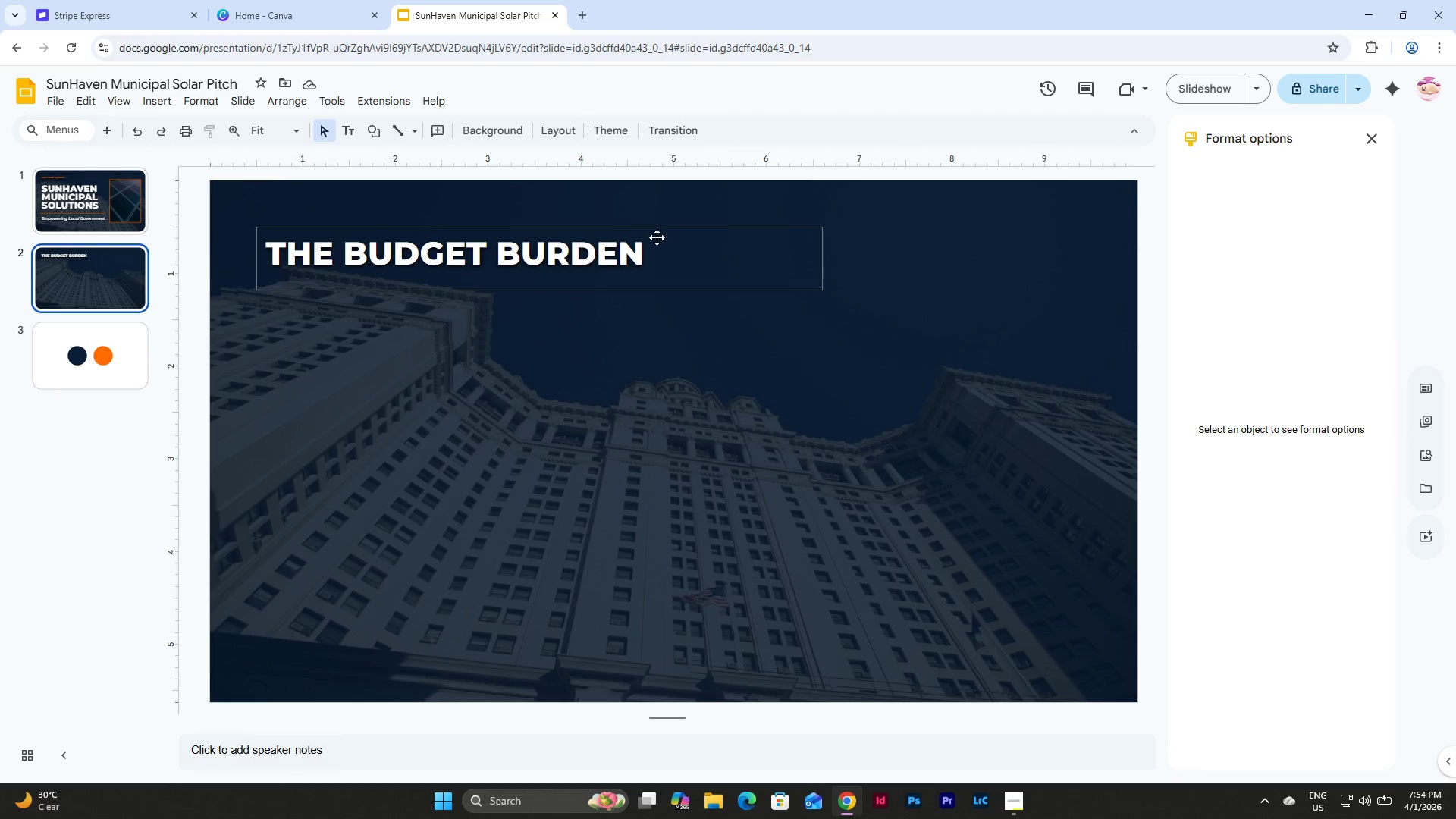 
left_click([670, 226])
 